 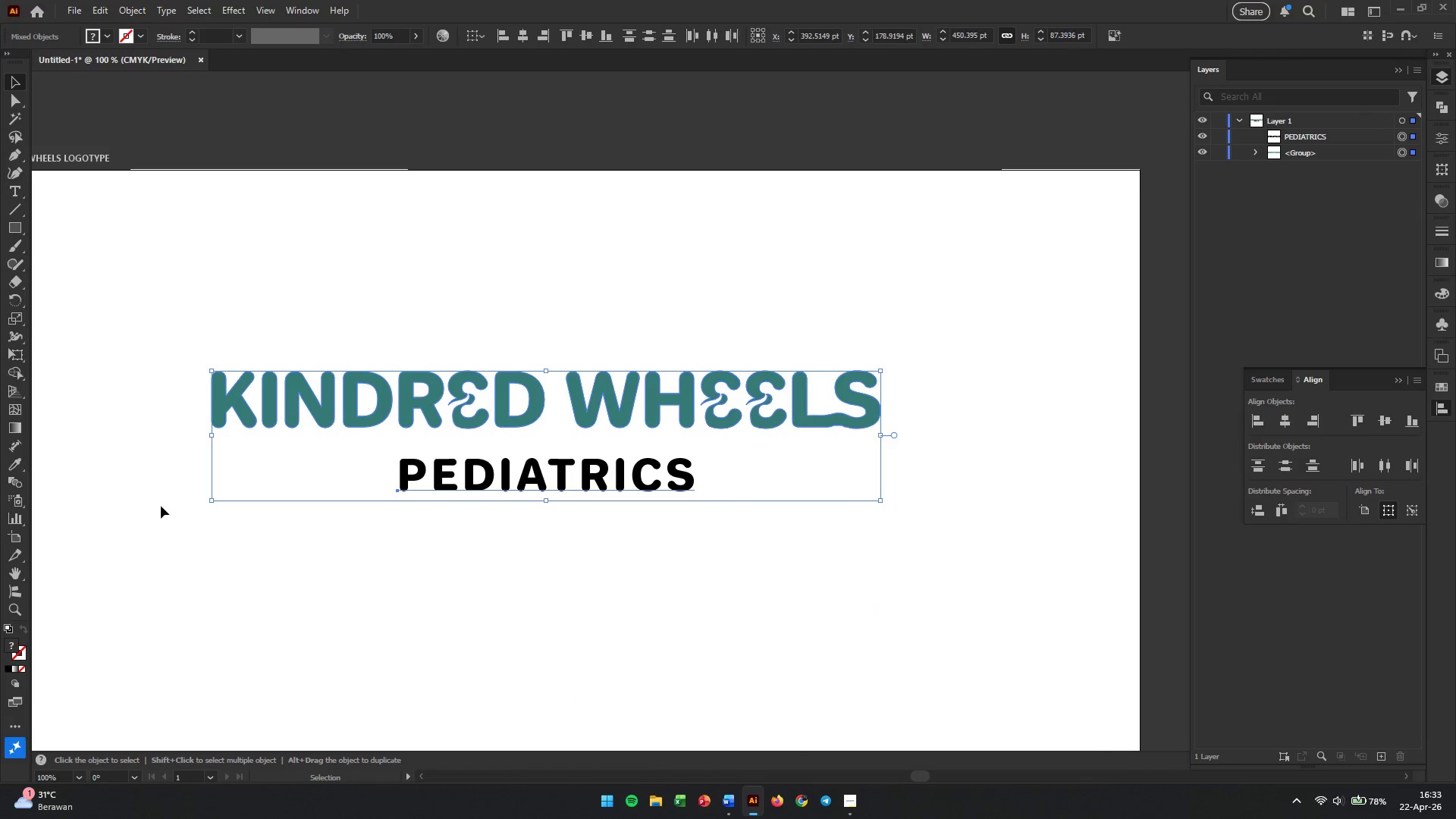 
key(Alt+AltLeft)
 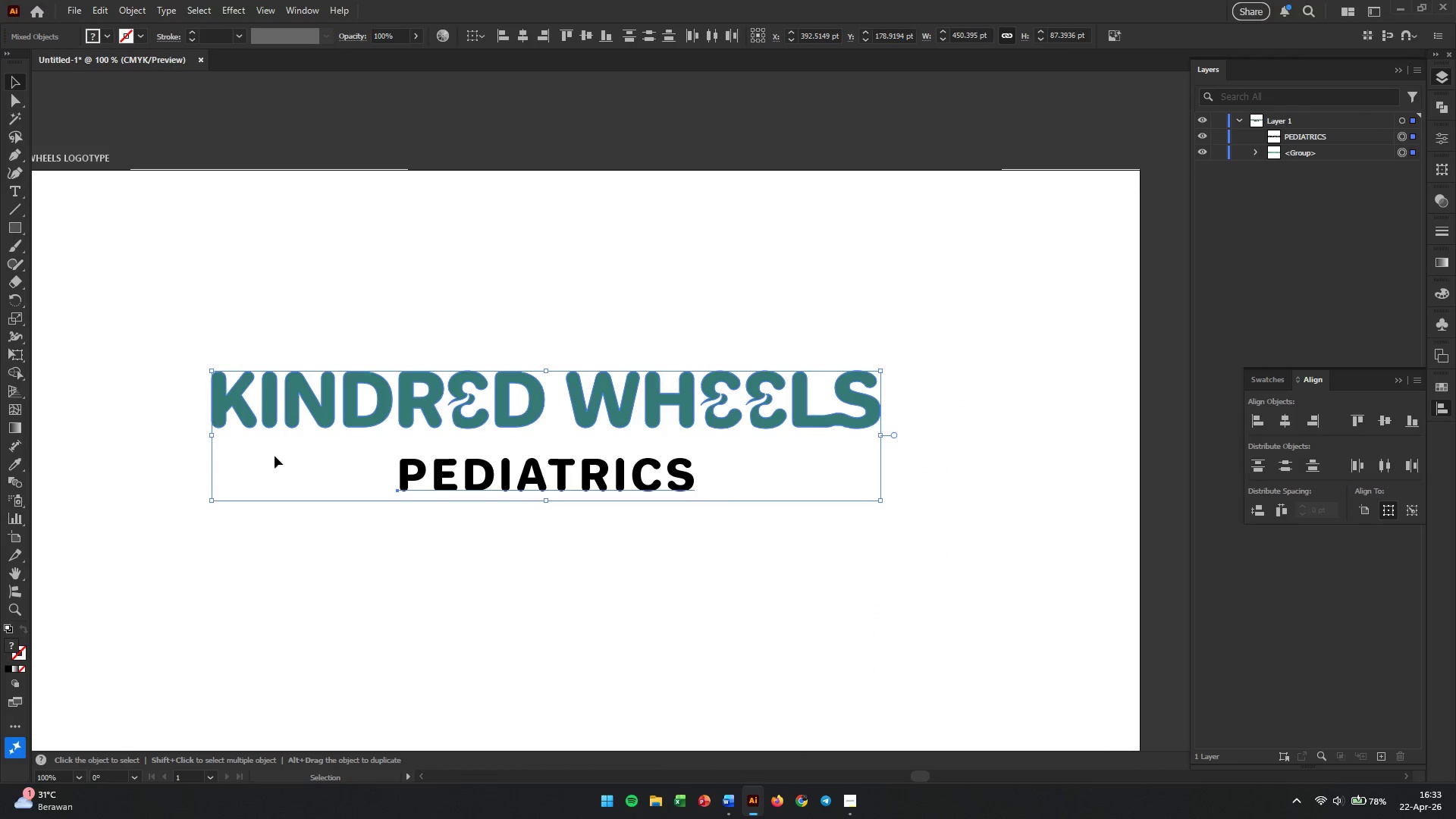 
scroll: coordinate [281, 456], scroll_direction: down, amount: 2.0
 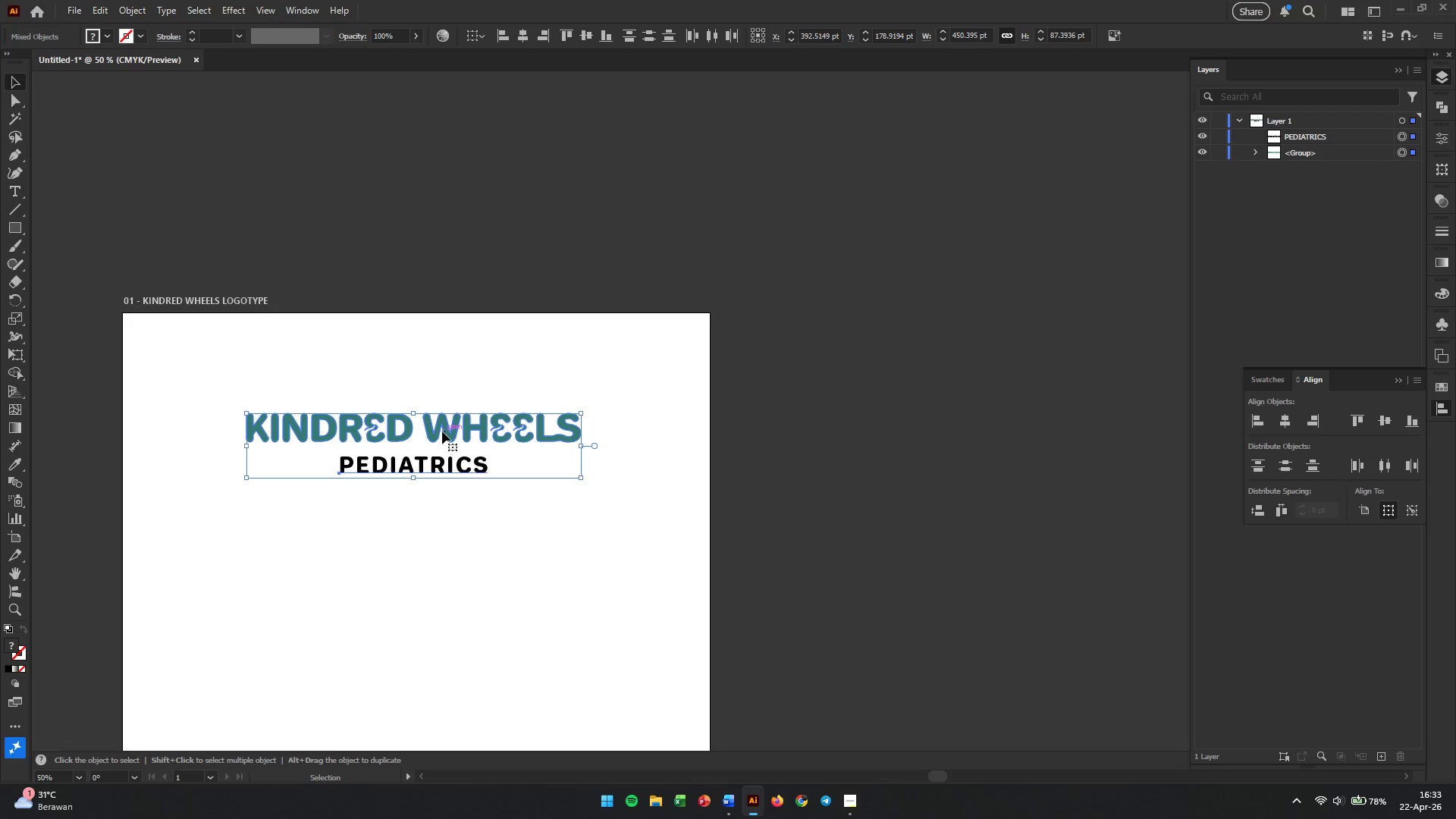 
left_click_drag(start_coordinate=[450, 427], to_coordinate=[450, 463])
 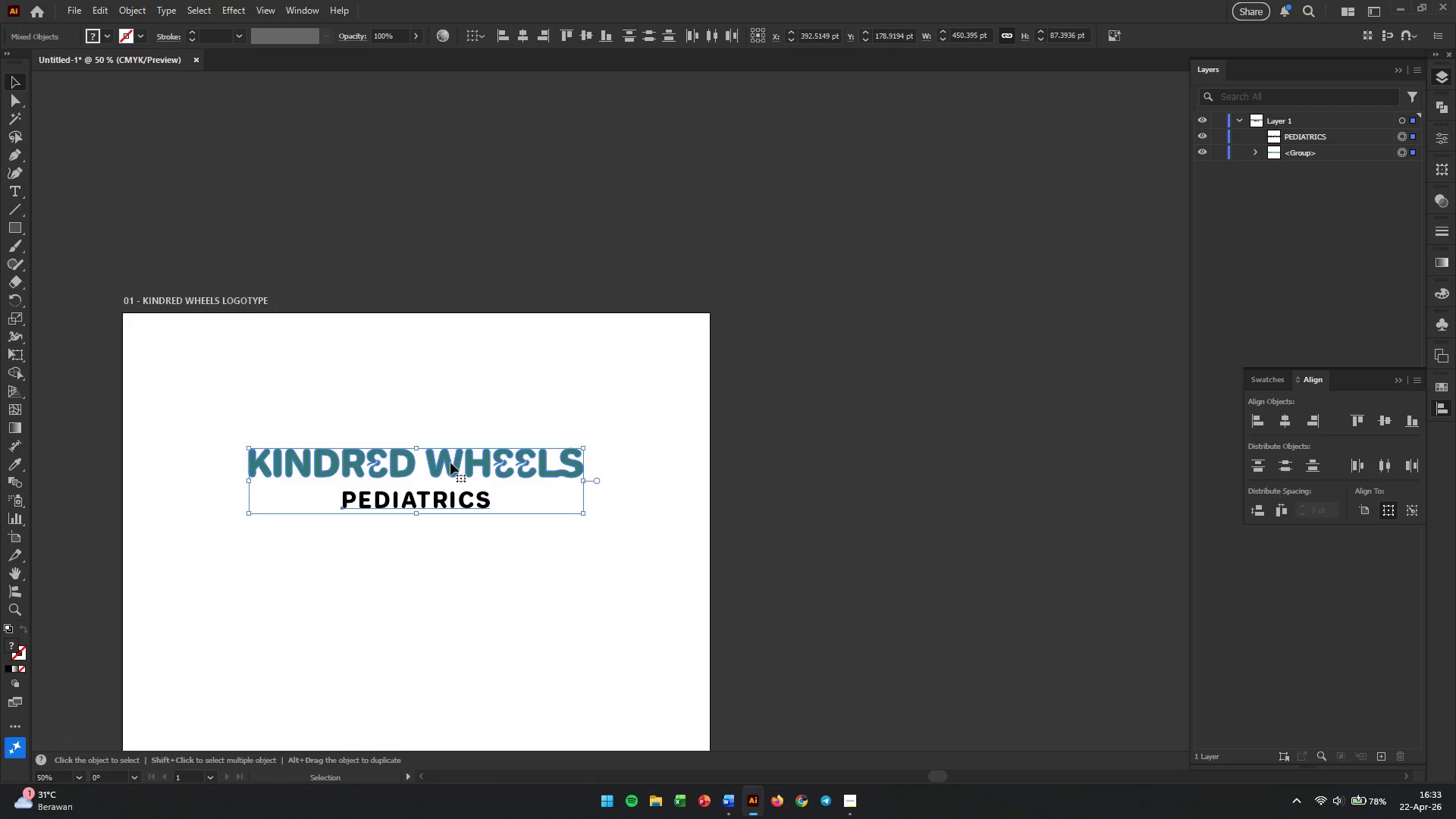 
key(Control+G)
 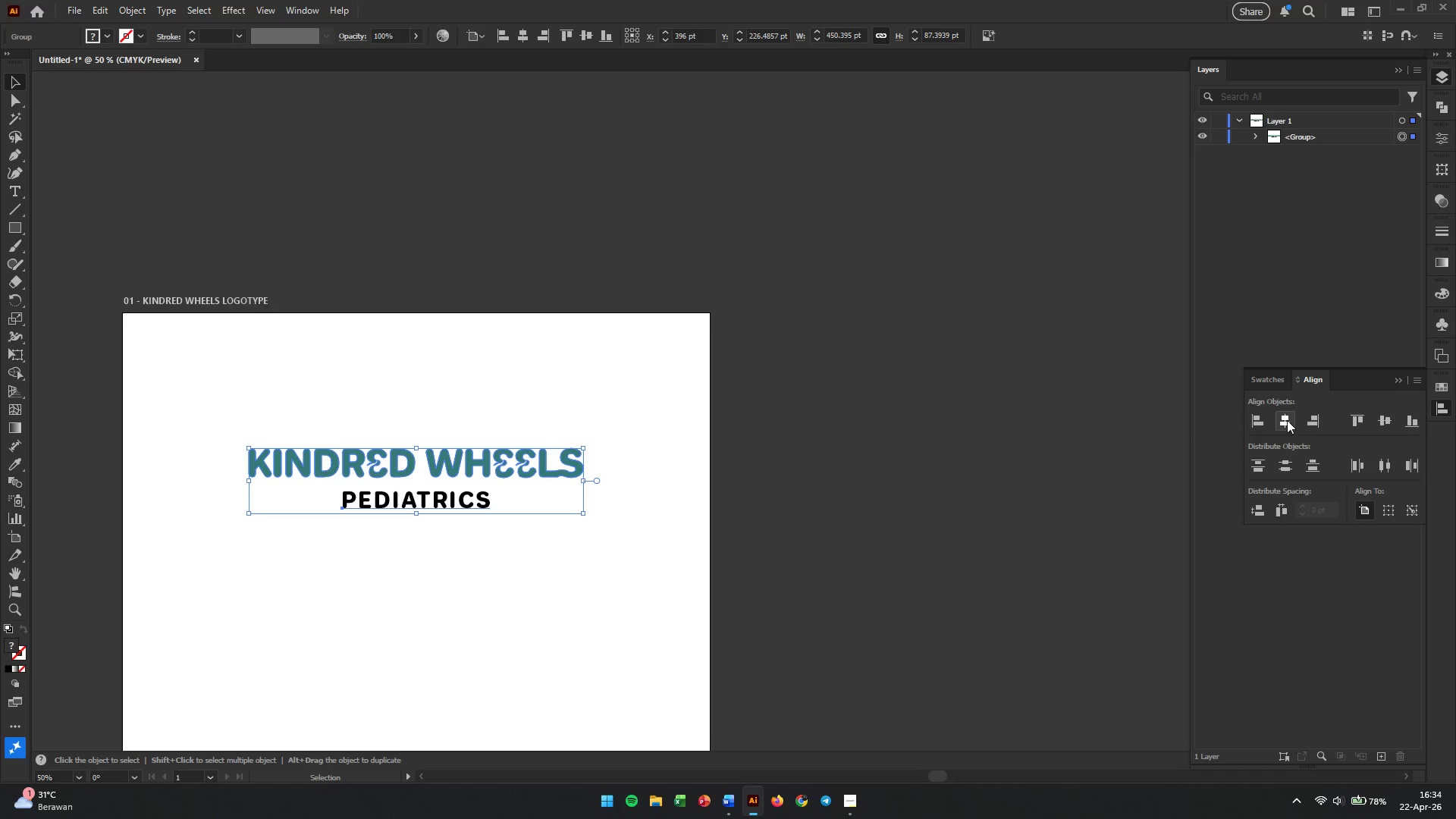 
double_click([910, 452])
 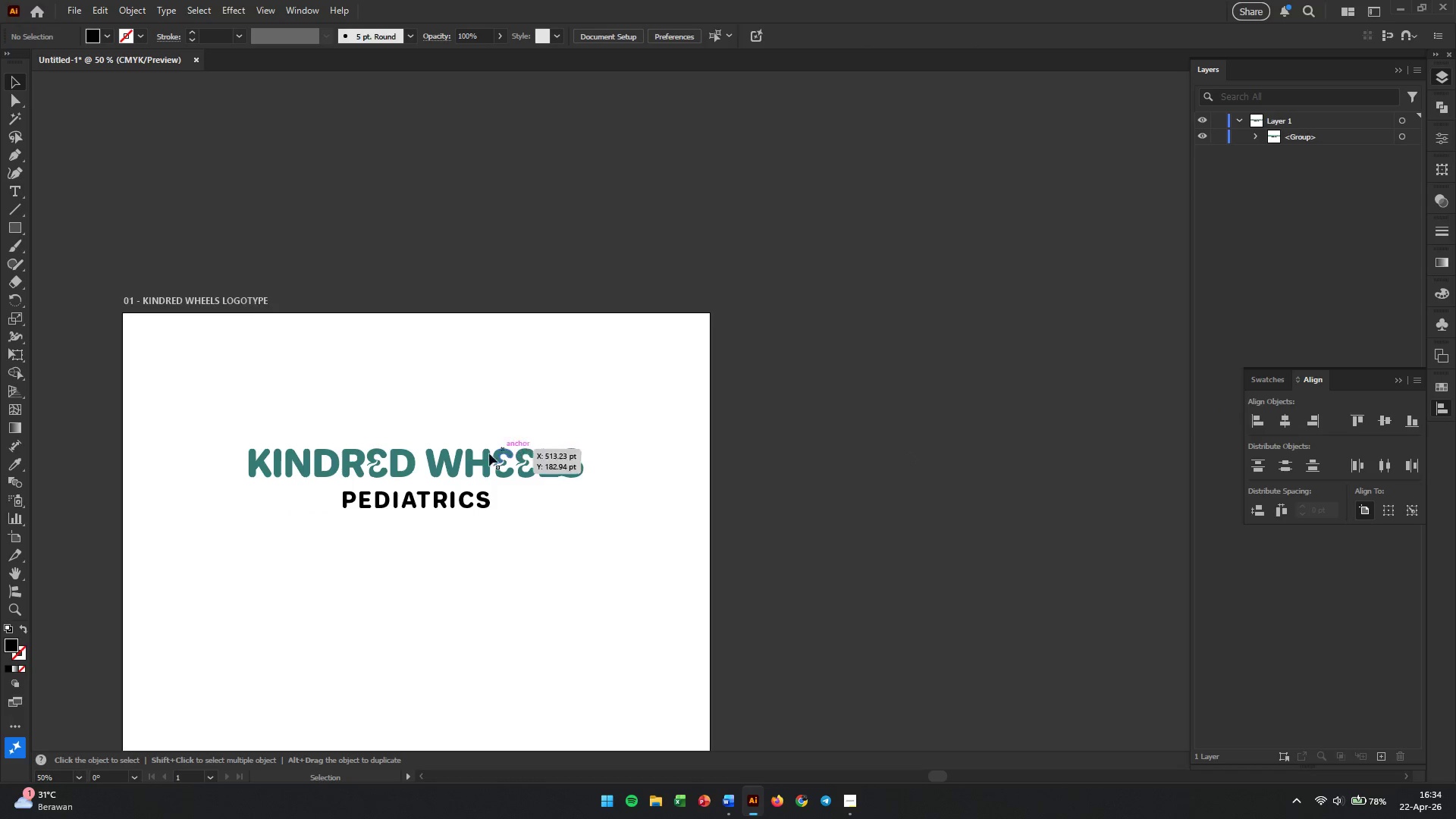 
key(Alt+AltLeft)
 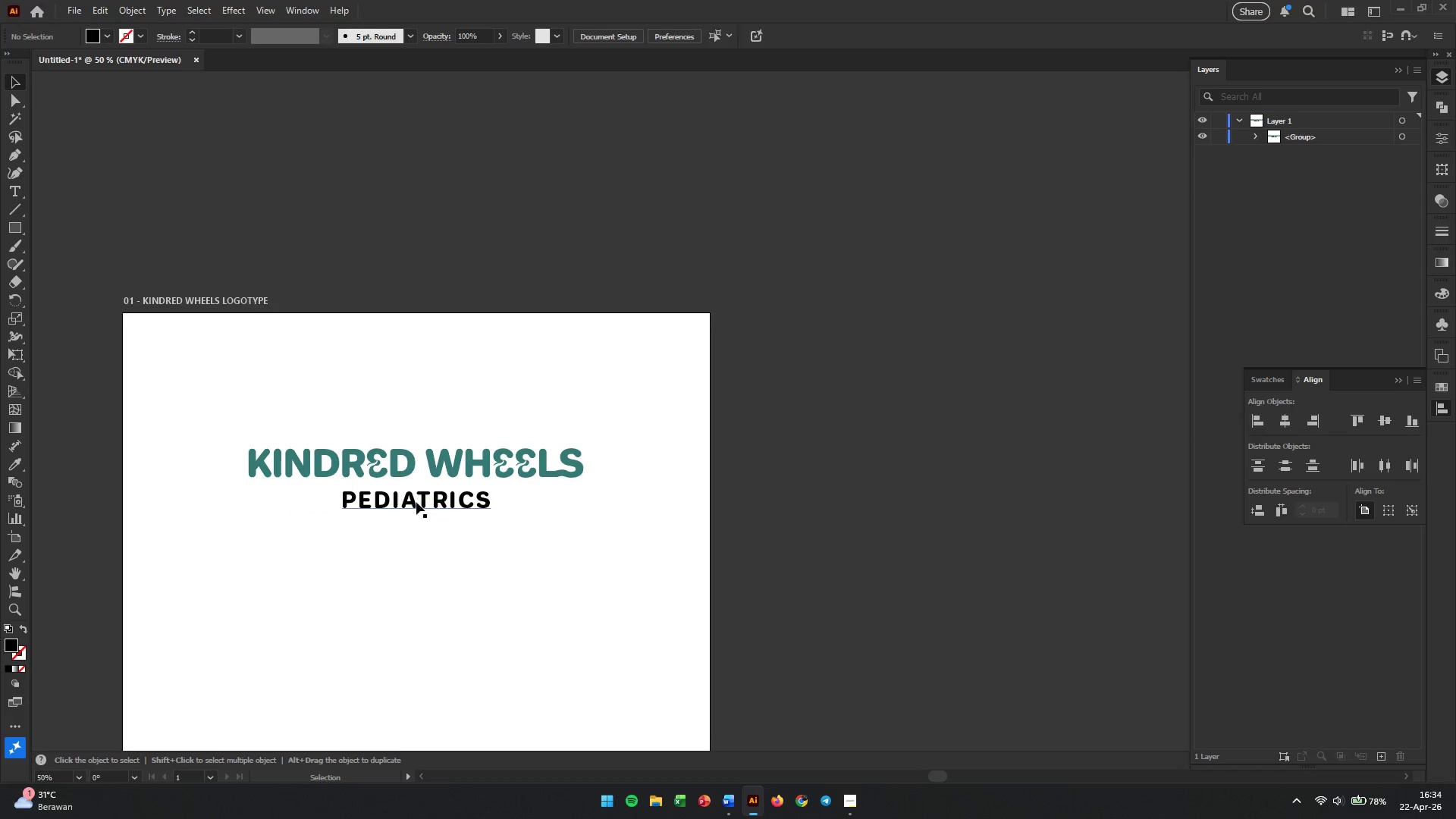 
left_click([416, 502])
 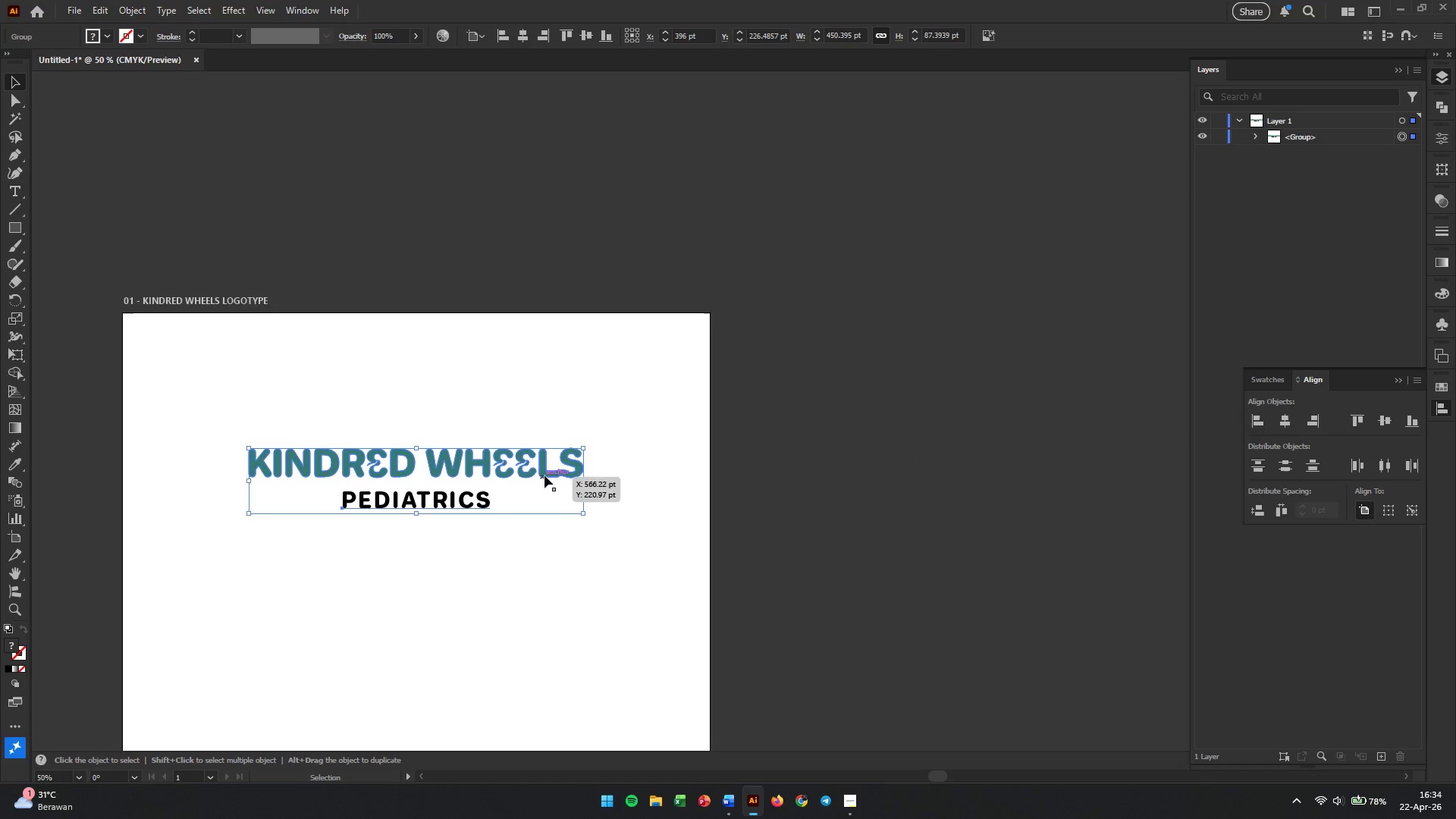 
hold_key(key=ShiftLeft, duration=1.14)
left_click_drag(start_coordinate=[583, 447], to_coordinate=[686, 398])
 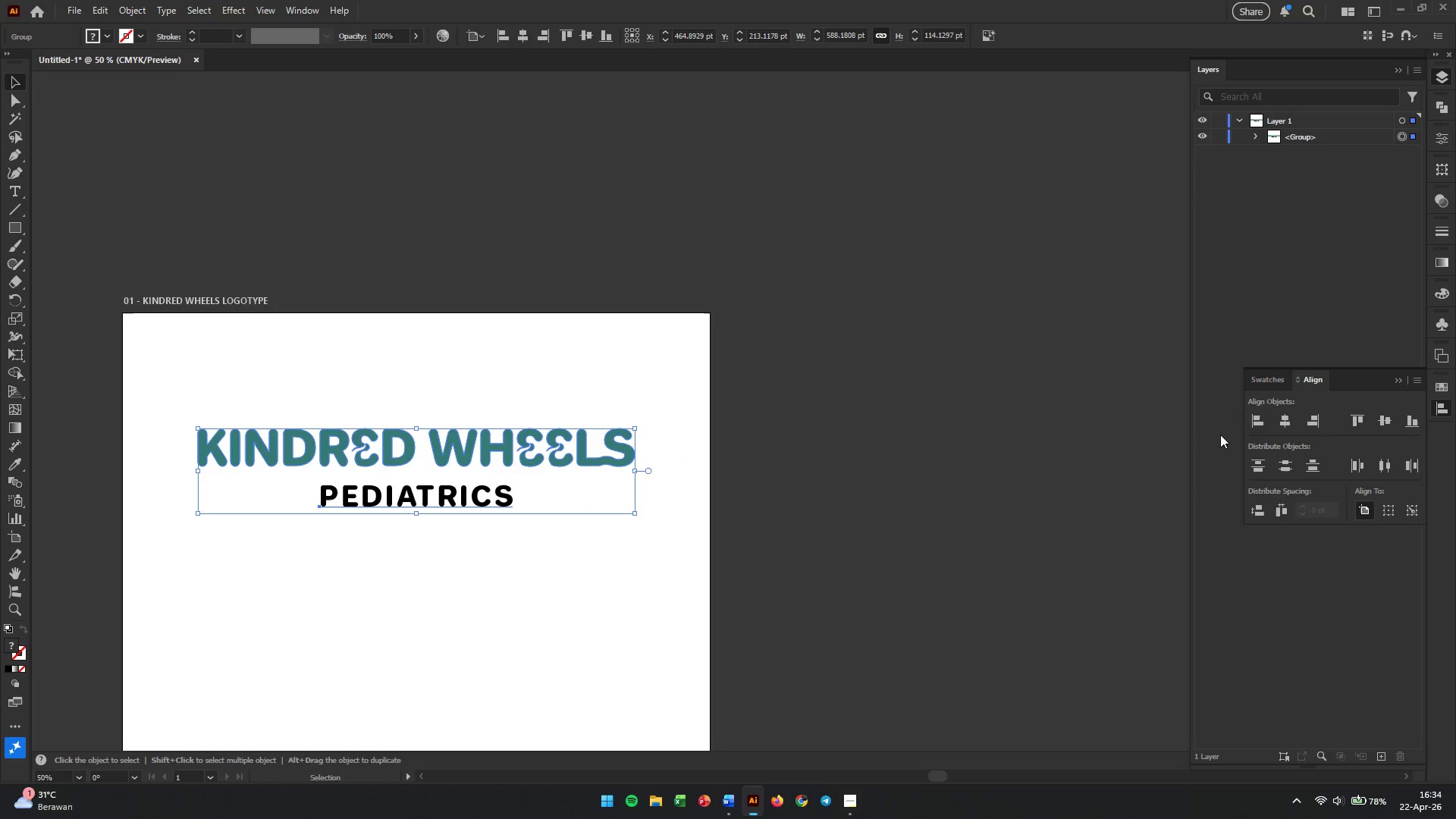 
left_click([576, 588])
 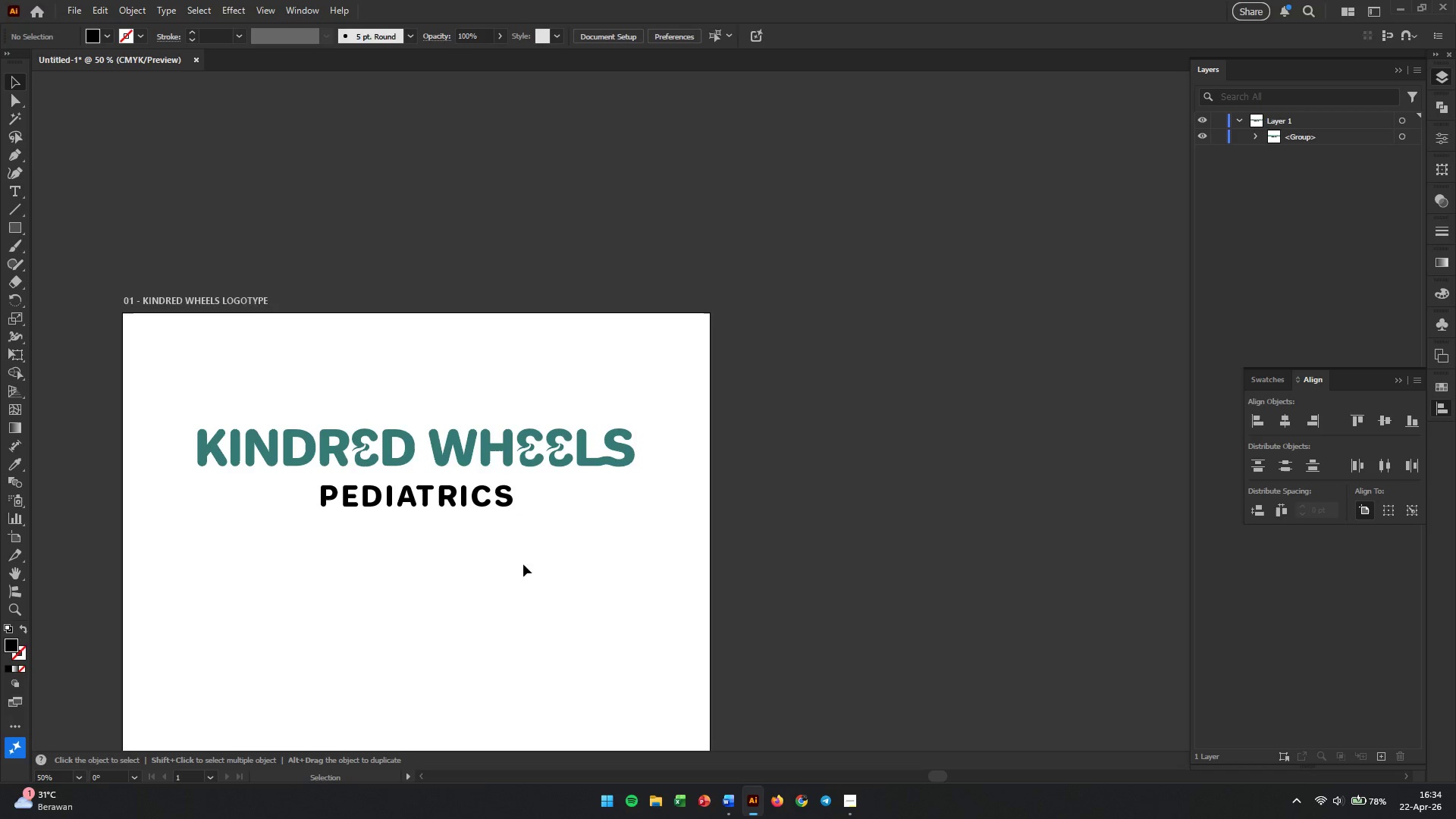 
hold_key(key=AltLeft, duration=0.47)
scroll: coordinate [397, 496], scroll_direction: up, amount: 2.0
 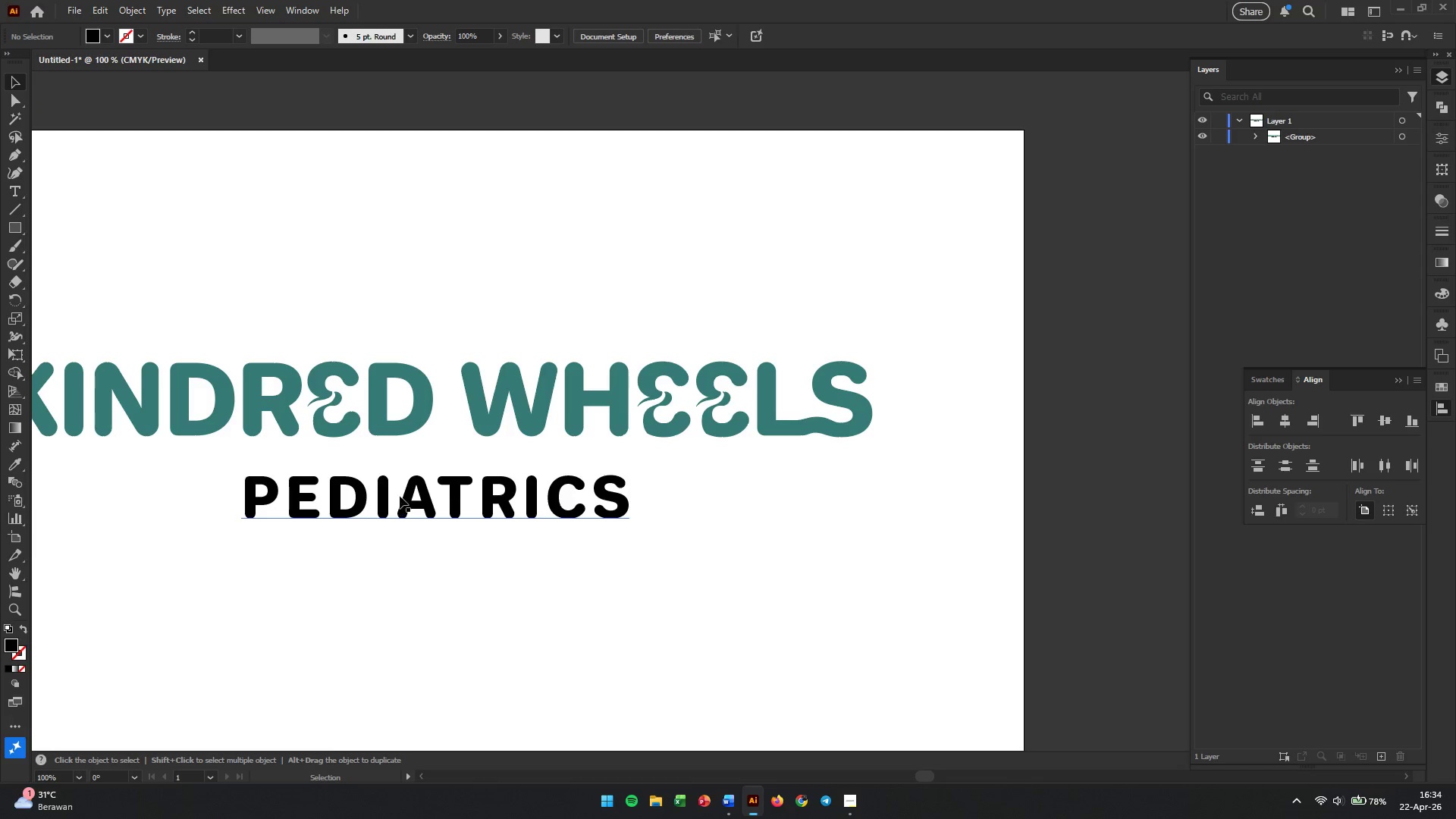 
left_click([406, 498])
 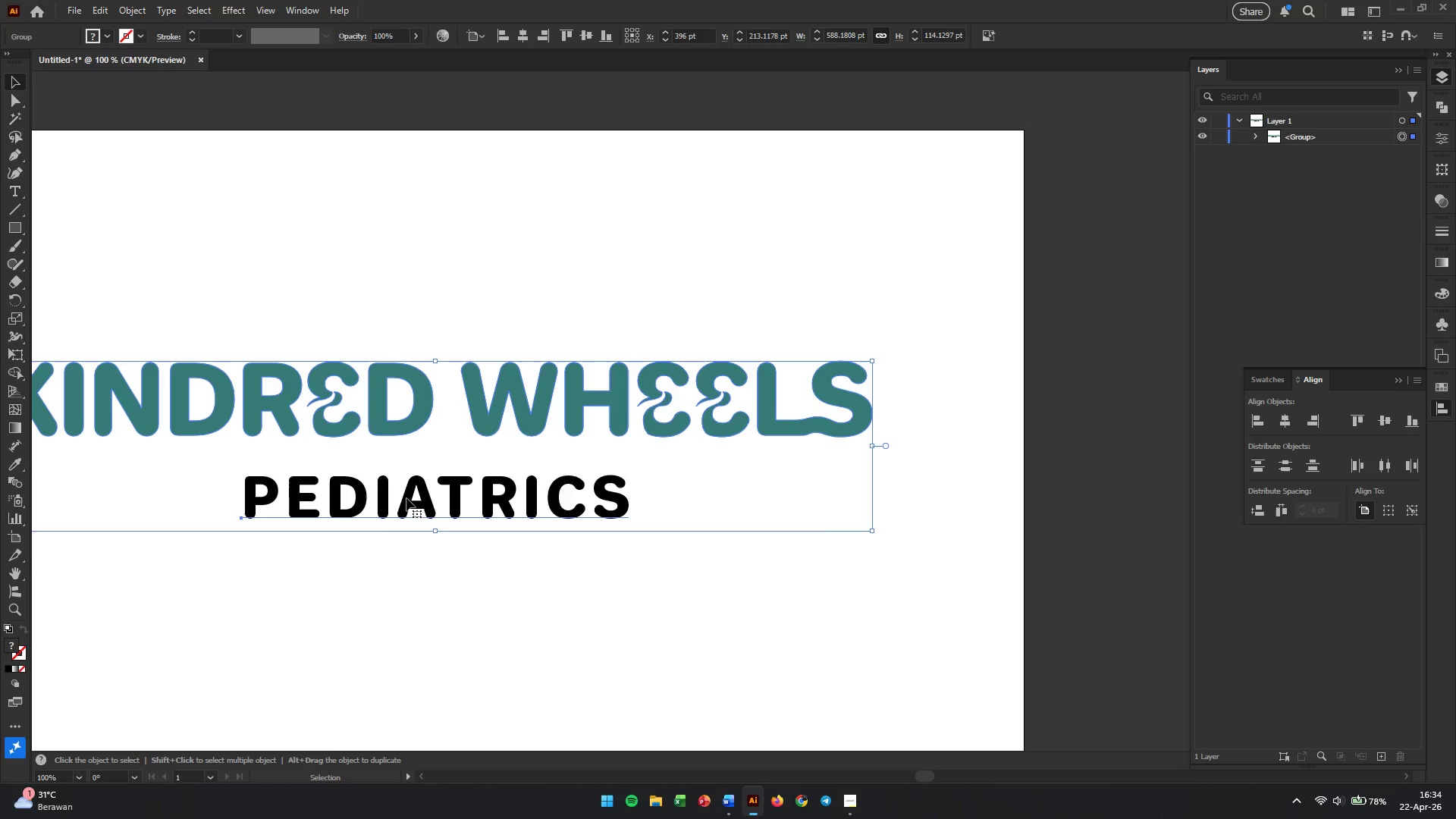 
key(Control+ControlLeft)
 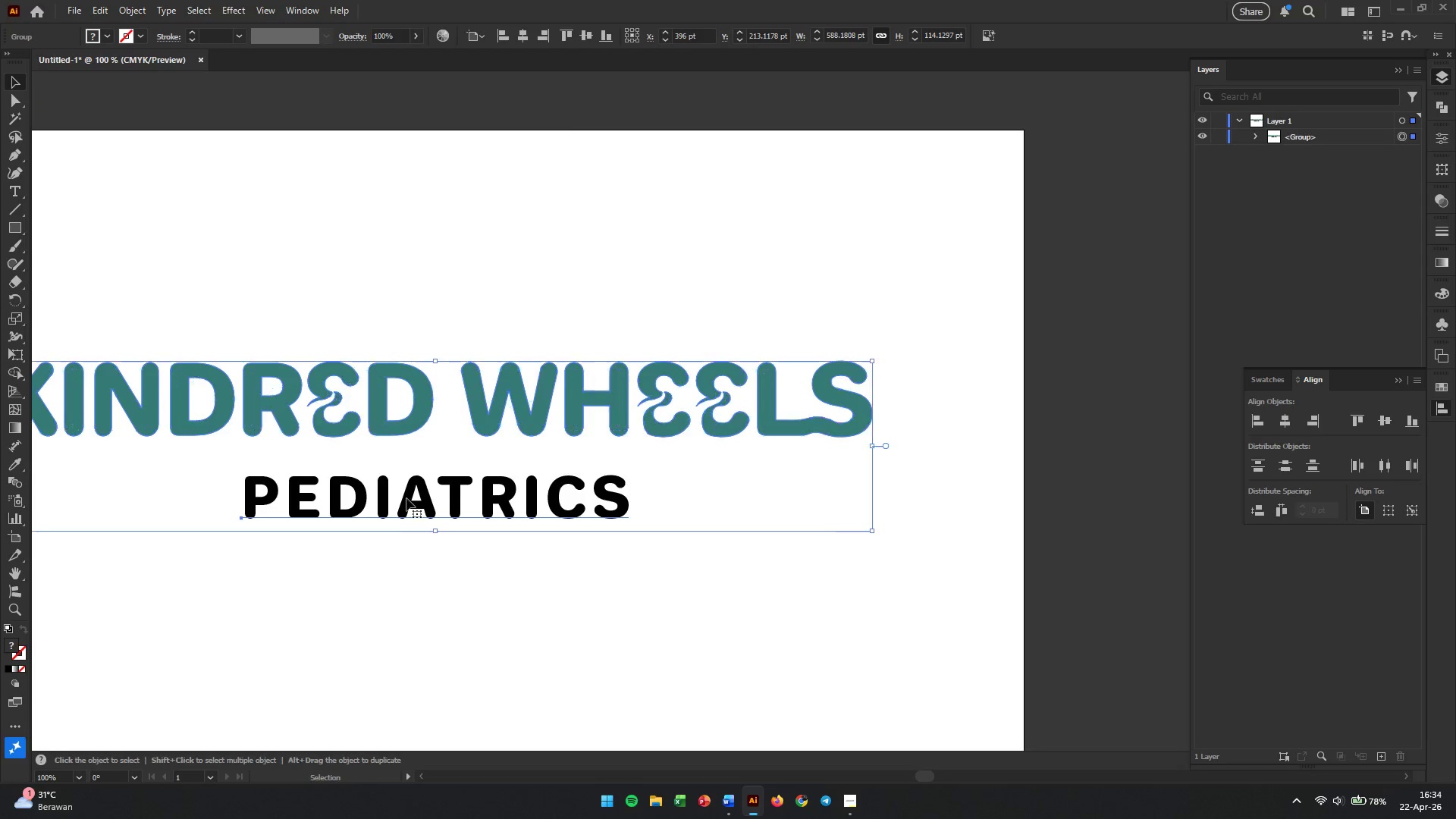 
right_click([406, 498])
 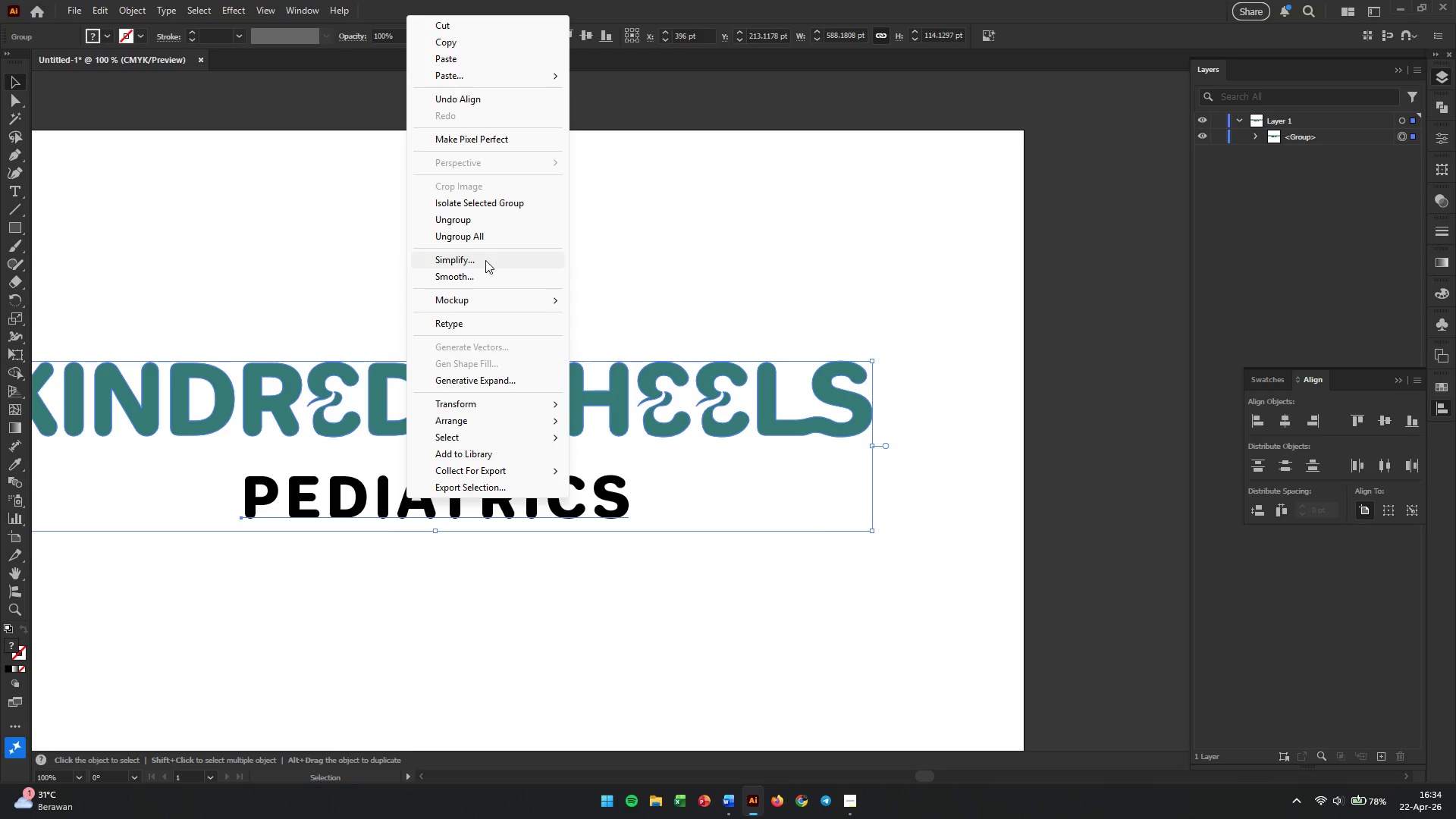 
left_click([479, 218])
 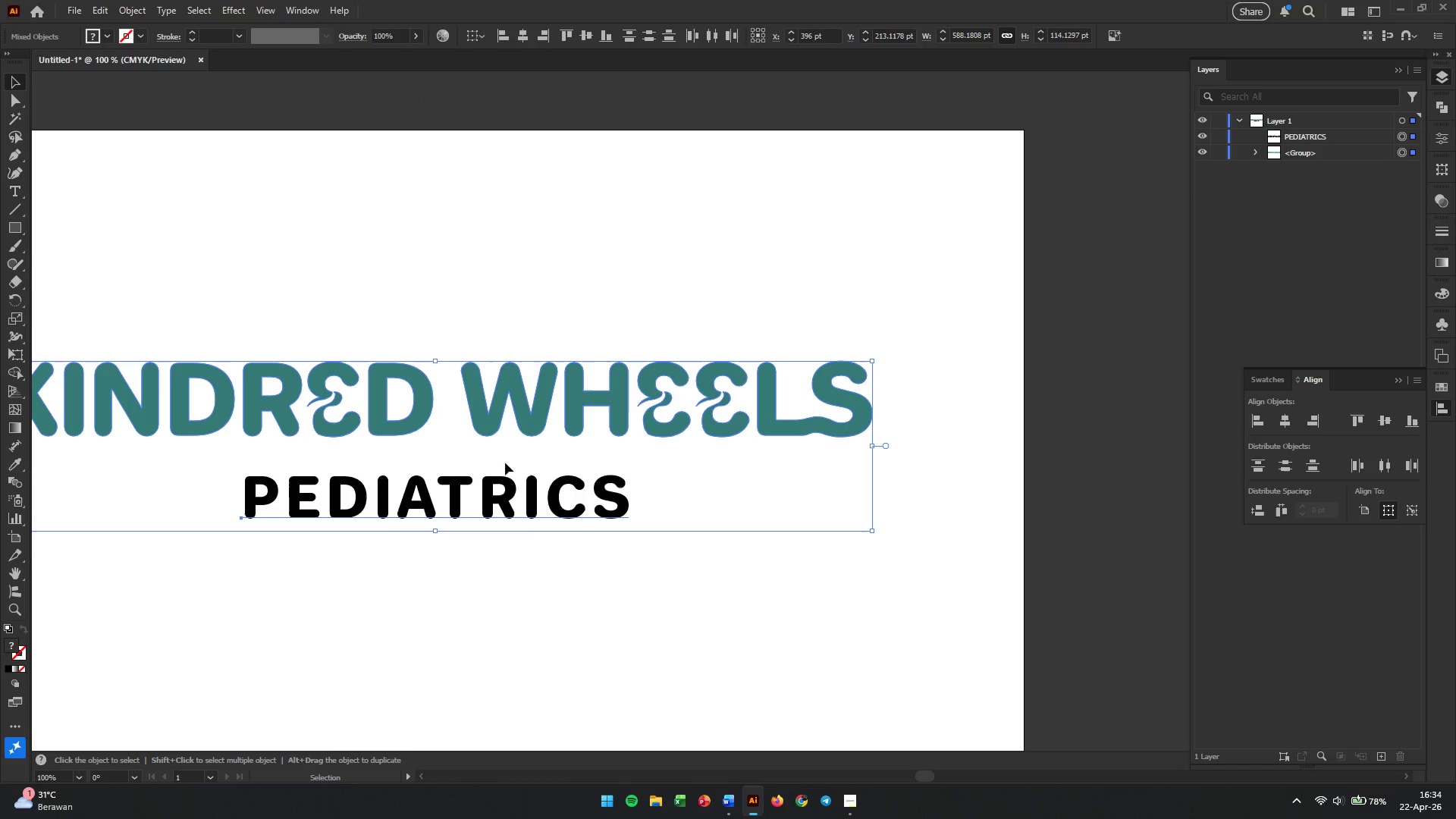 
left_click([558, 579])
 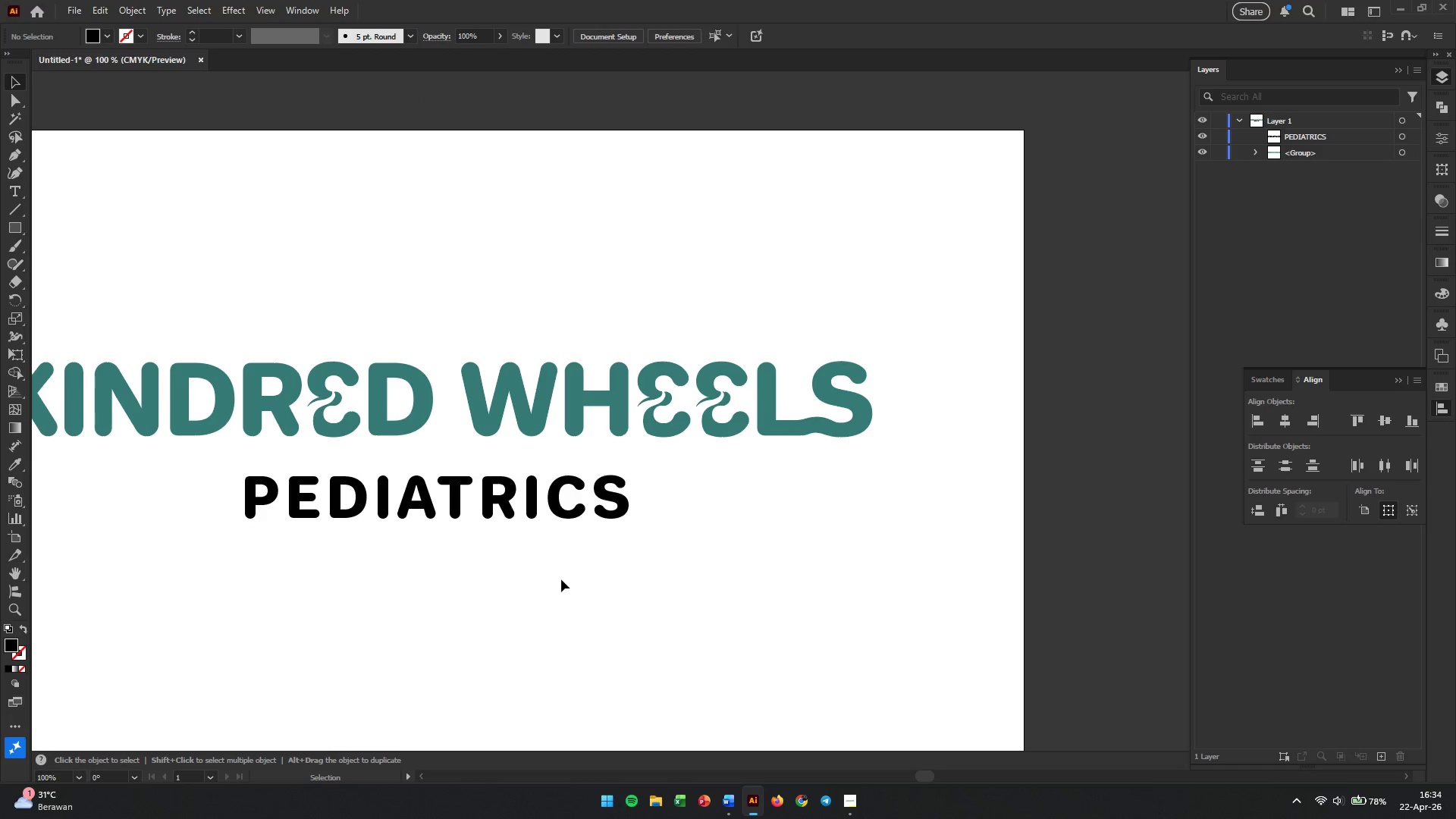 
left_click([483, 488])
 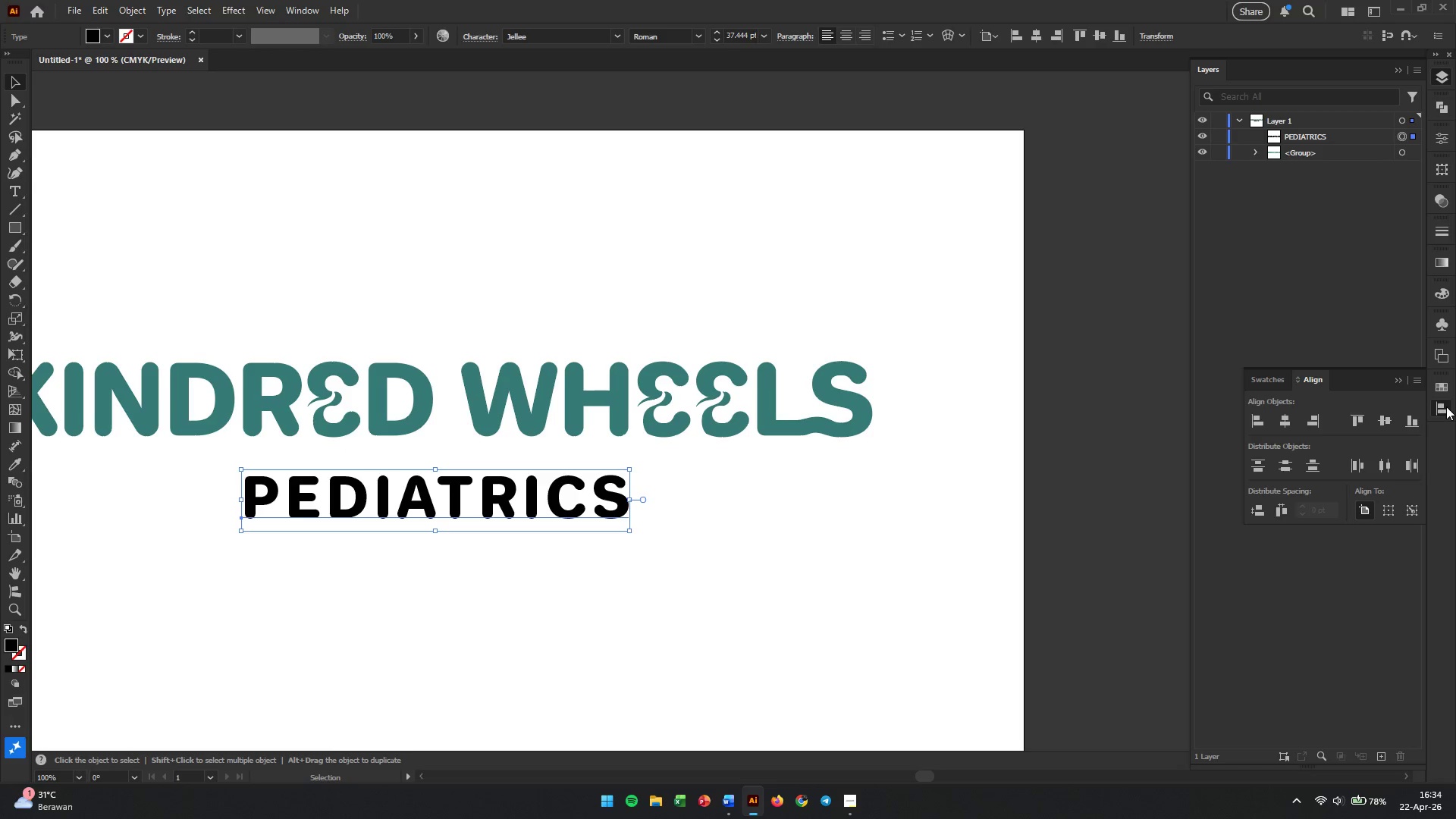 
left_click([1448, 388])
 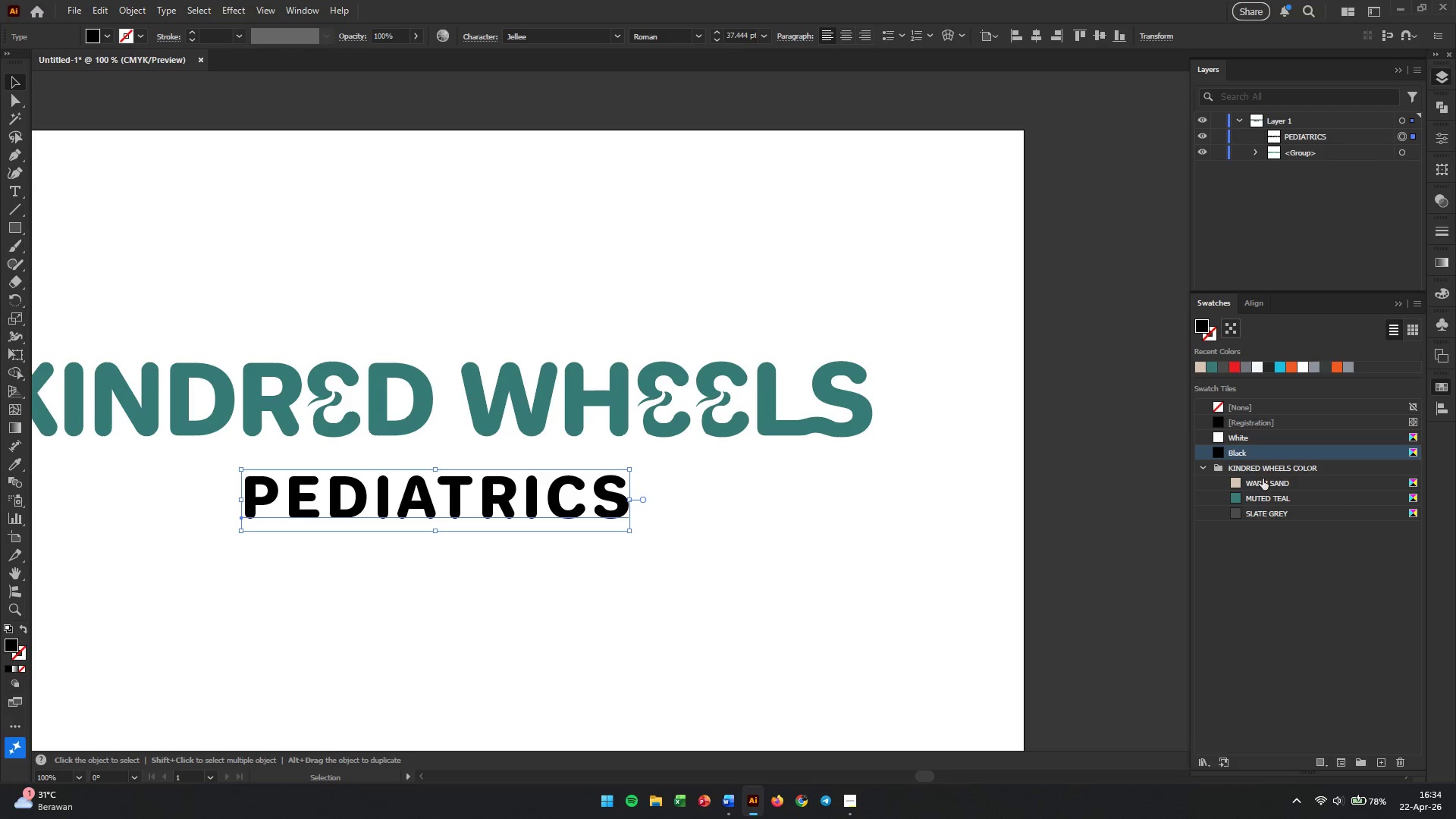 
left_click([1259, 482])
 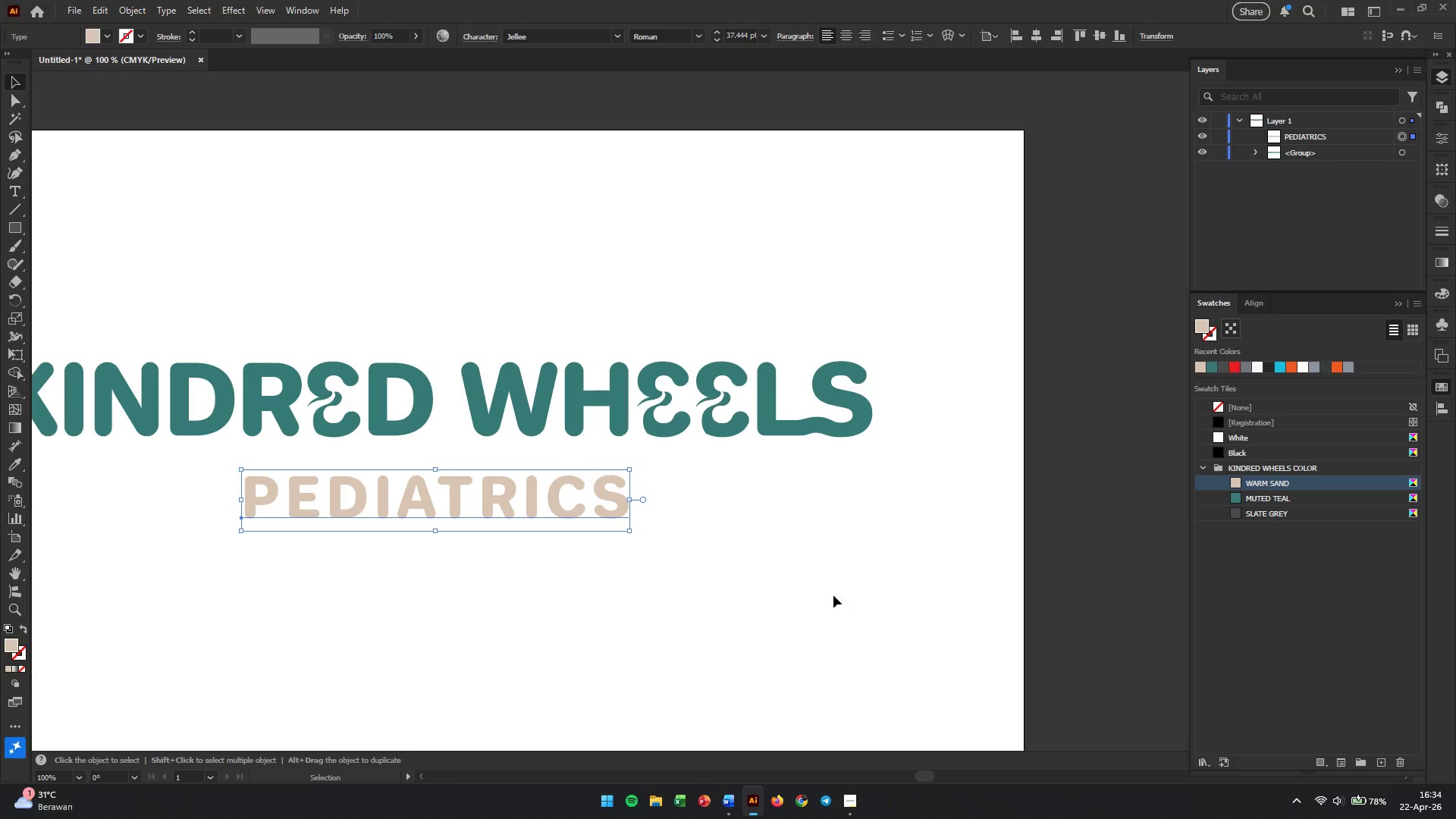 
left_click([833, 595])
 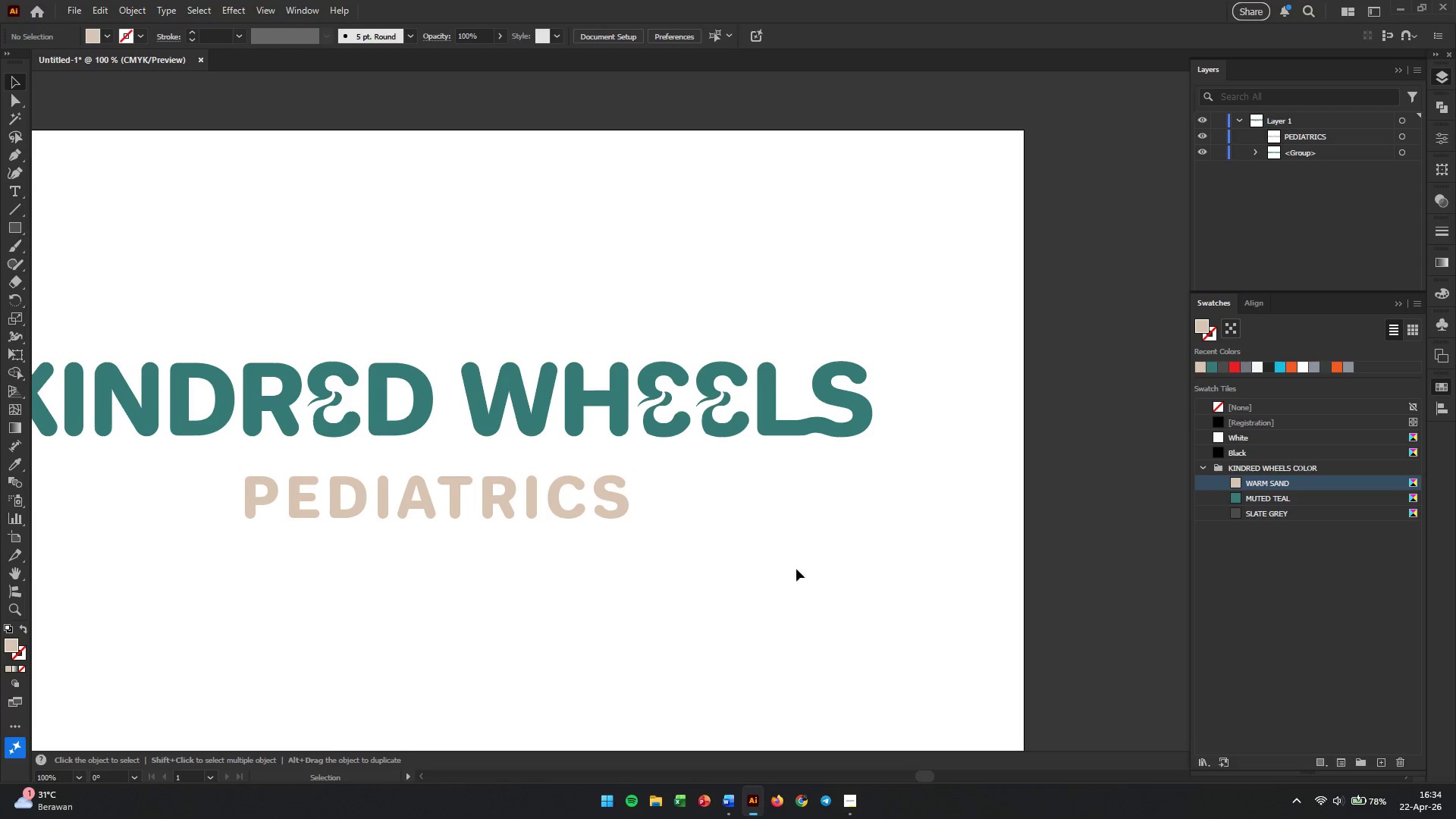 
hold_key(key=AltLeft, duration=0.59)
scroll: coordinate [604, 500], scroll_direction: down, amount: 1.0
 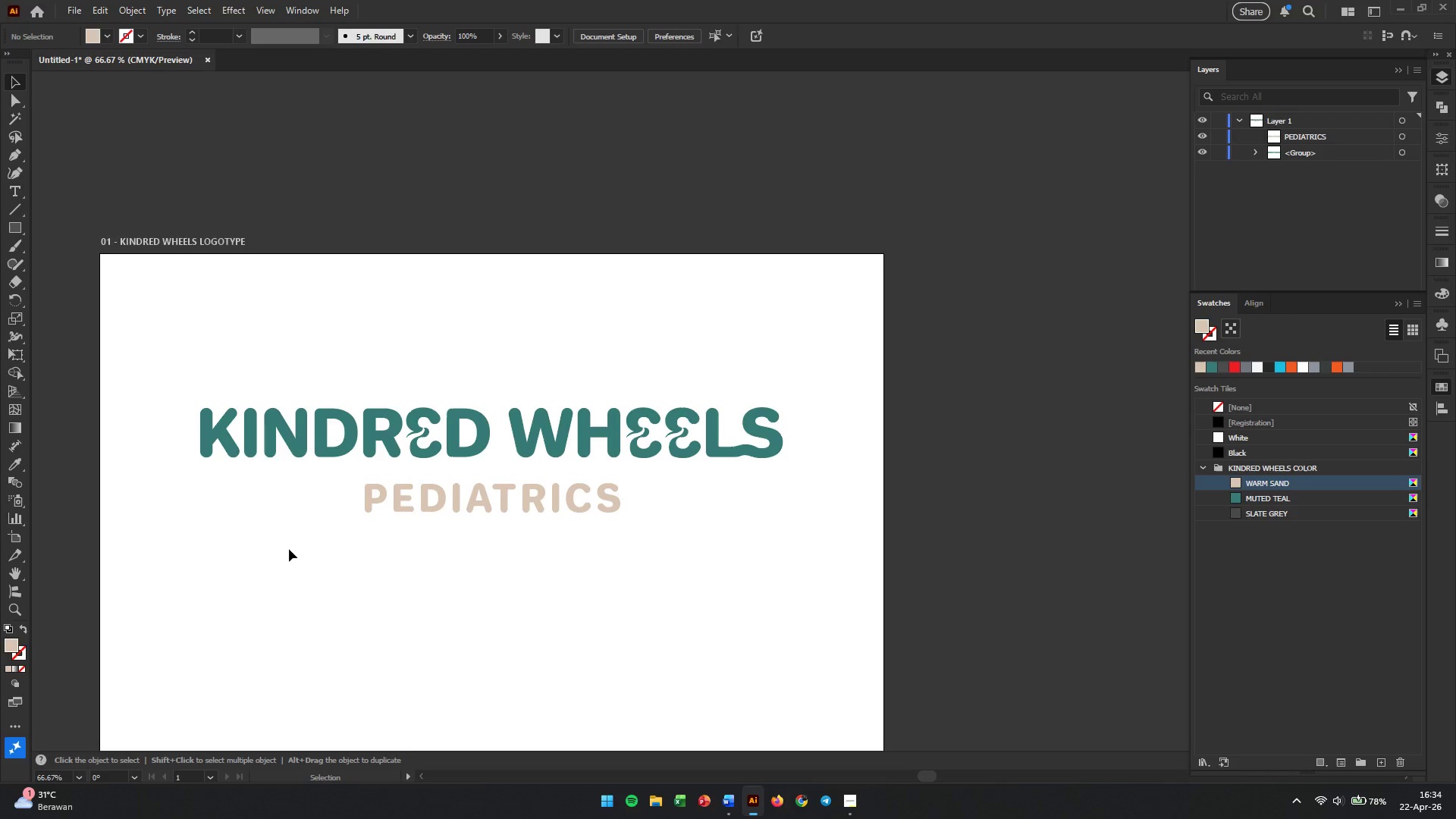 
left_click([287, 555])
 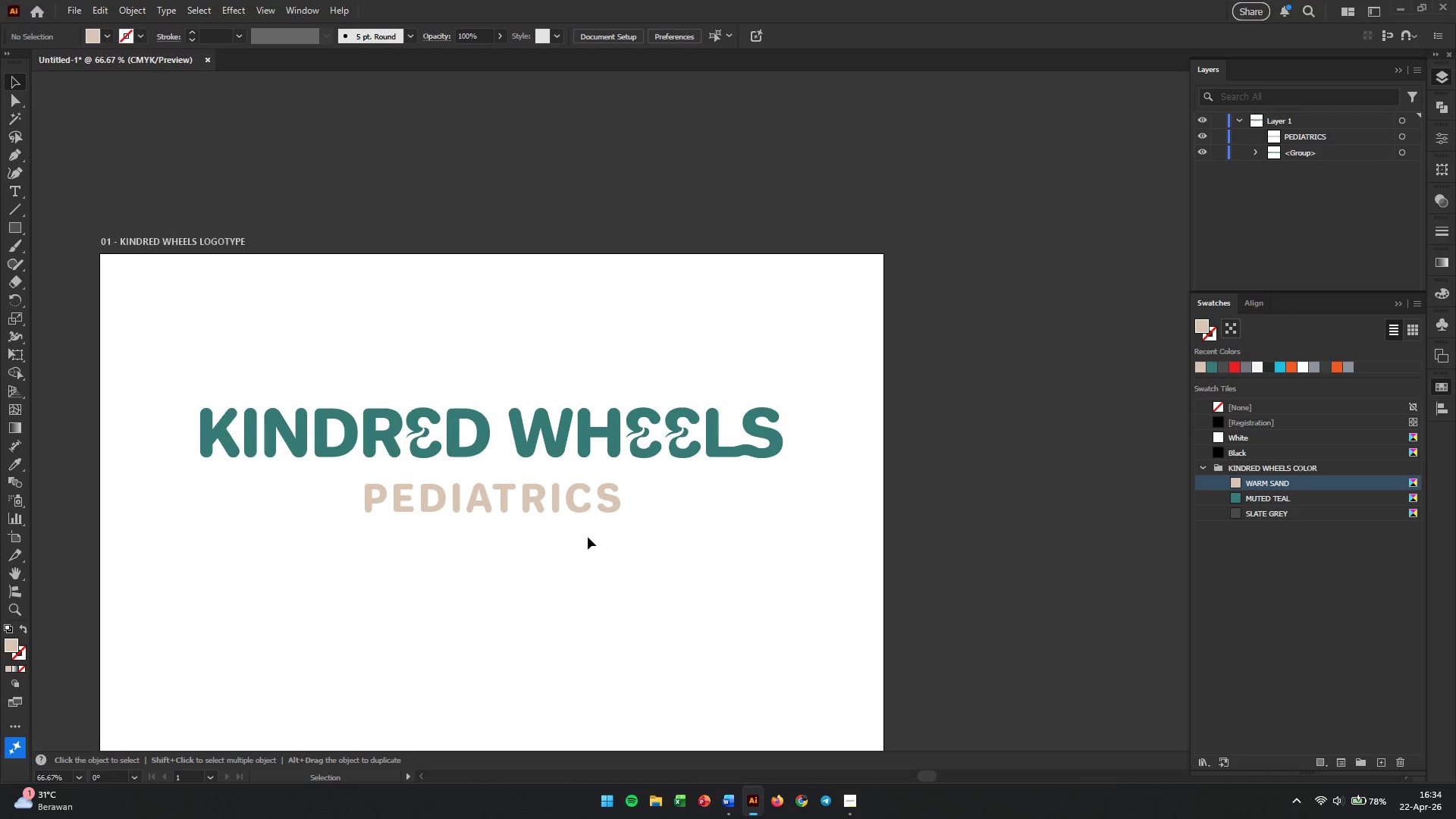 
left_click([573, 508])
 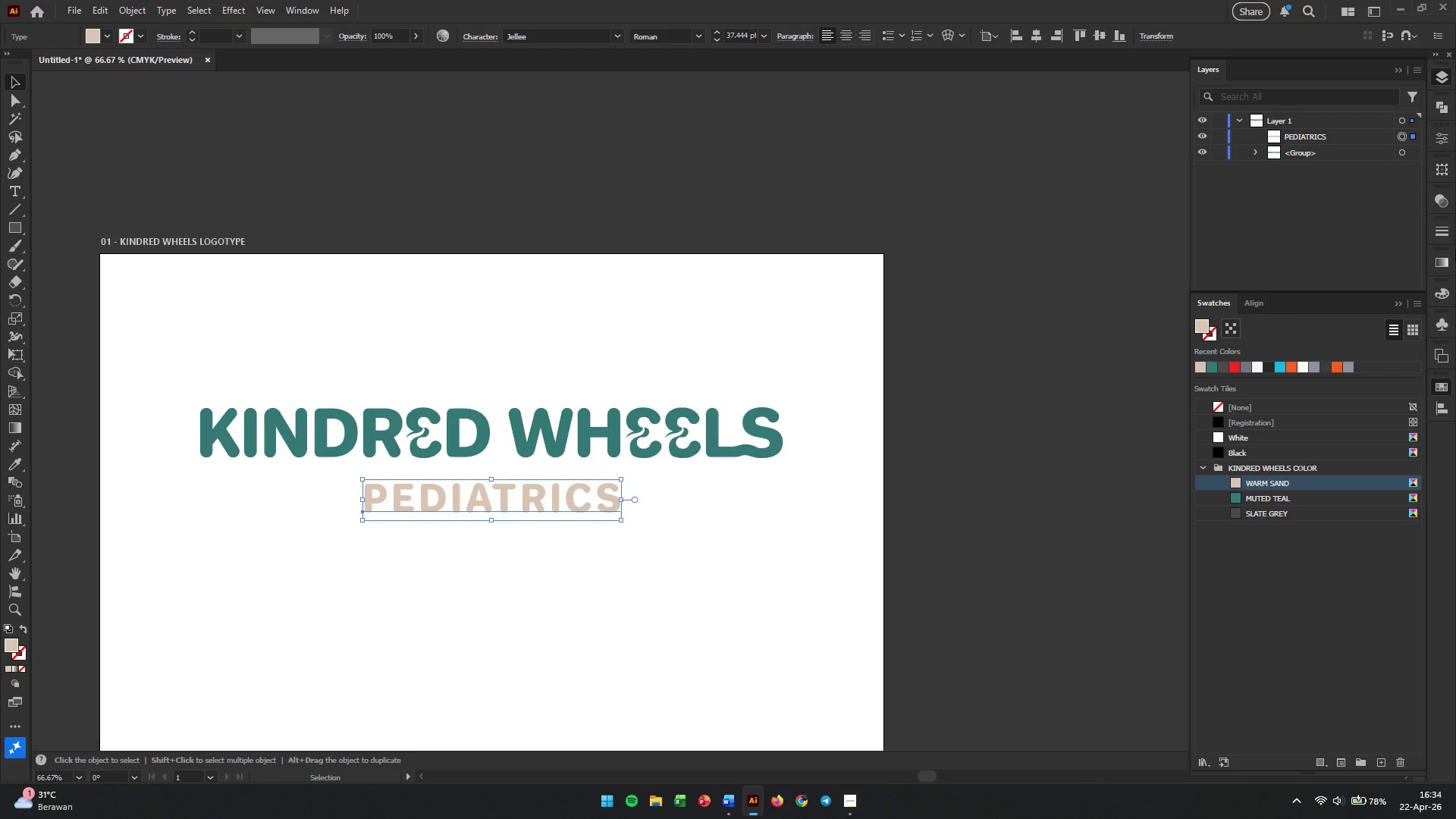 
left_click([1437, 139])
 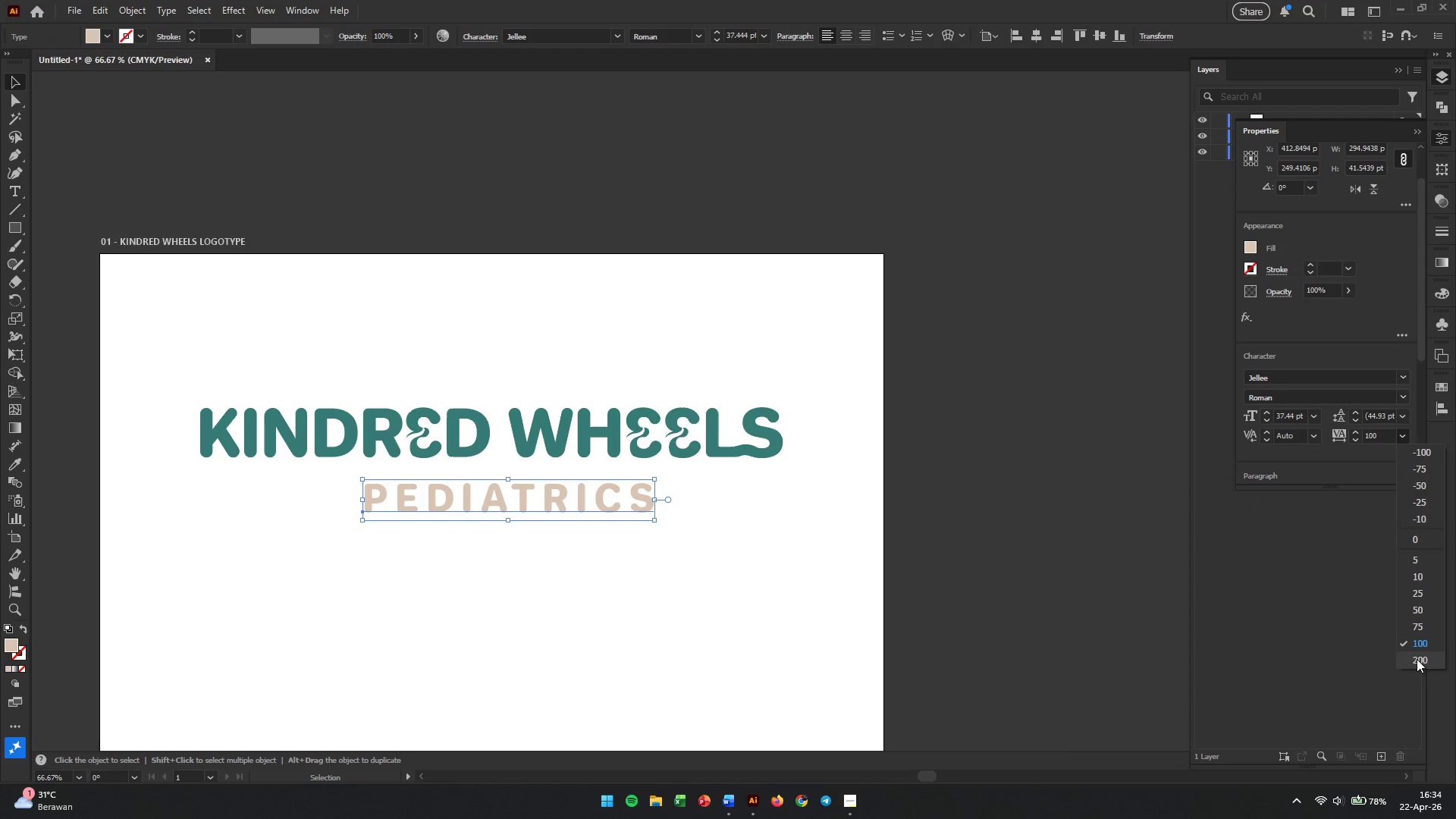 
left_click([720, 535])
 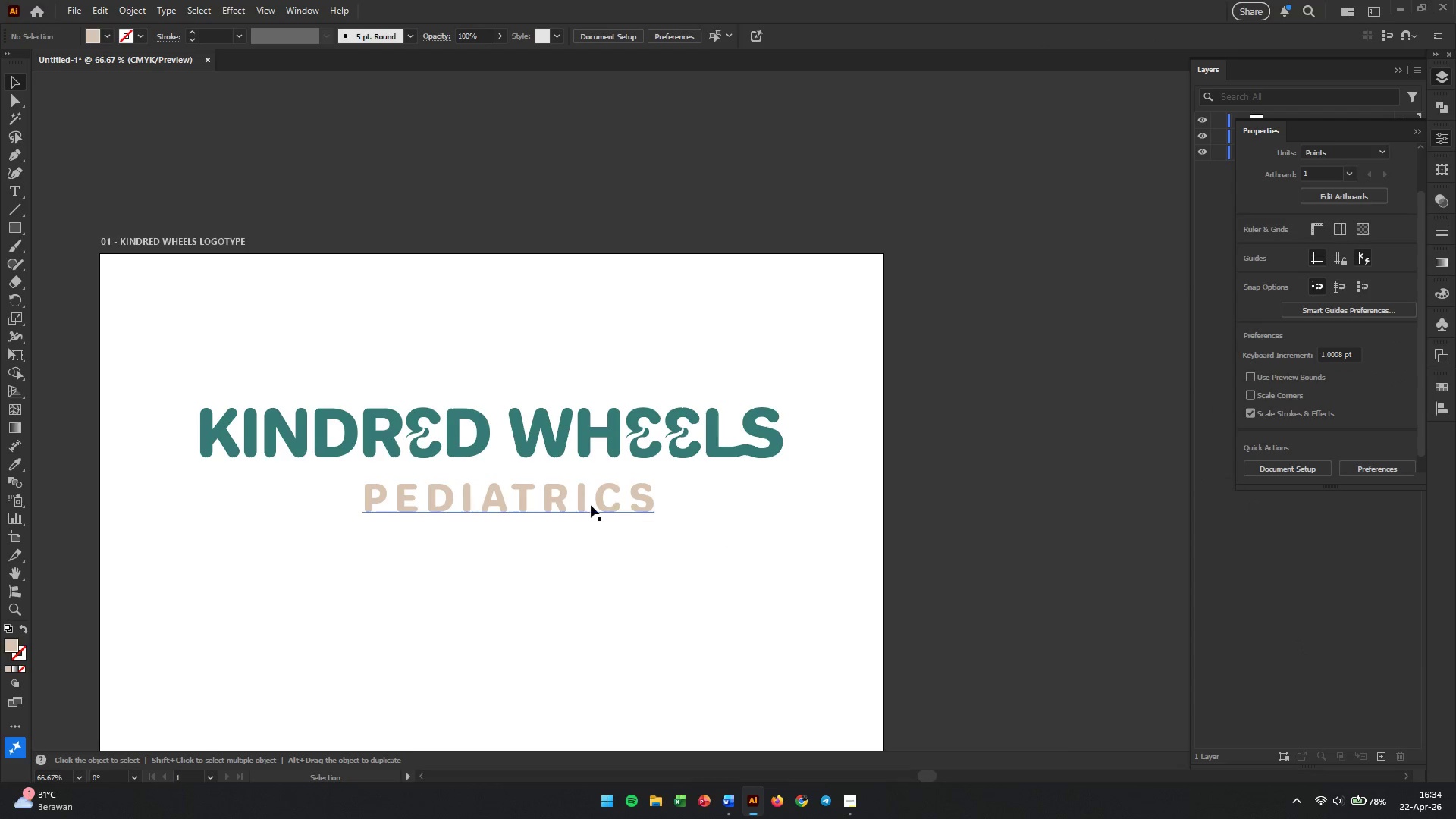 
left_click([588, 504])
 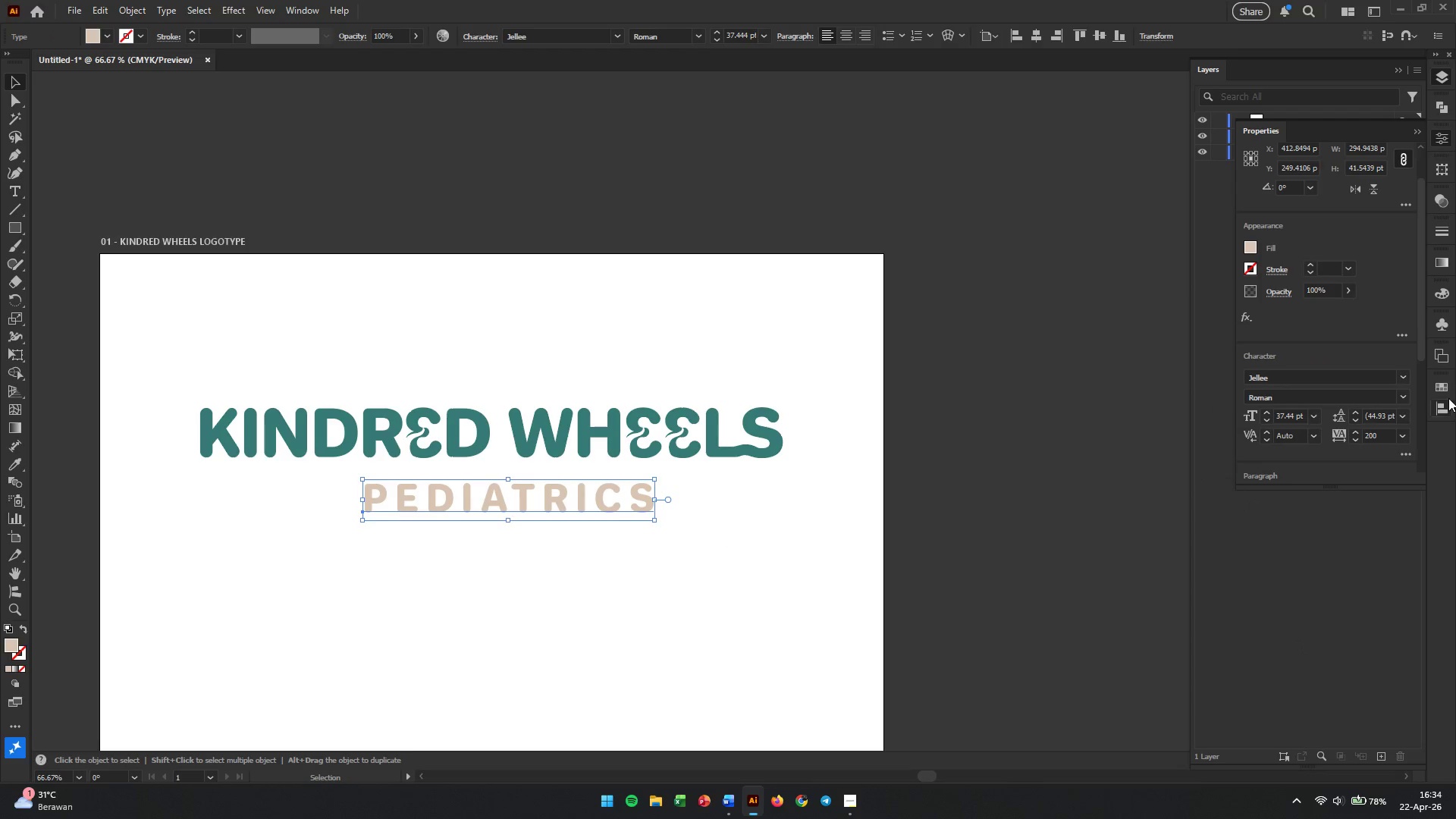 
left_click([1446, 410])
 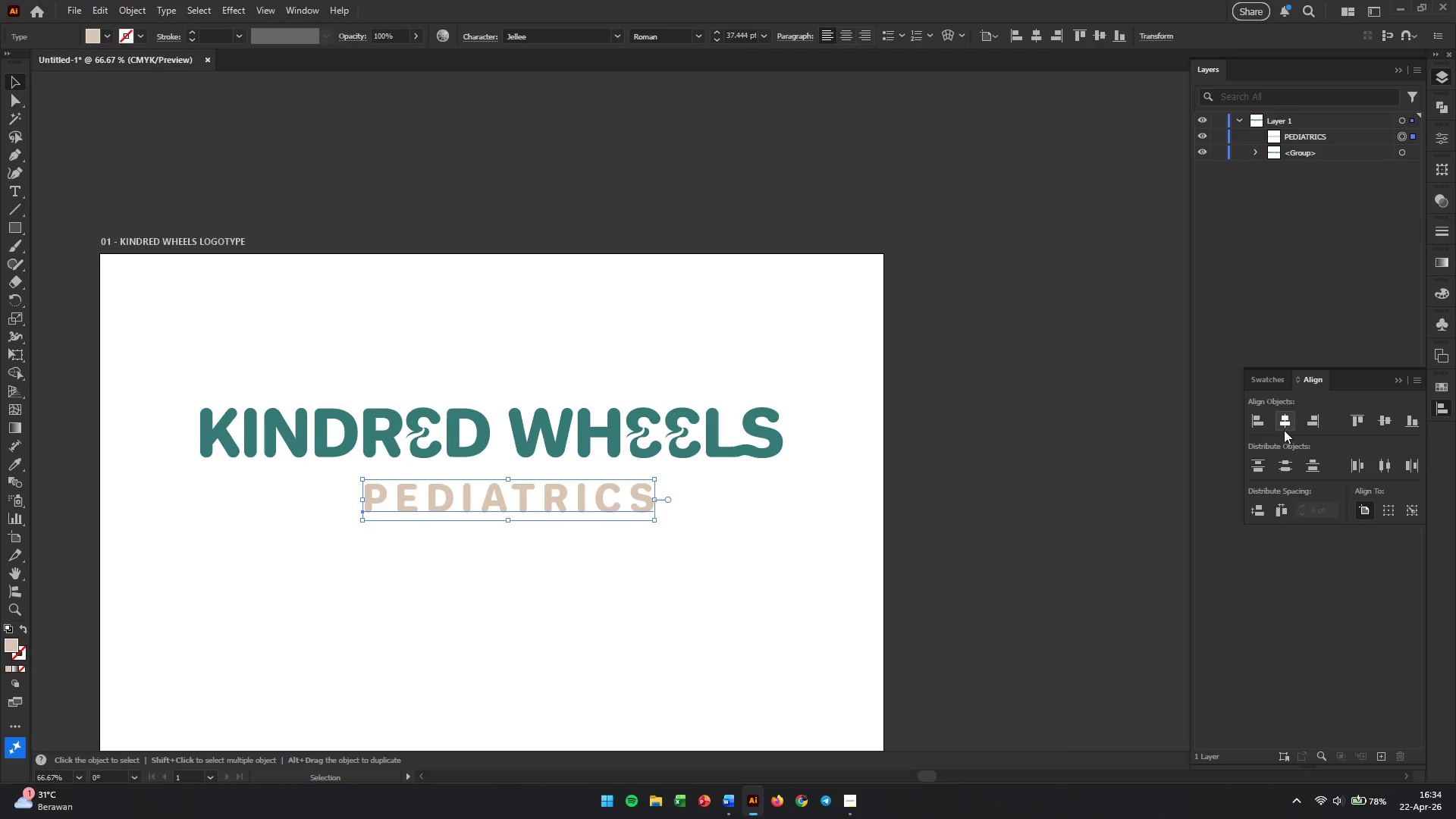 
left_click([1284, 428])
 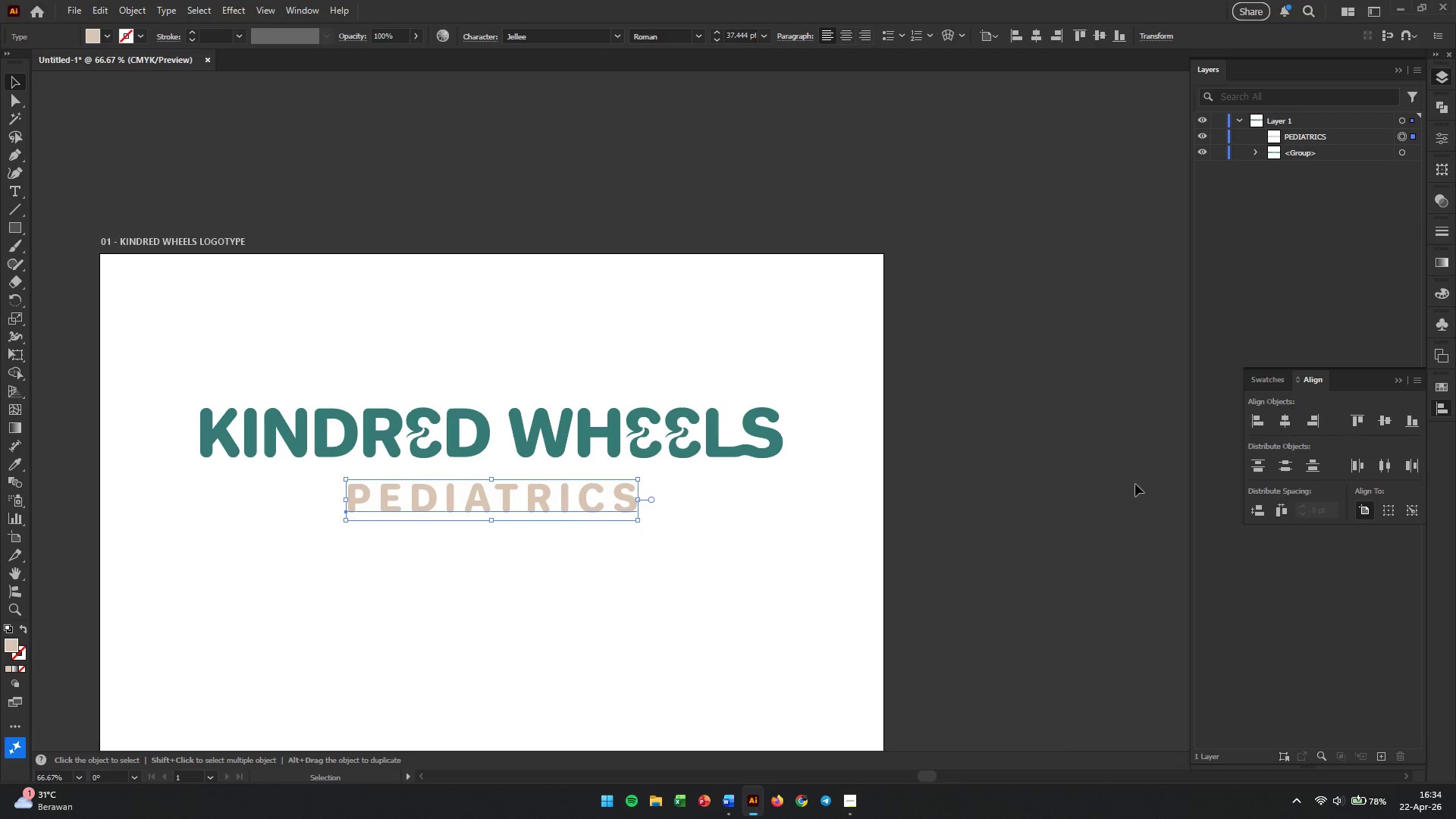 
left_click([986, 519])
 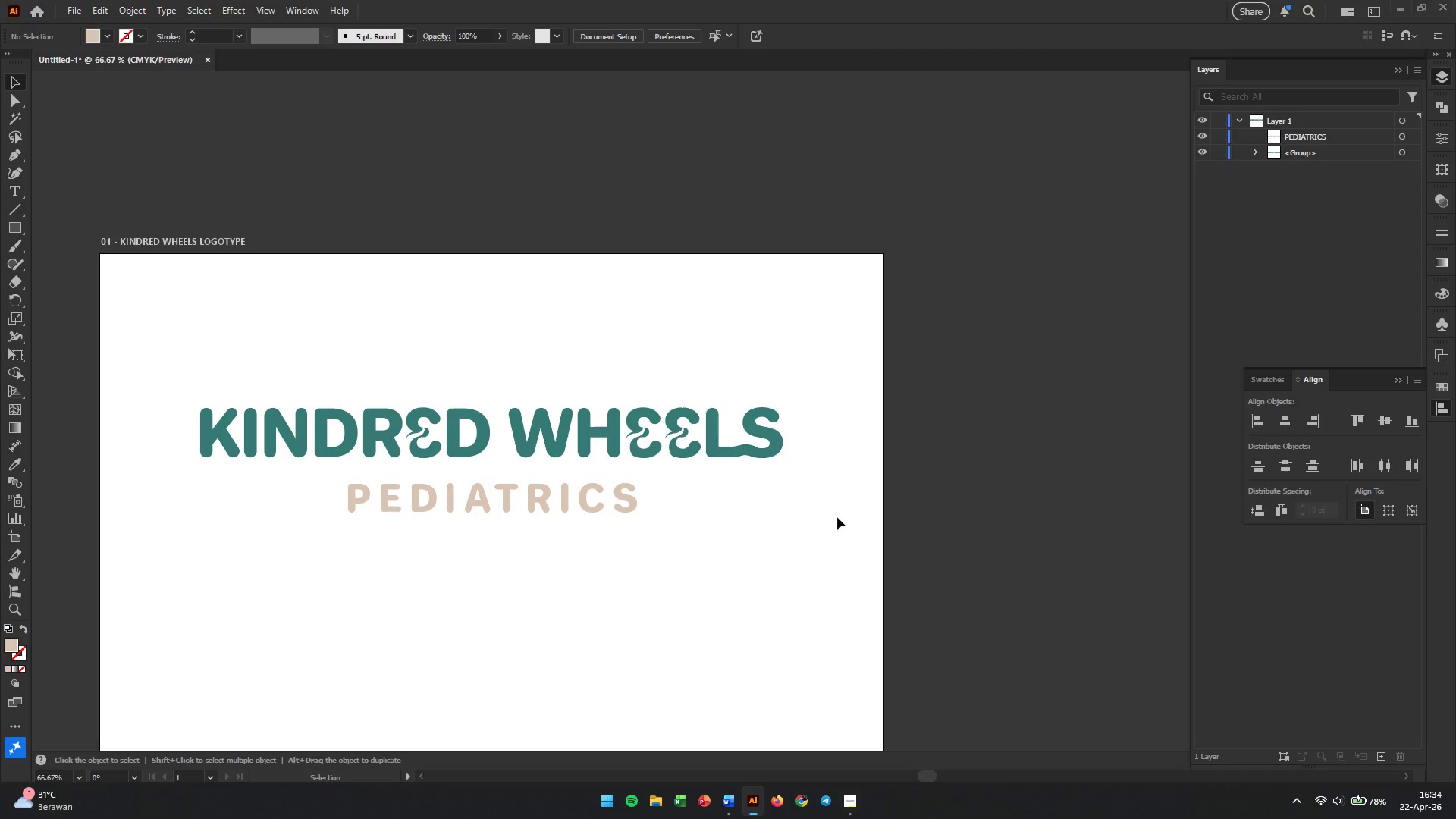 
wait(8.56)
 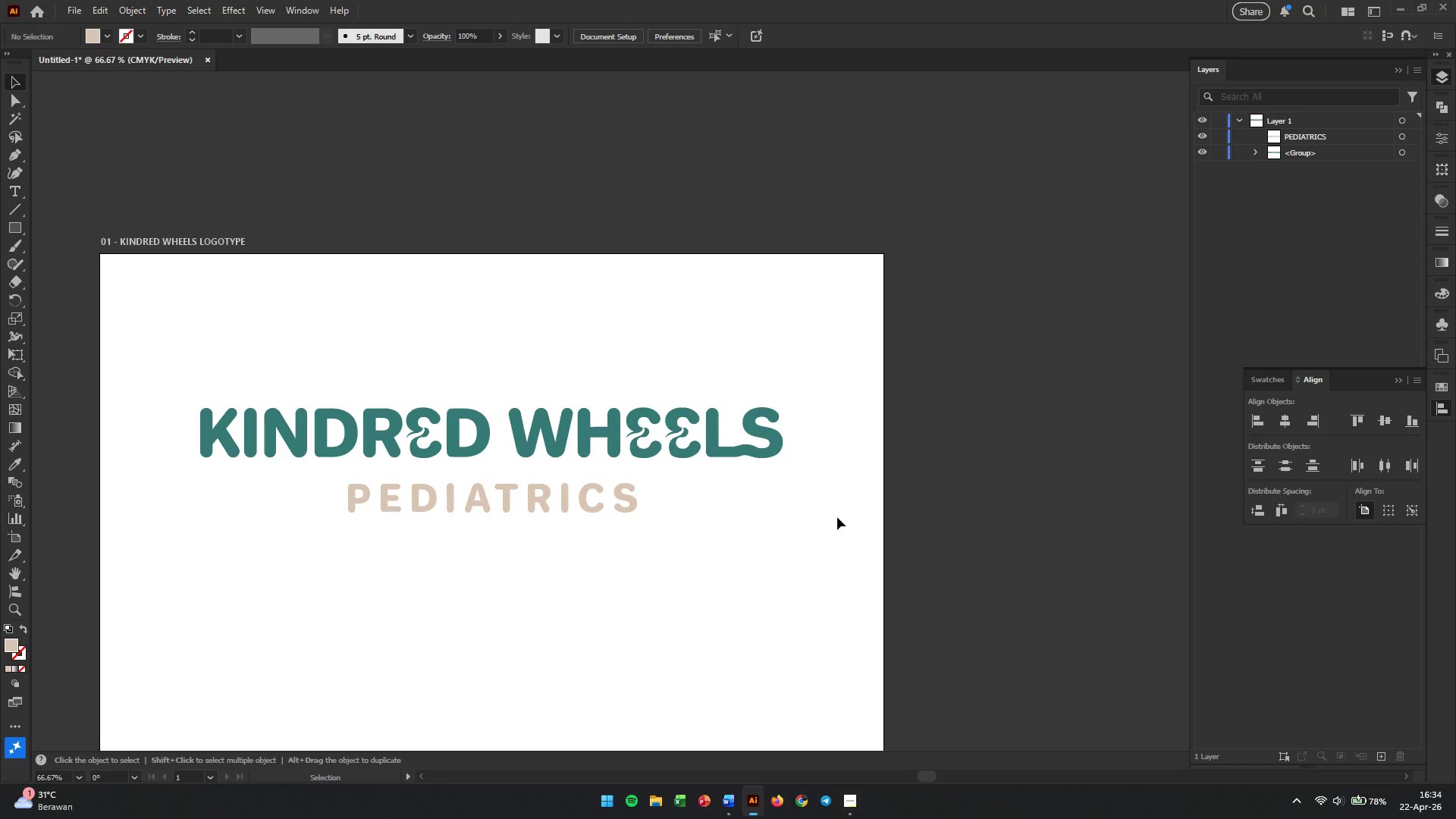 
left_click_drag(start_coordinate=[450, 366], to_coordinate=[512, 570])
 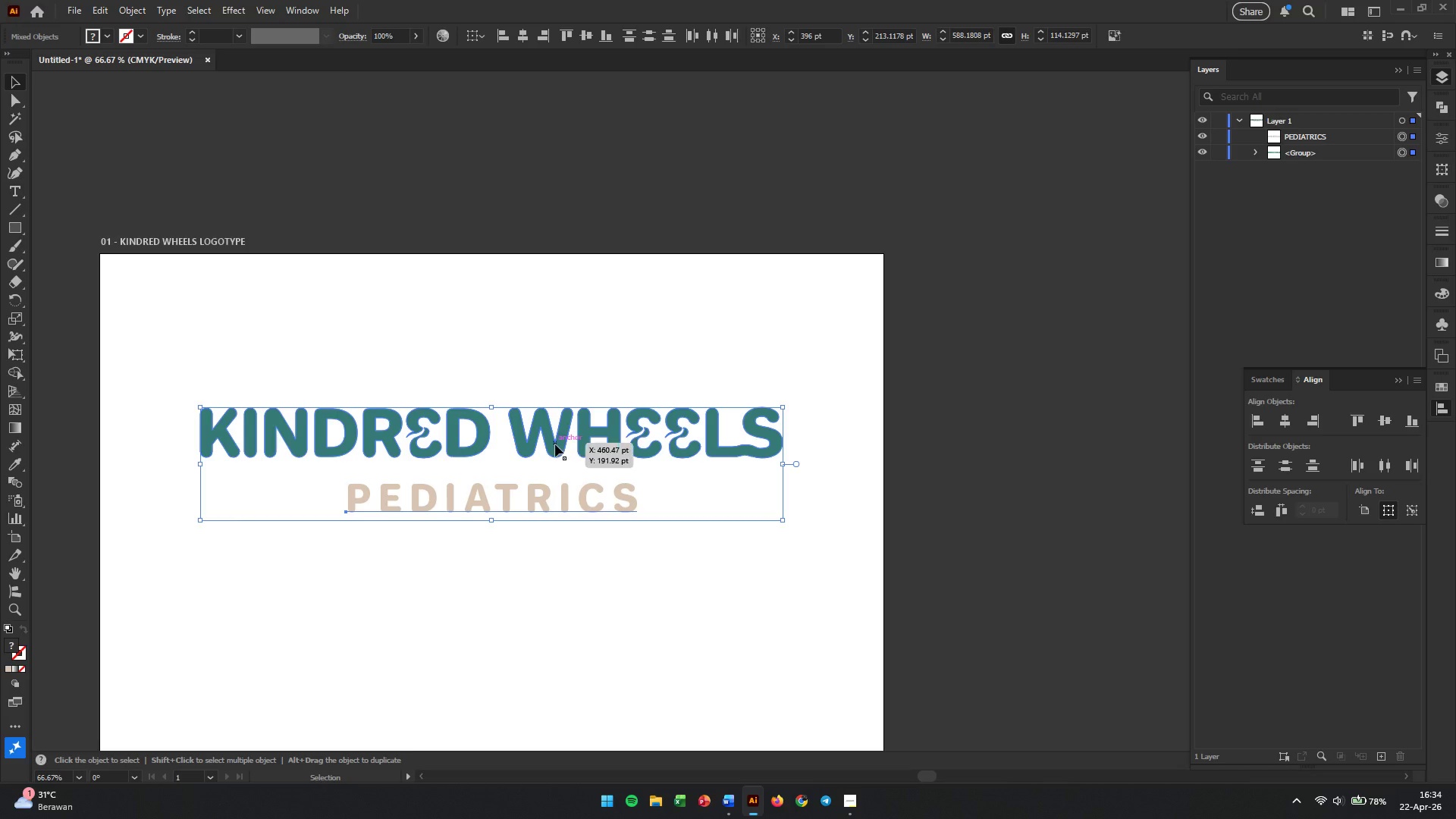 
scroll: coordinate [555, 444], scroll_direction: down, amount: 3.0
 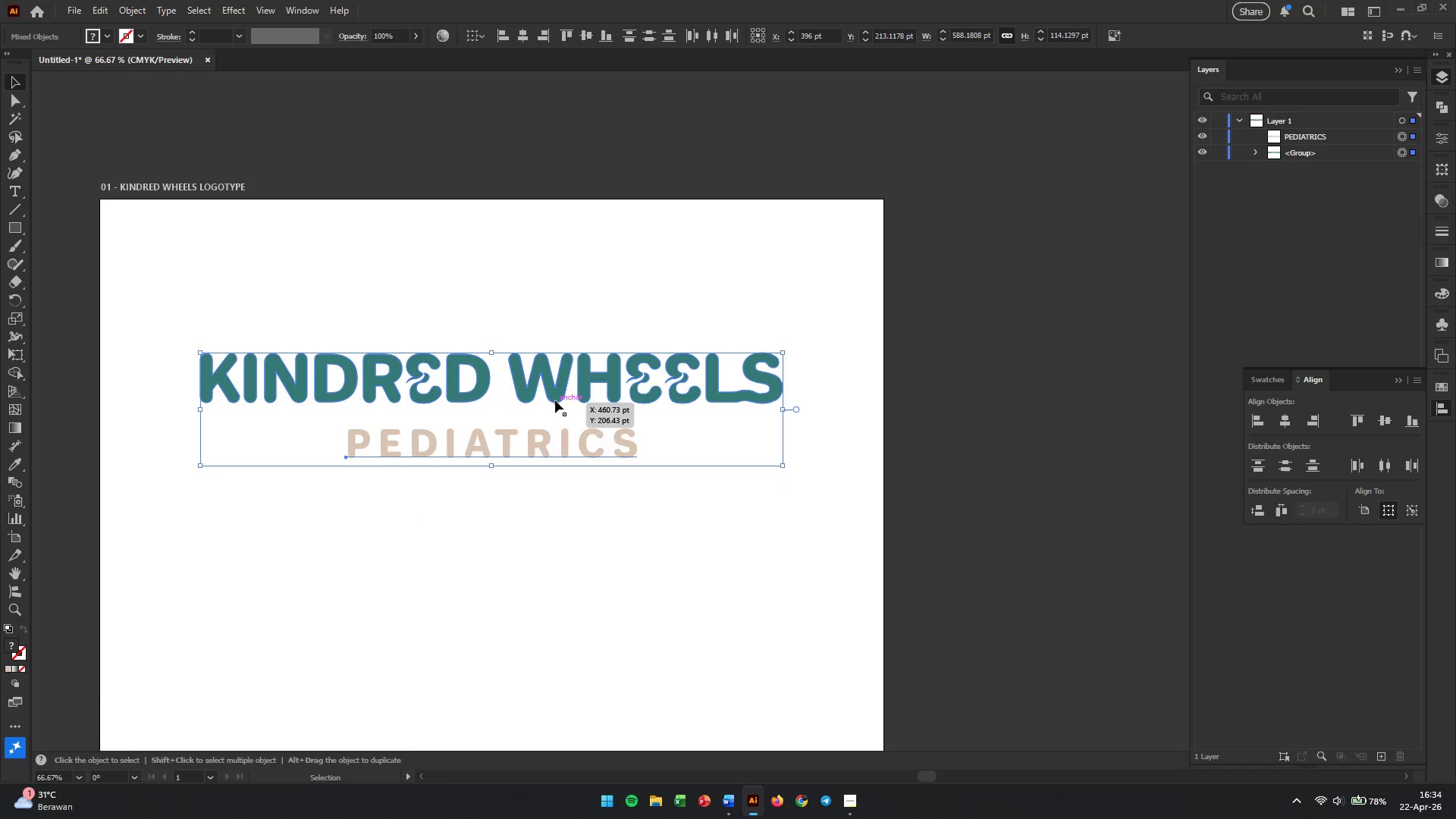 
hold_key(key=AltLeft, duration=1.05)
left_click_drag(start_coordinate=[554, 397], to_coordinate=[545, 559])
 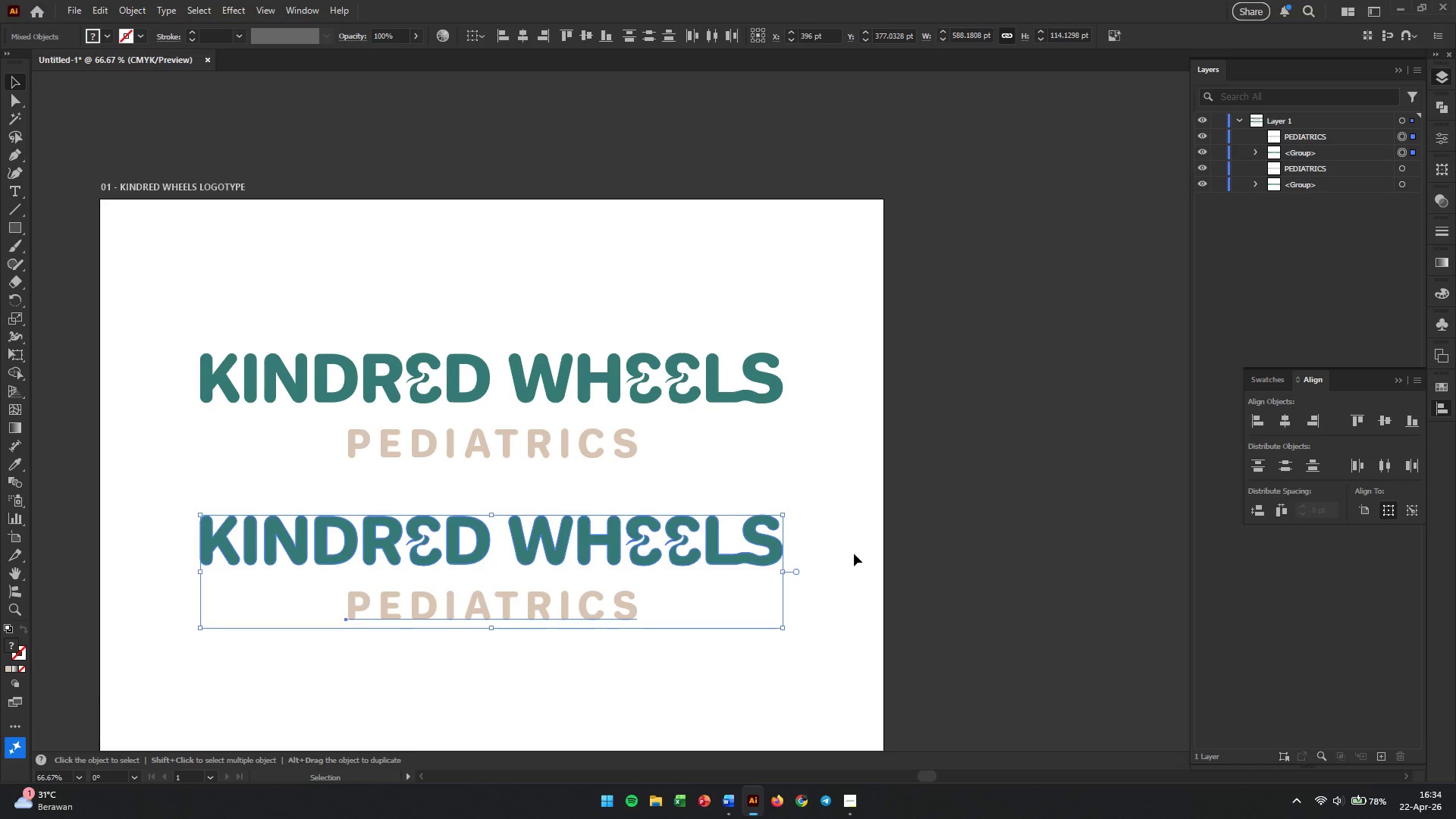 
hold_key(key=ShiftLeft, duration=0.75)
 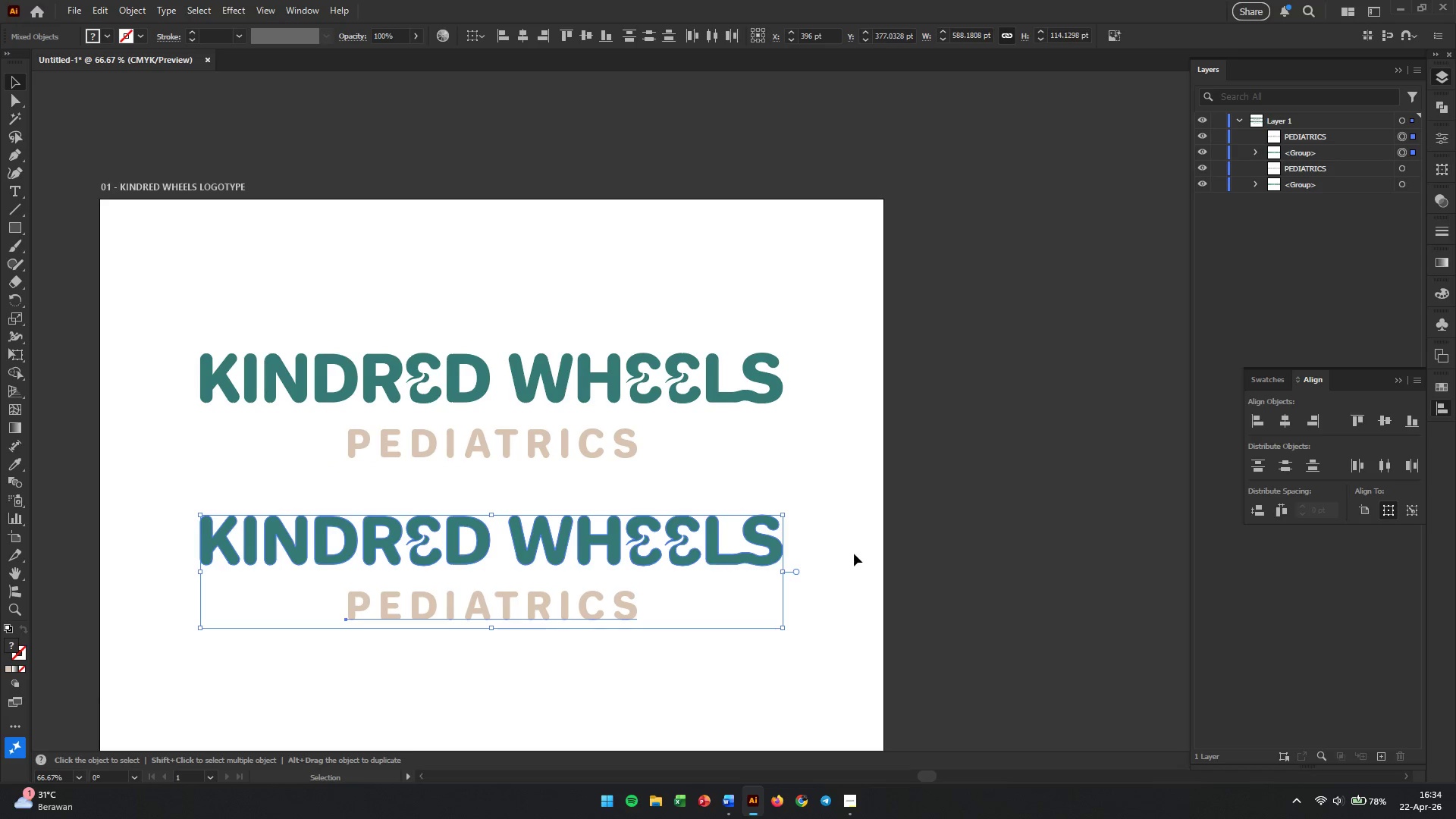 
left_click([854, 554])
 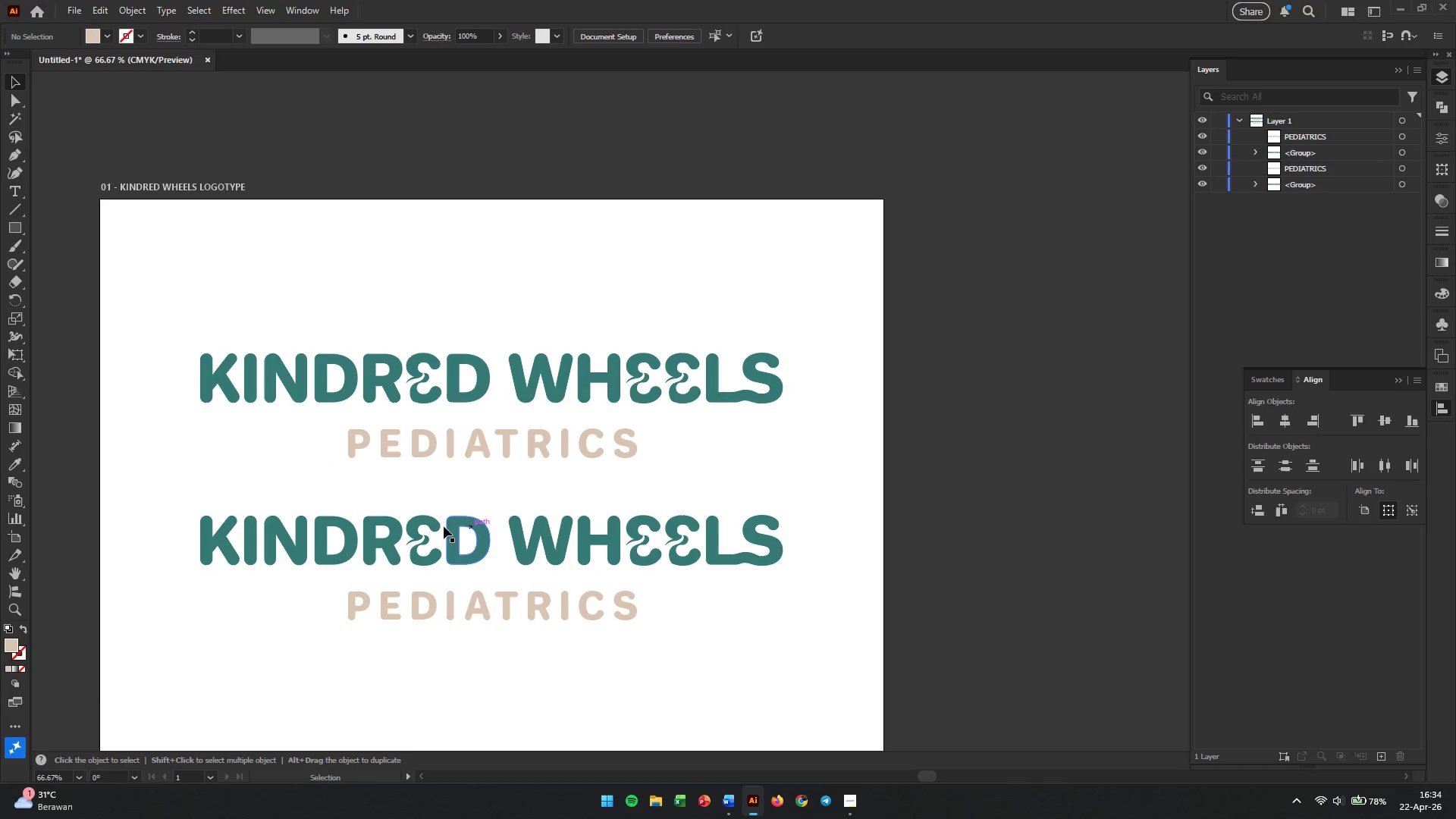 
left_click_drag(start_coordinate=[279, 491], to_coordinate=[682, 655])
 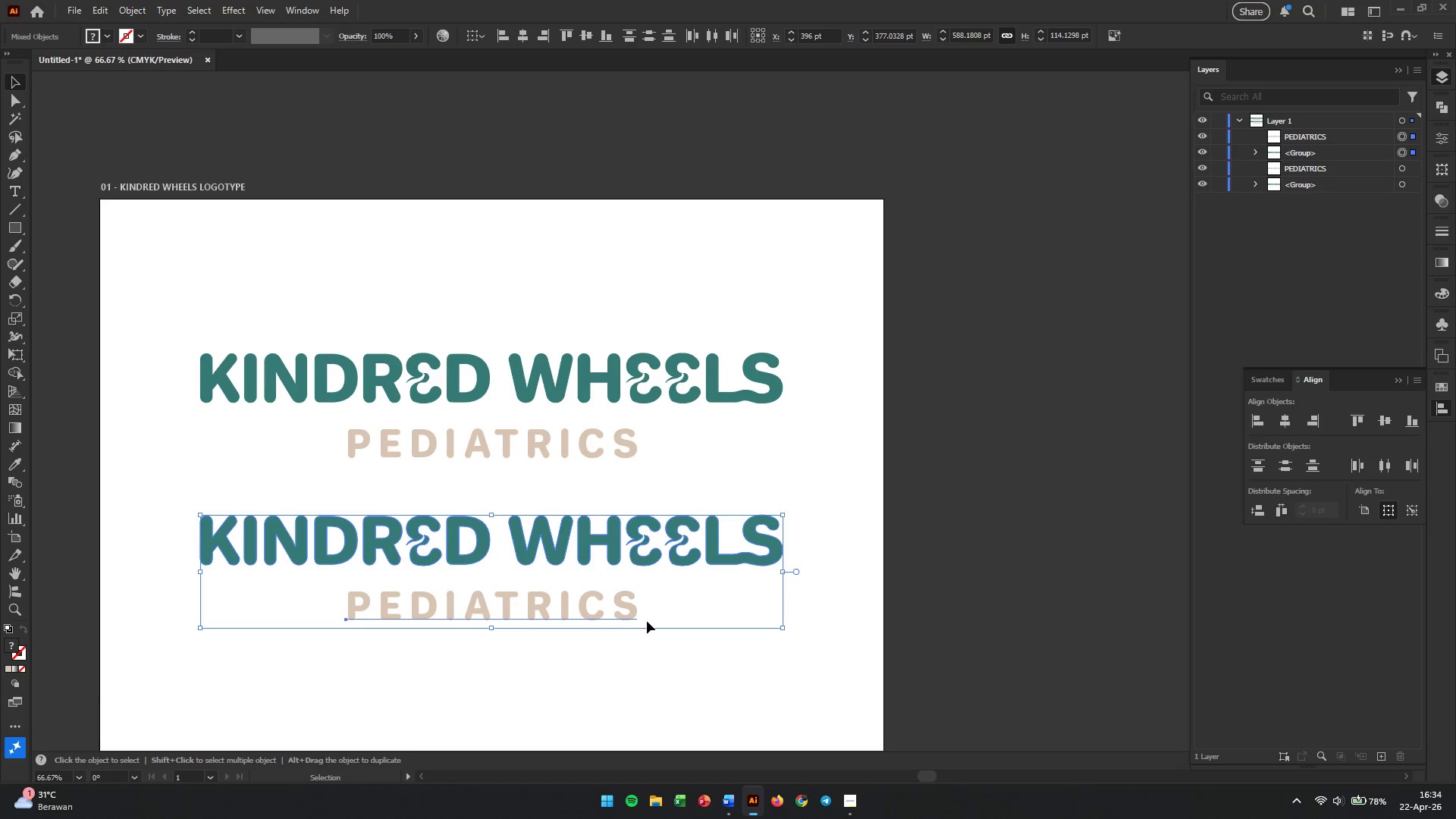 
left_click([1441, 391])
 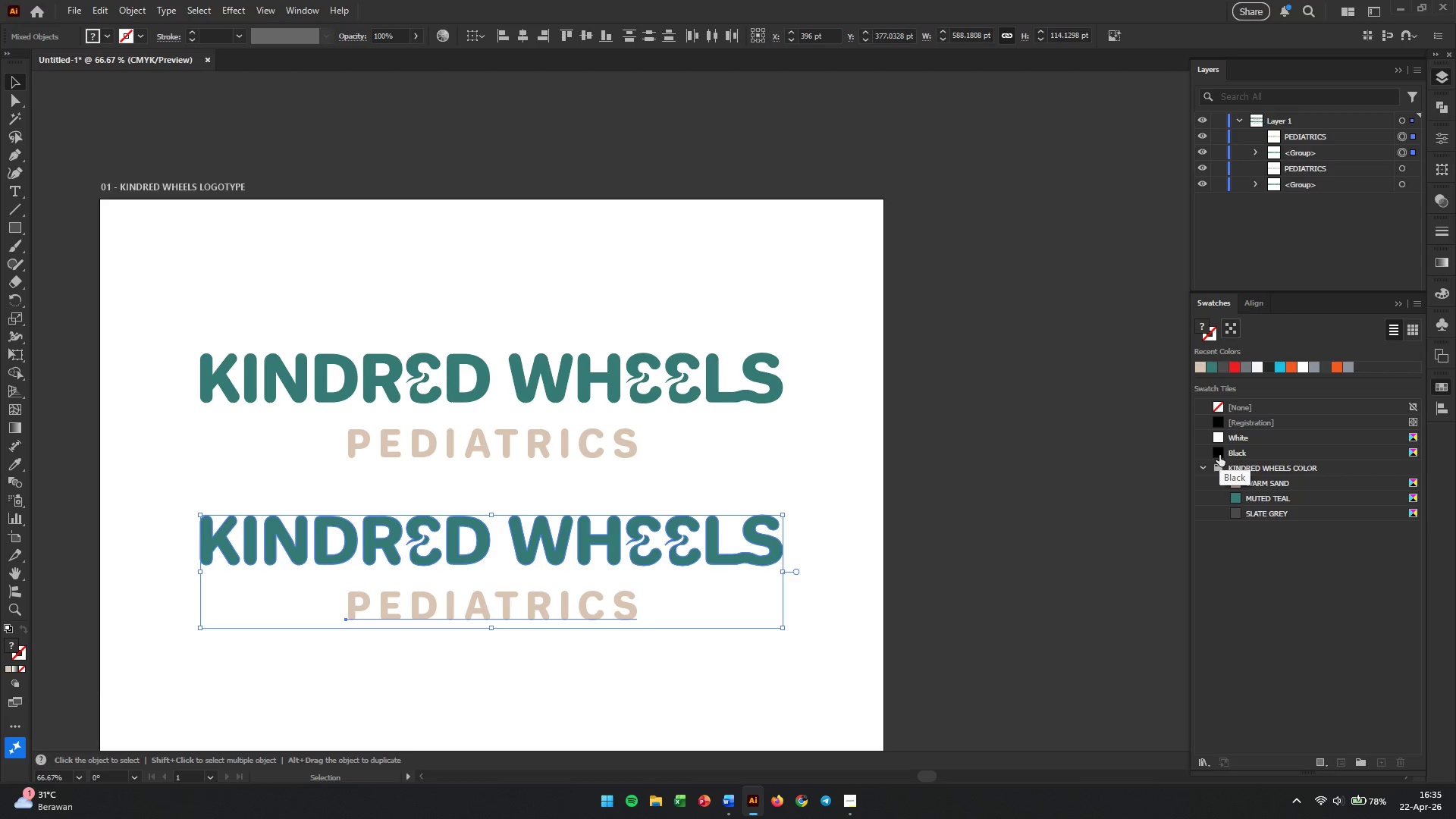 
wait(5.27)
 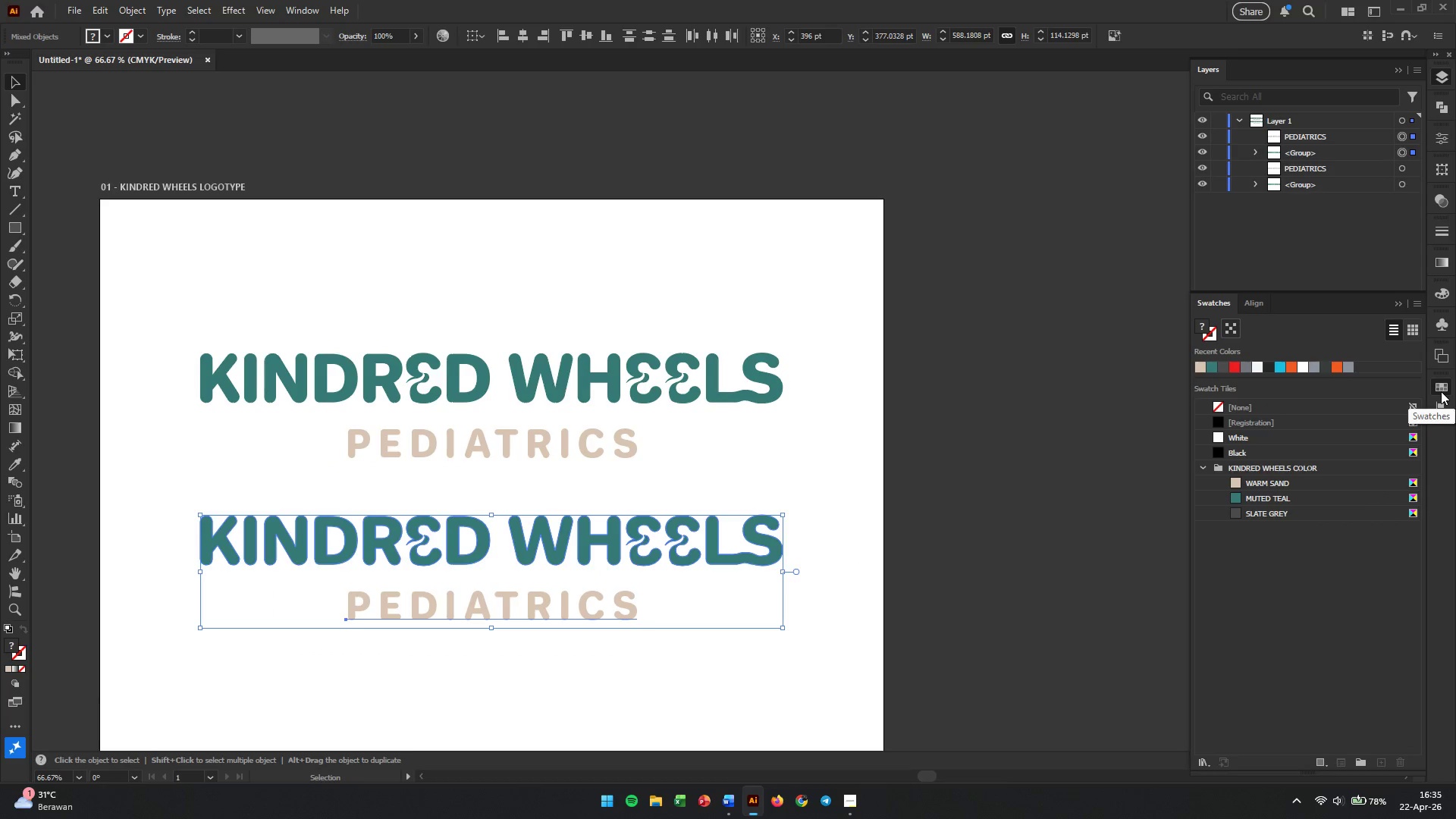 
left_click([1219, 455])
 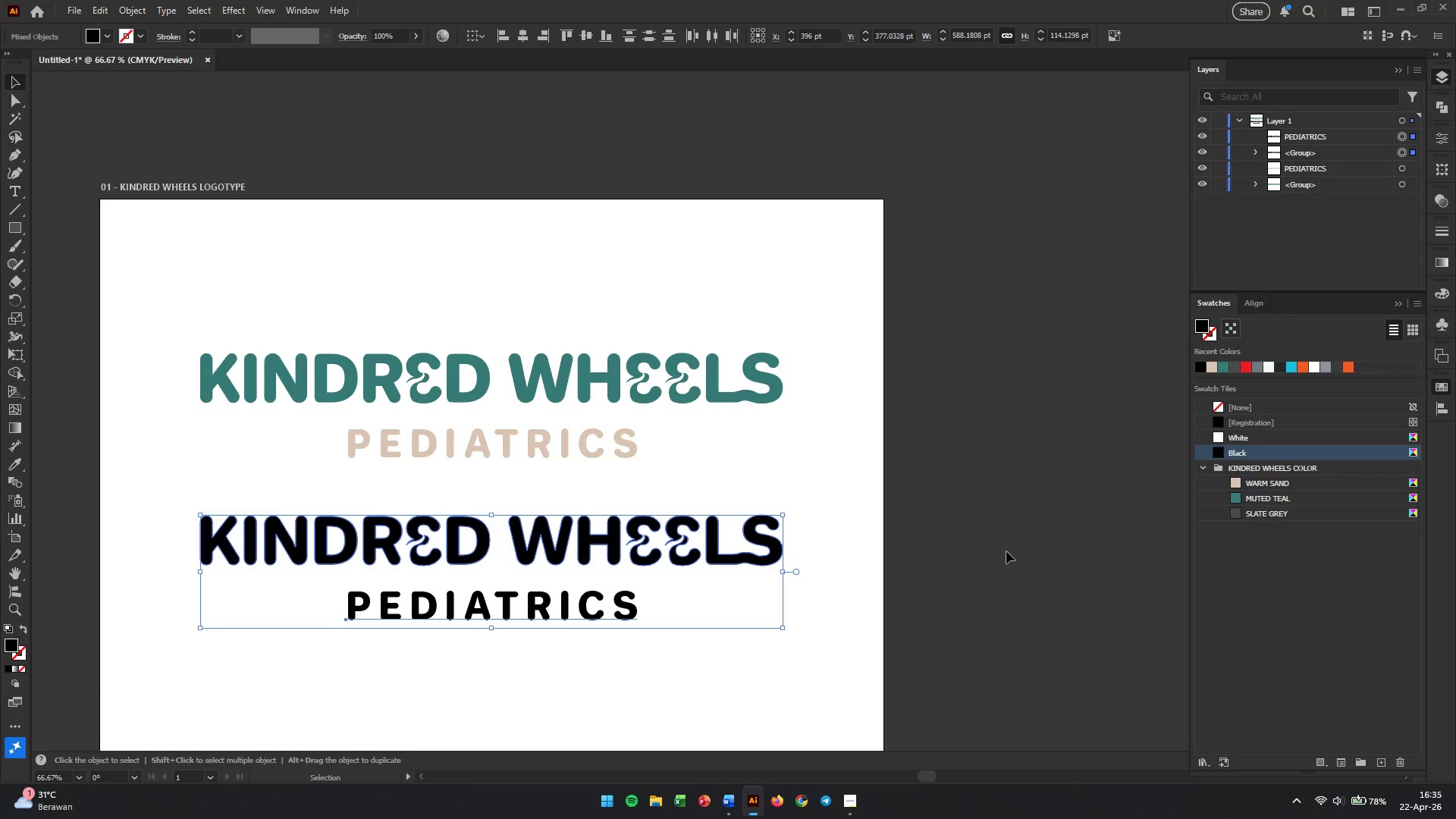 
left_click([979, 577])
 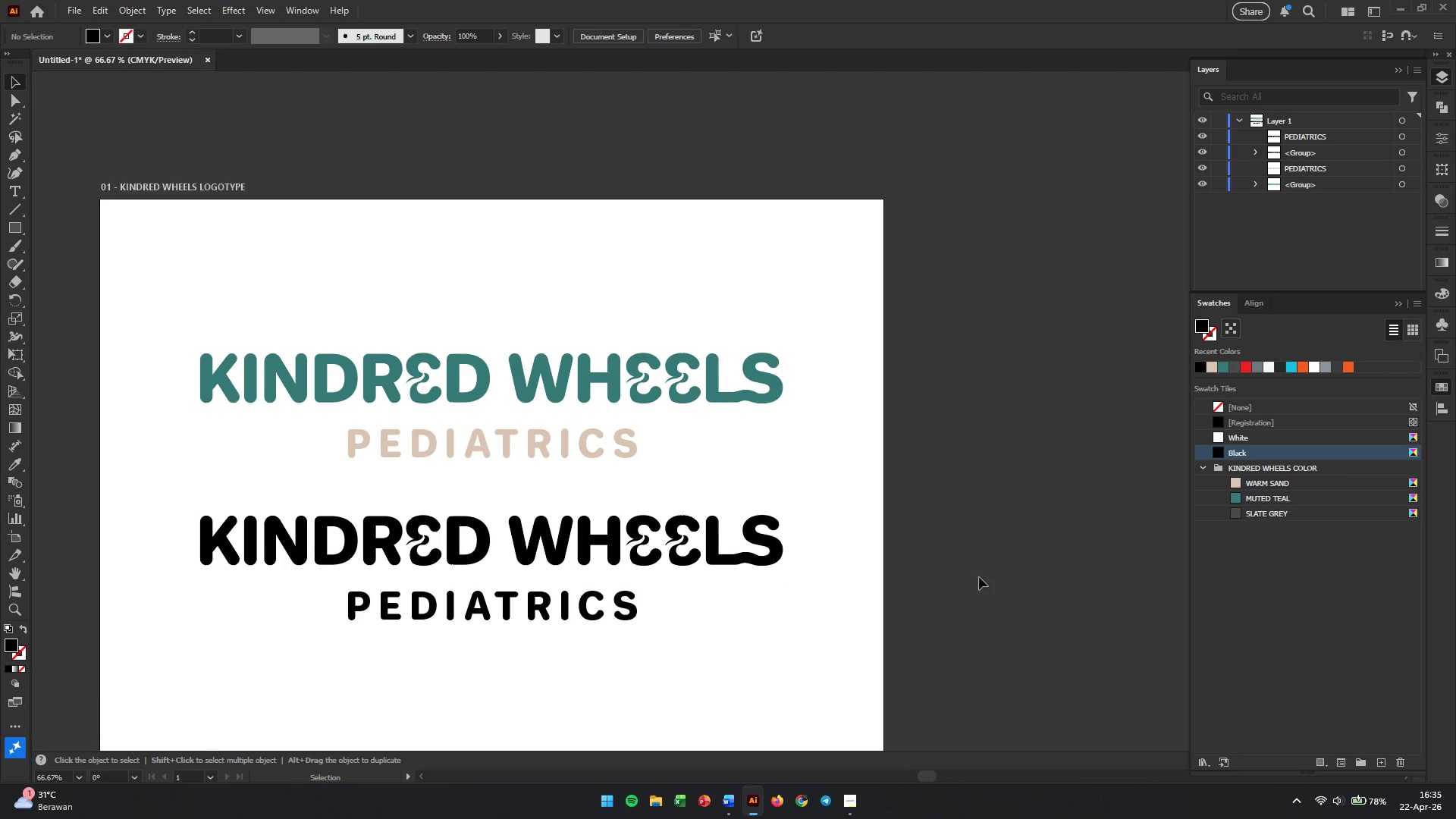 
wait(5.48)
 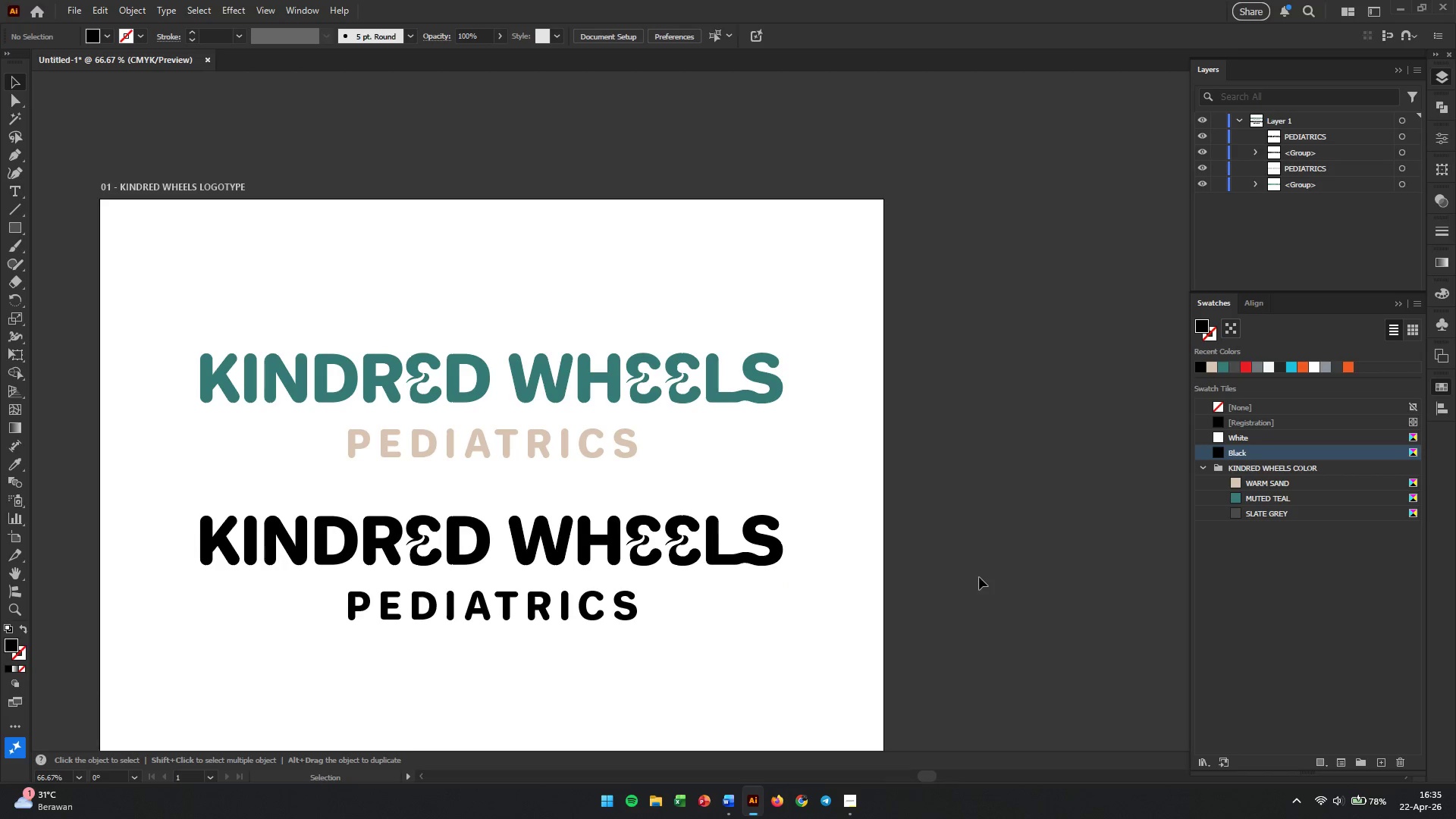 
scroll: coordinate [1018, 576], scroll_direction: down, amount: 5.0
 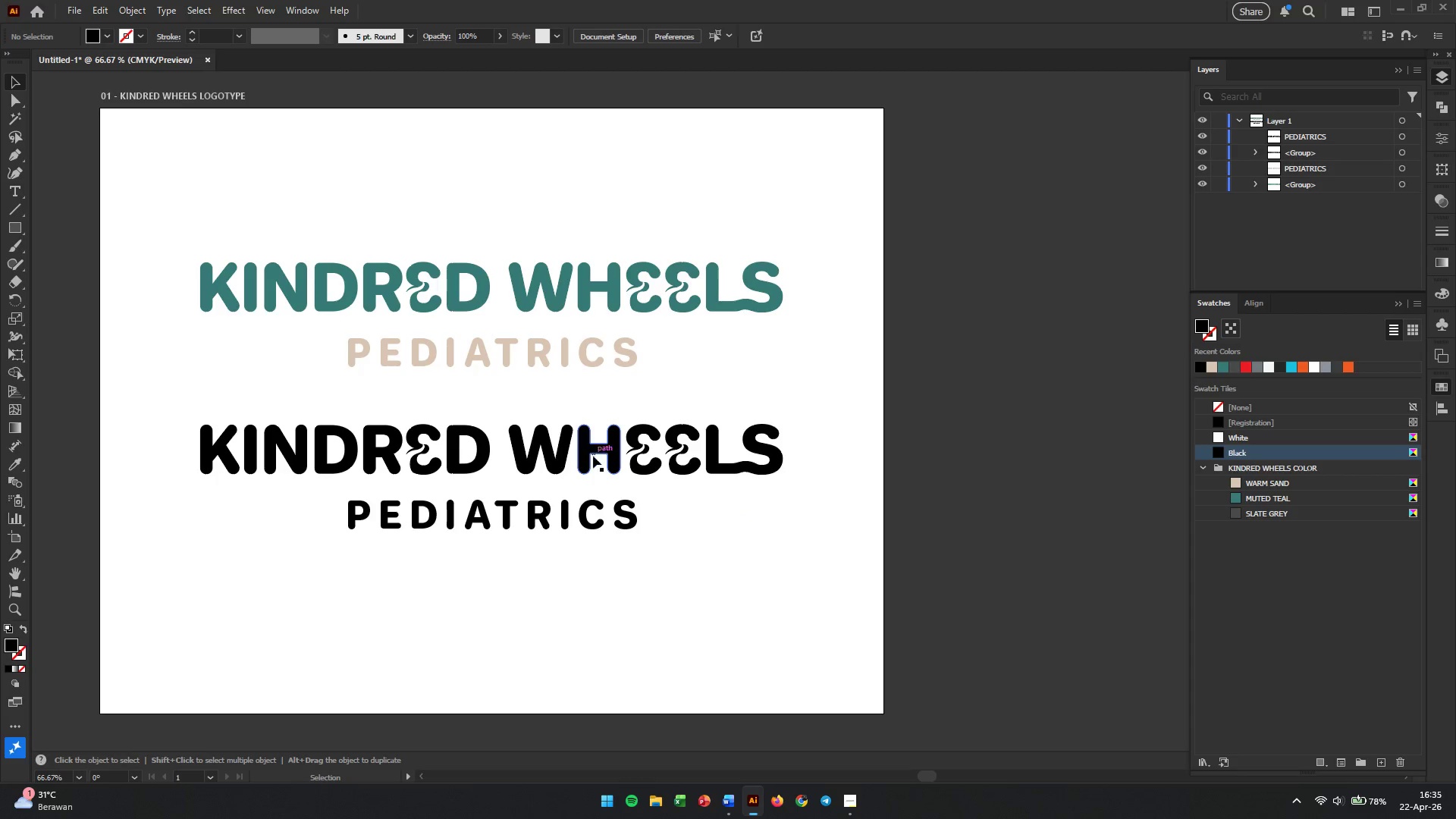 
left_click([591, 458])
 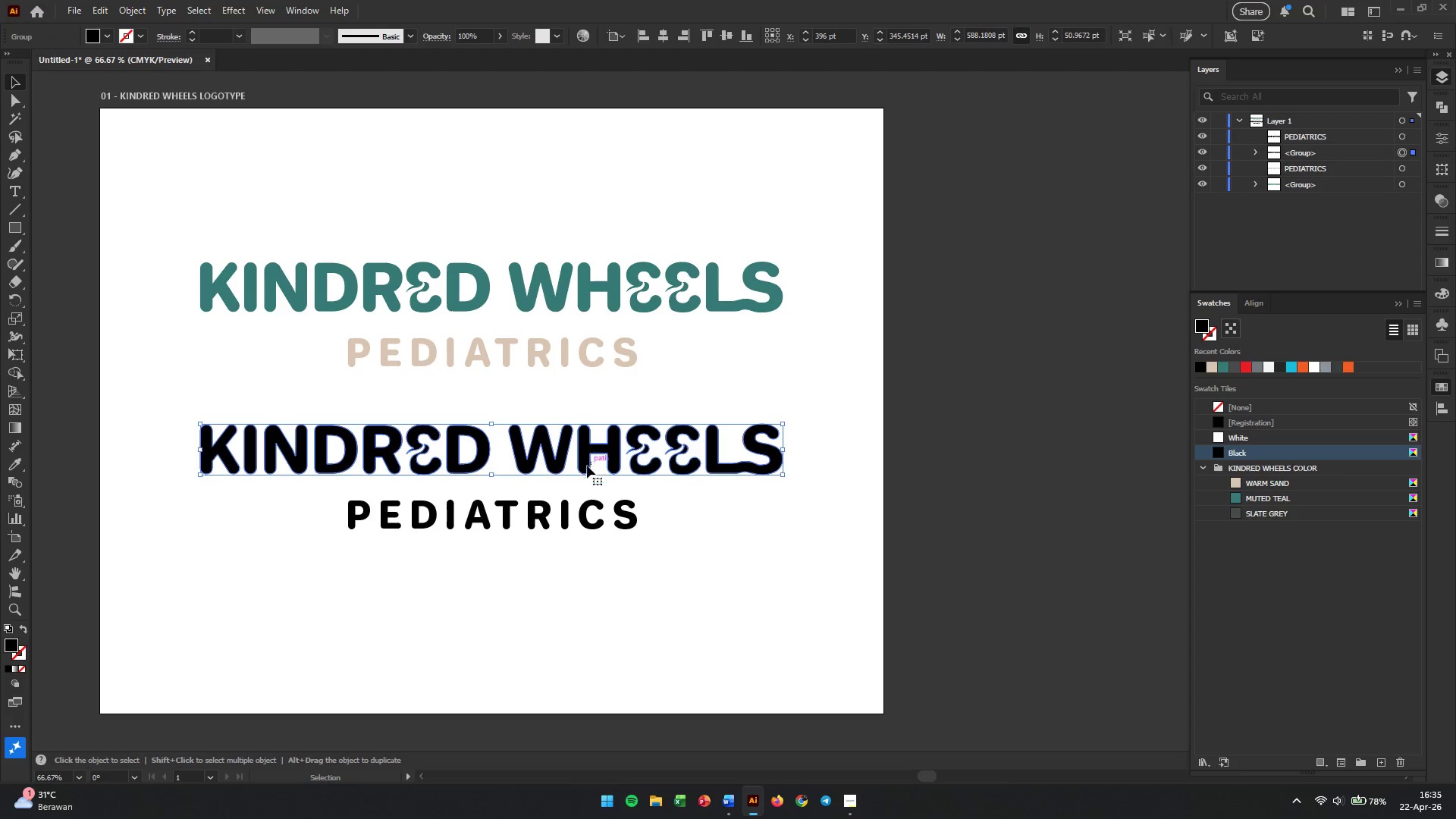 
hold_key(key=ShiftLeft, duration=0.72)
left_click([573, 511])
 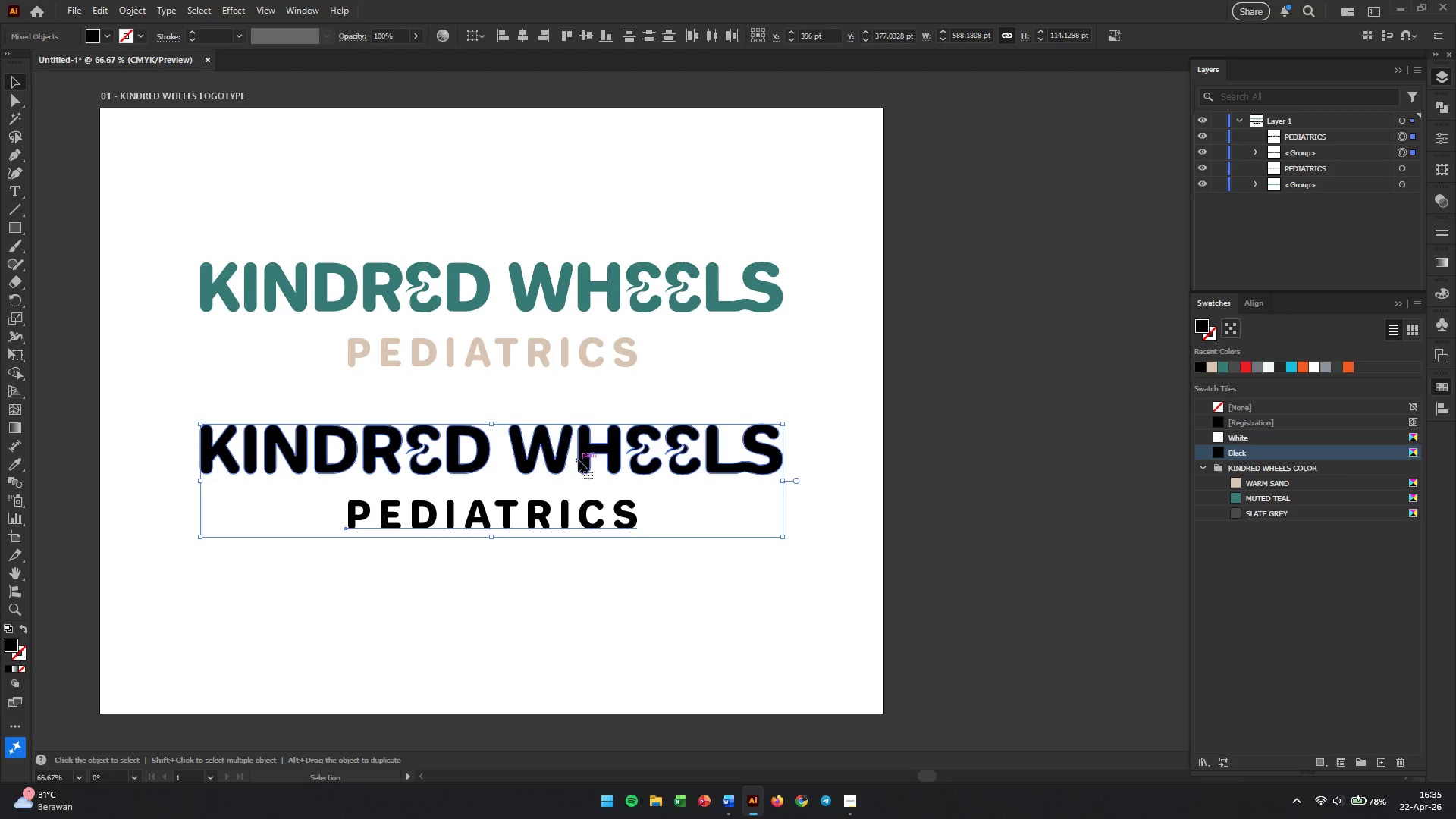 
hold_key(key=AltLeft, duration=1.39)
 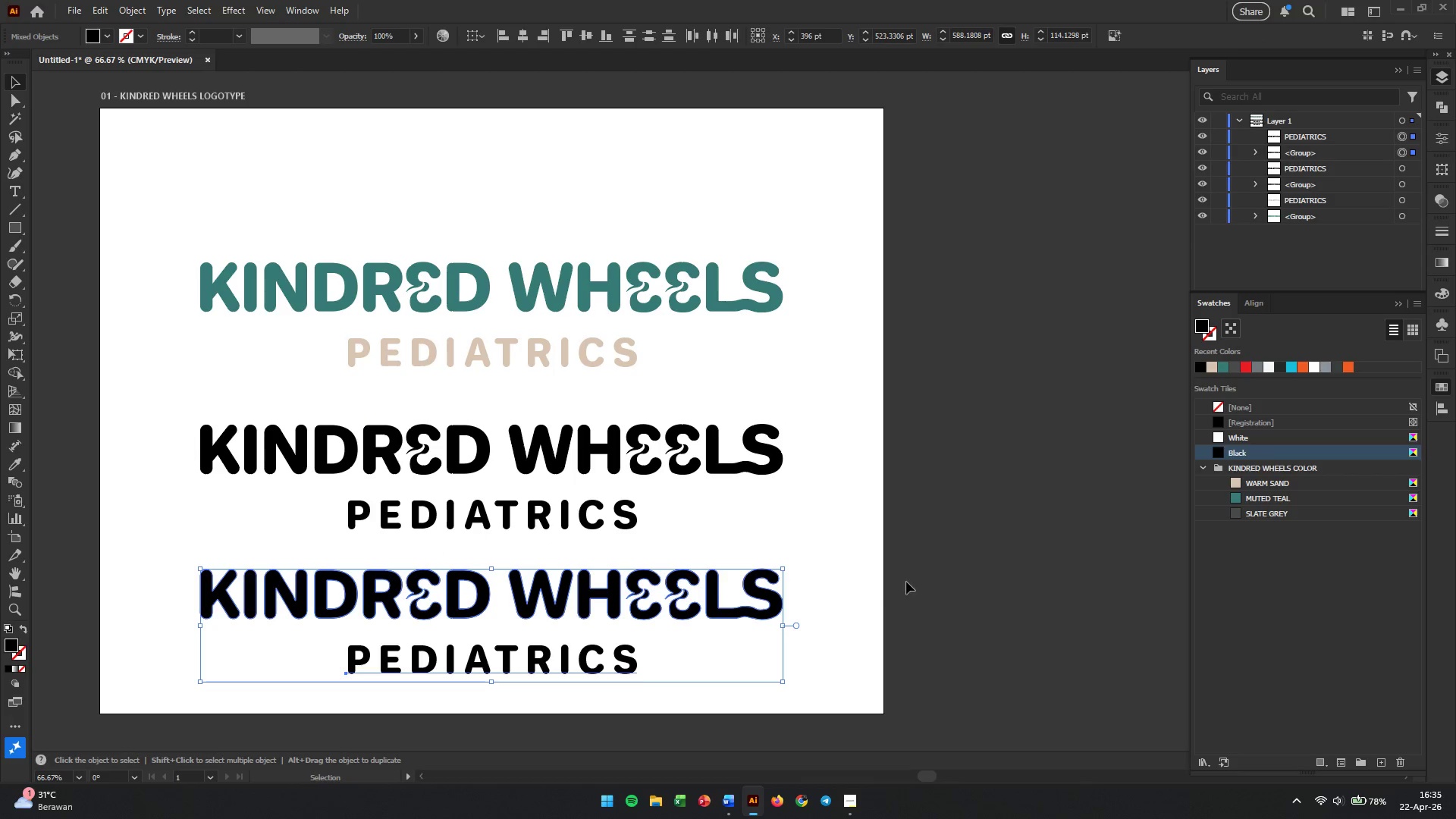 
hold_key(key=ShiftLeft, duration=1.12)
 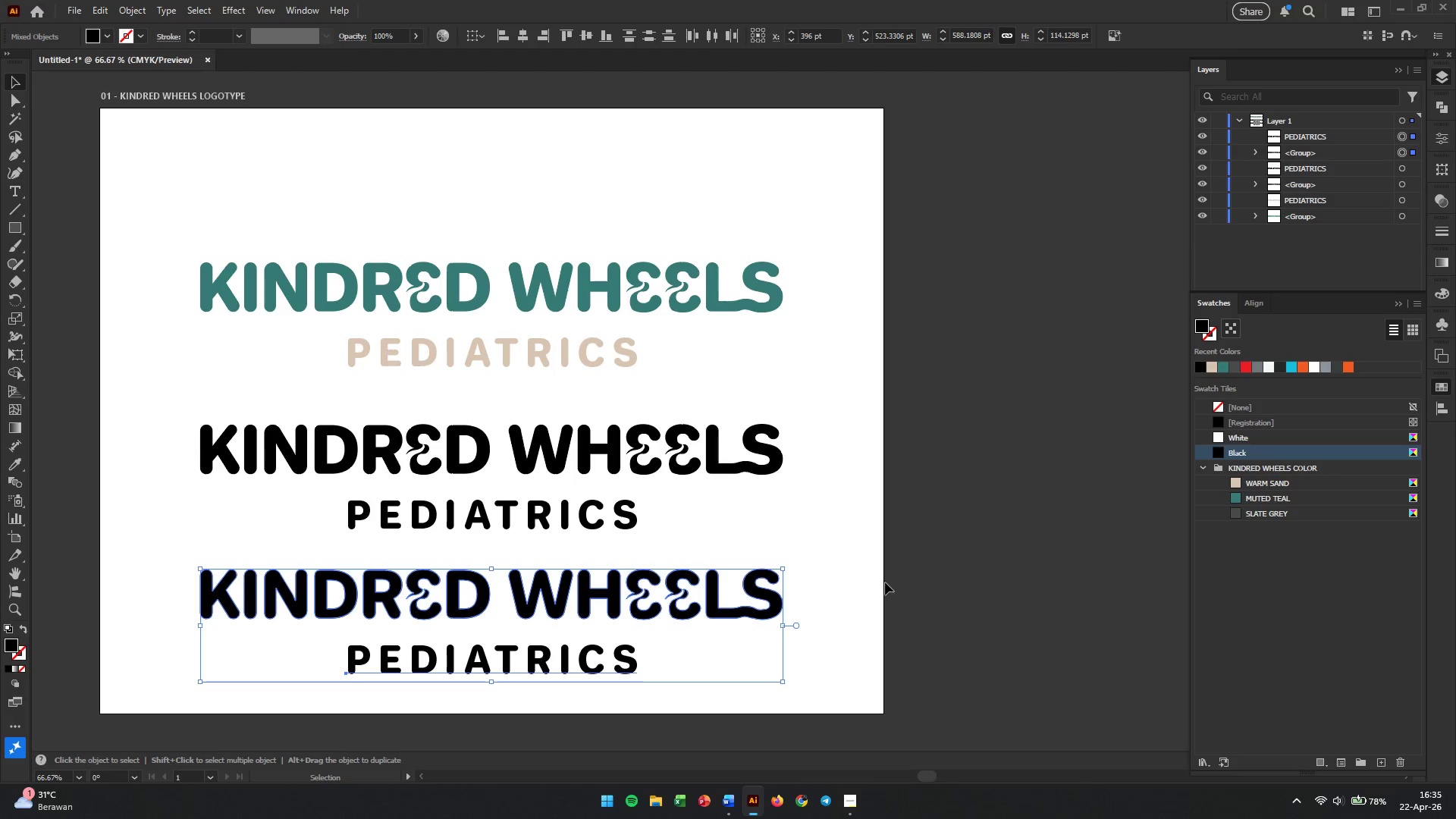 
left_click([906, 582])
 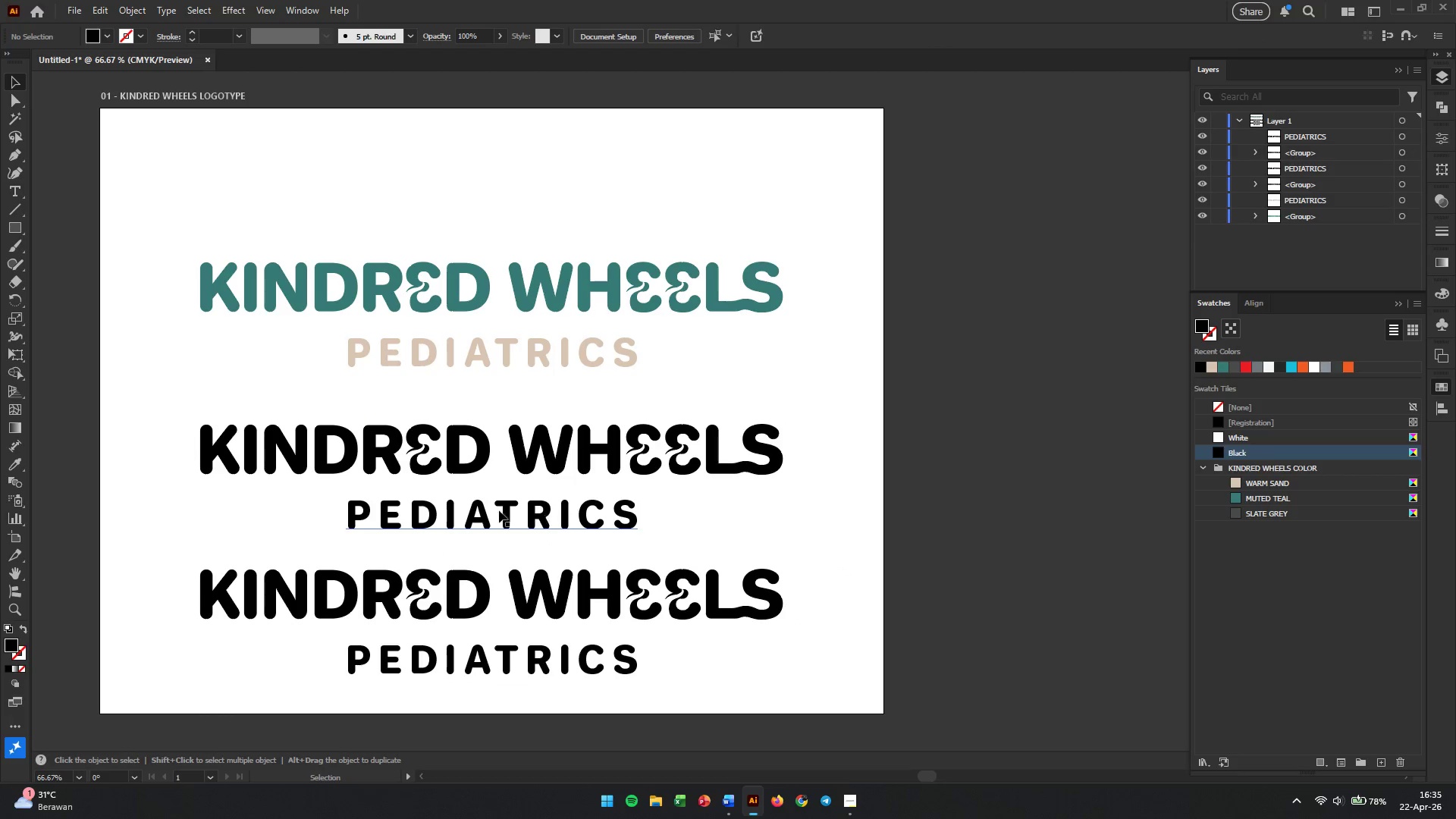 
scroll: coordinate [453, 512], scroll_direction: down, amount: 4.0
 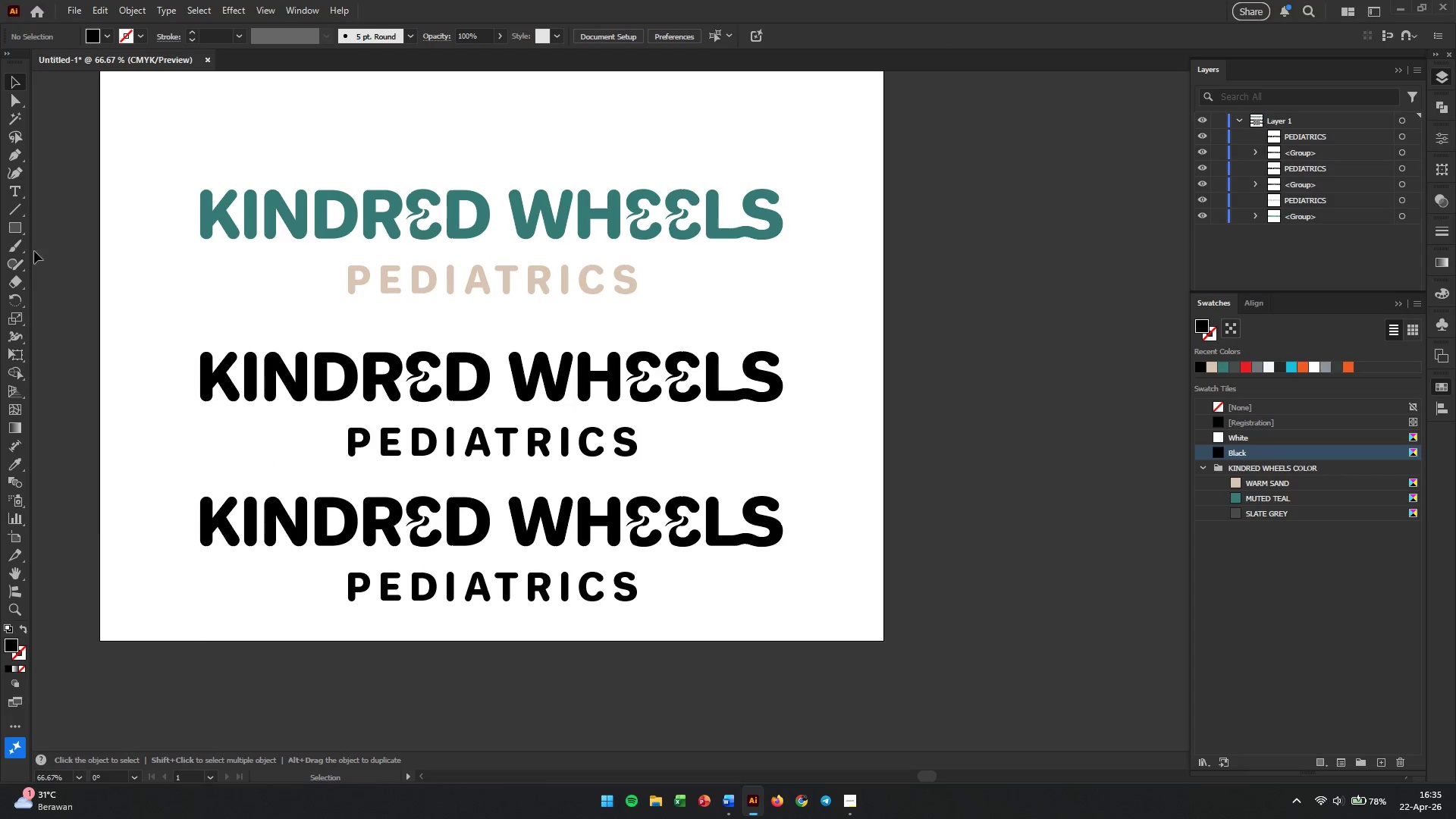 
left_click([19, 230])
 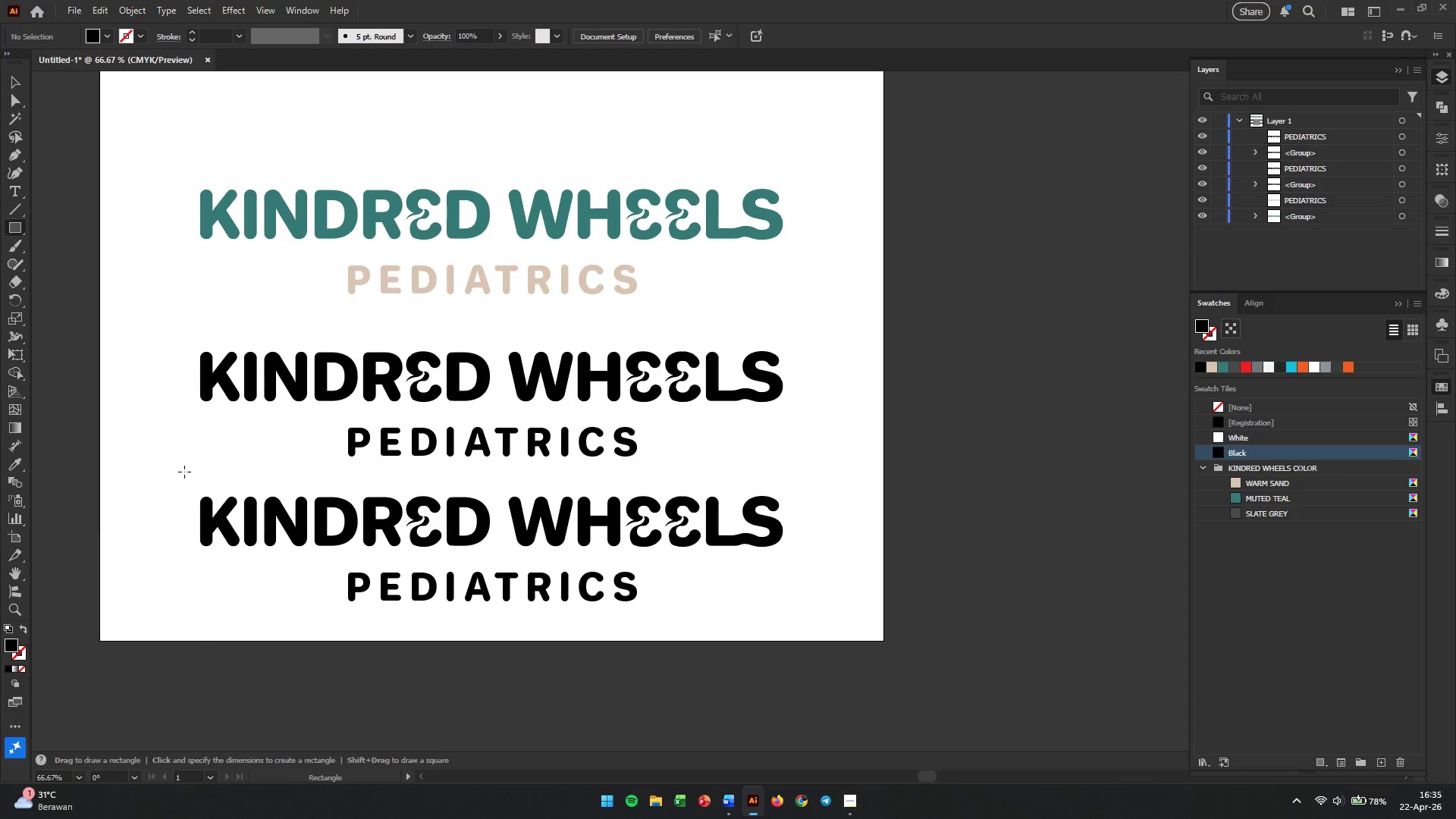 
left_click_drag(start_coordinate=[184, 472], to_coordinate=[805, 623])
 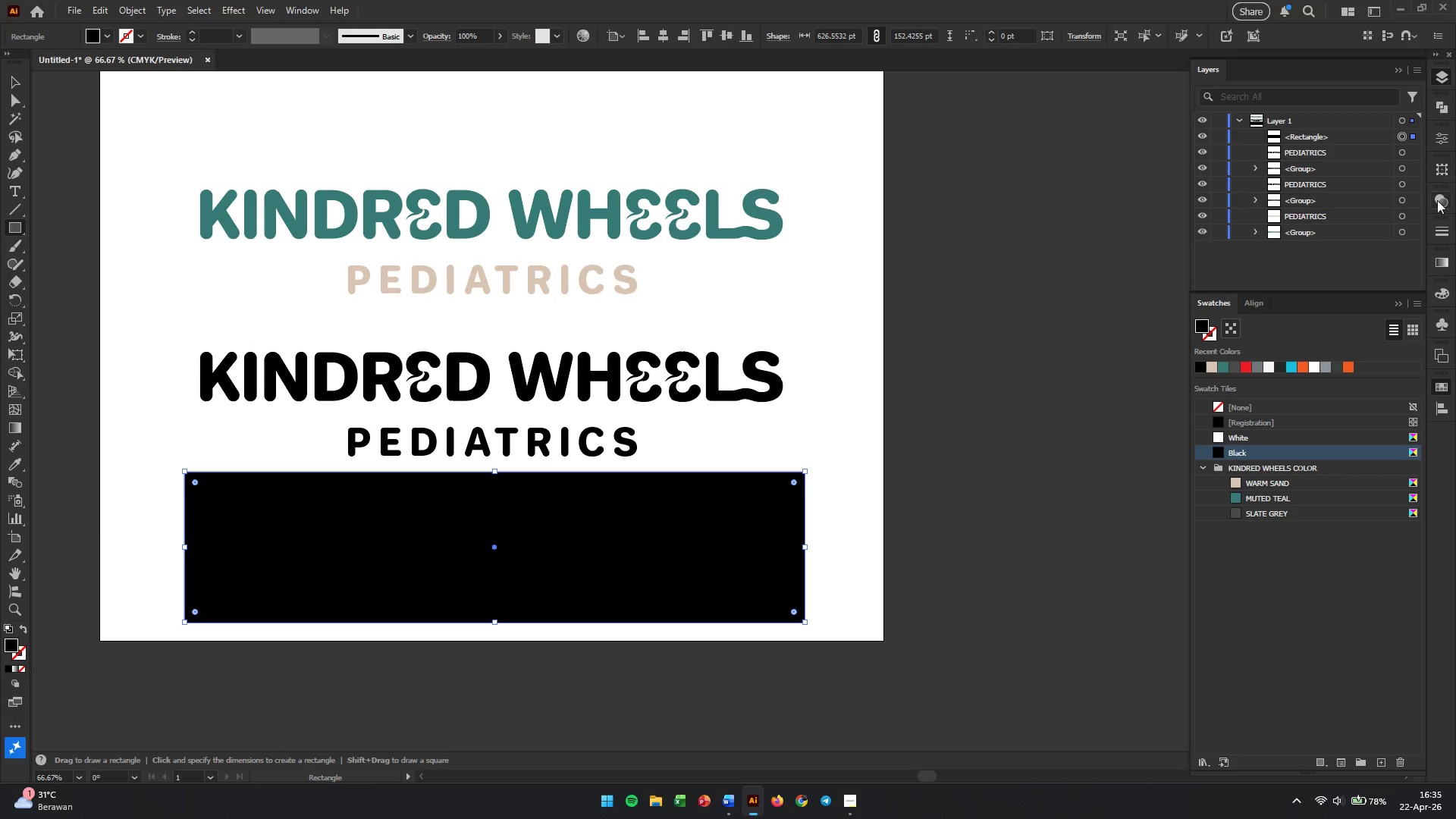 
left_click([1442, 406])
 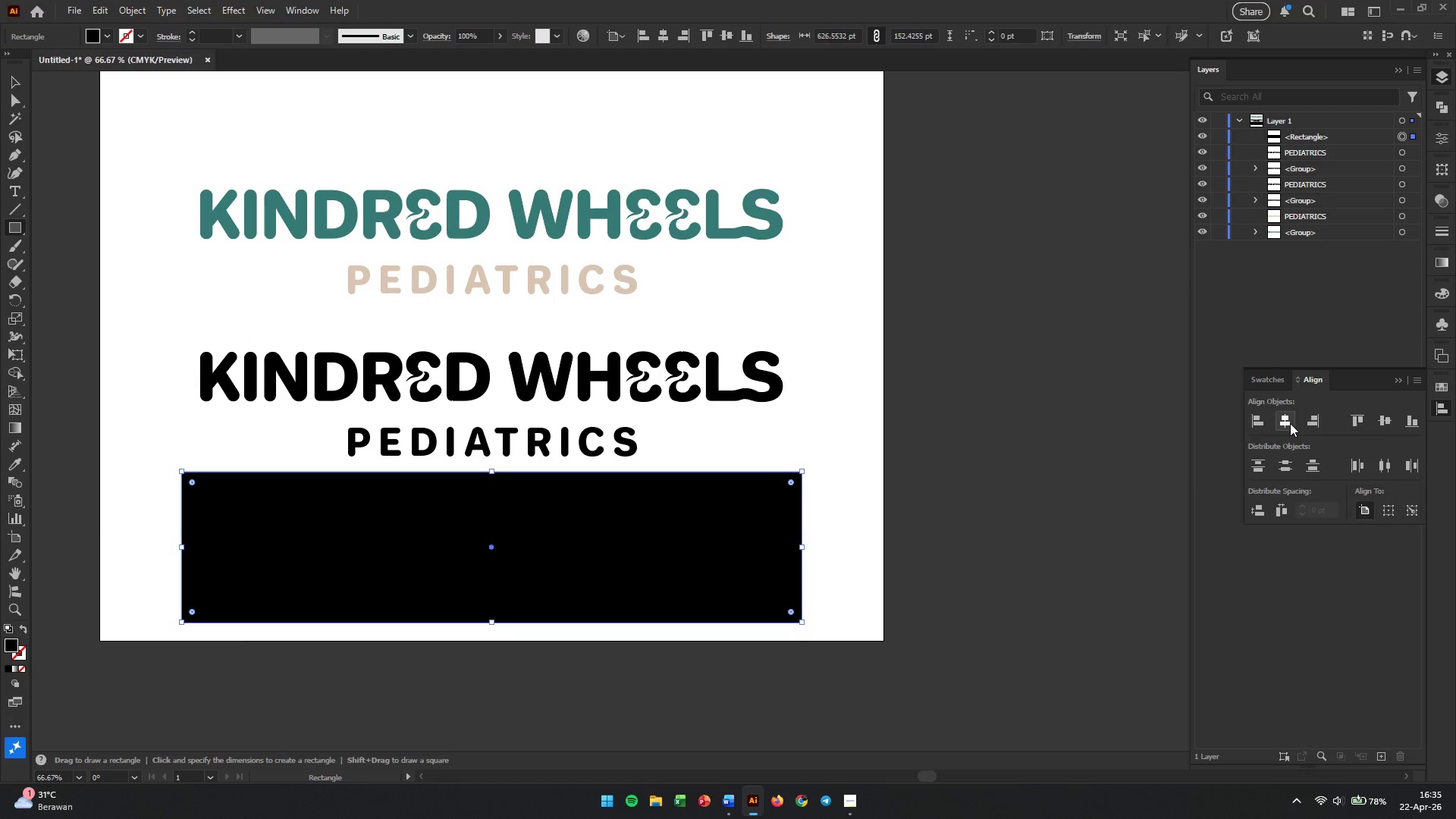 
left_click([1068, 444])
 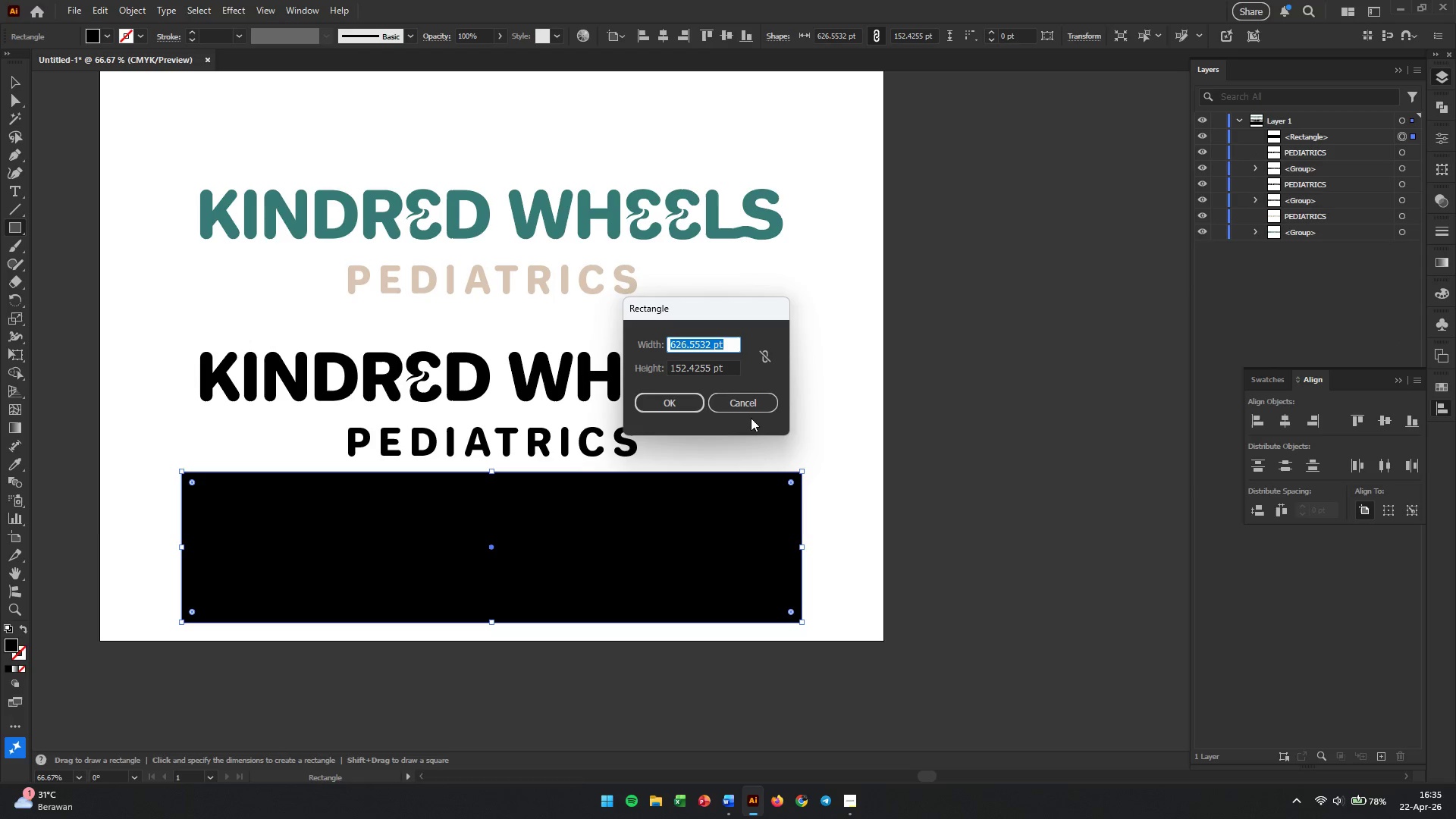 
left_click([734, 402])
 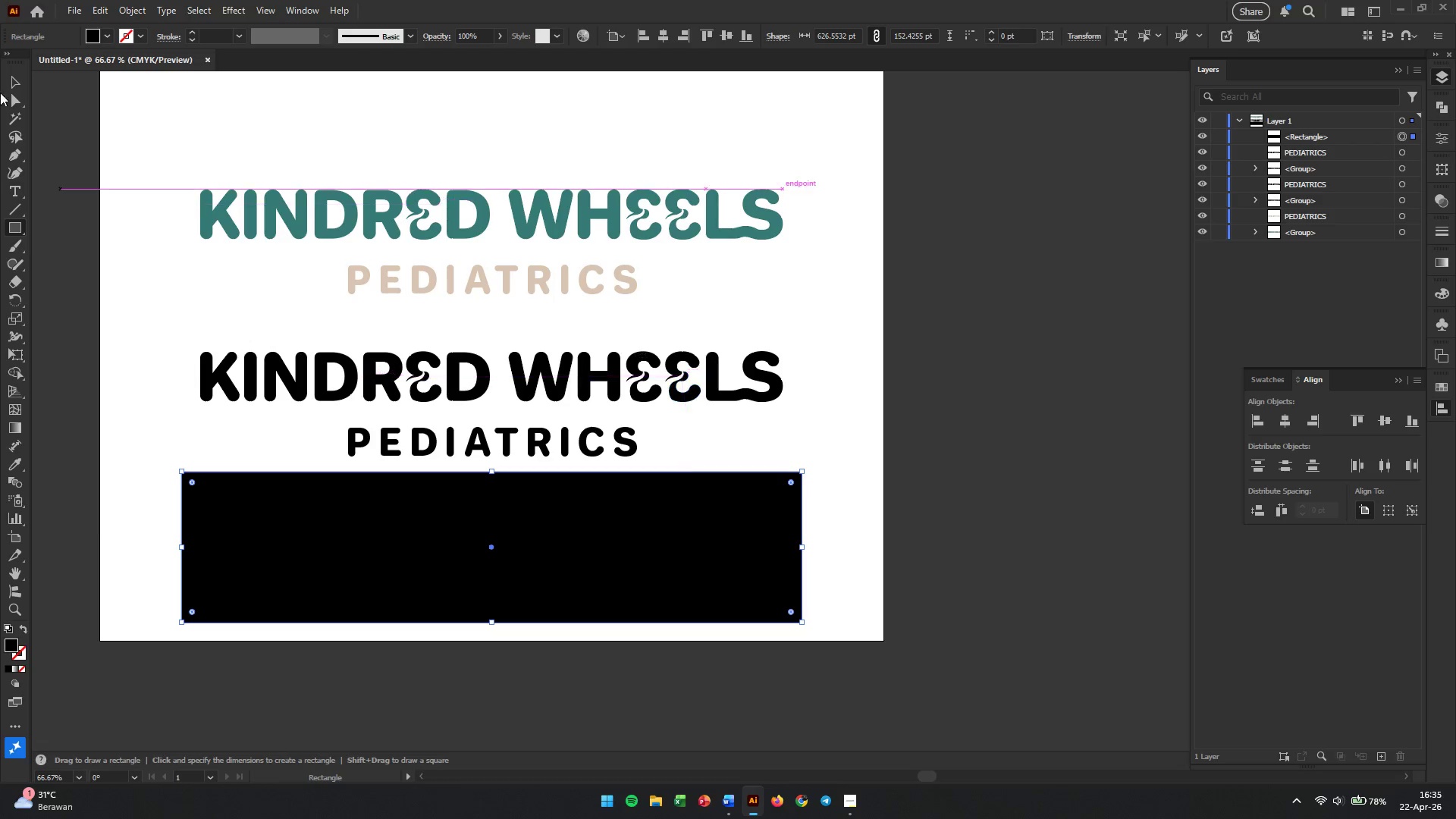 
left_click([17, 83])
 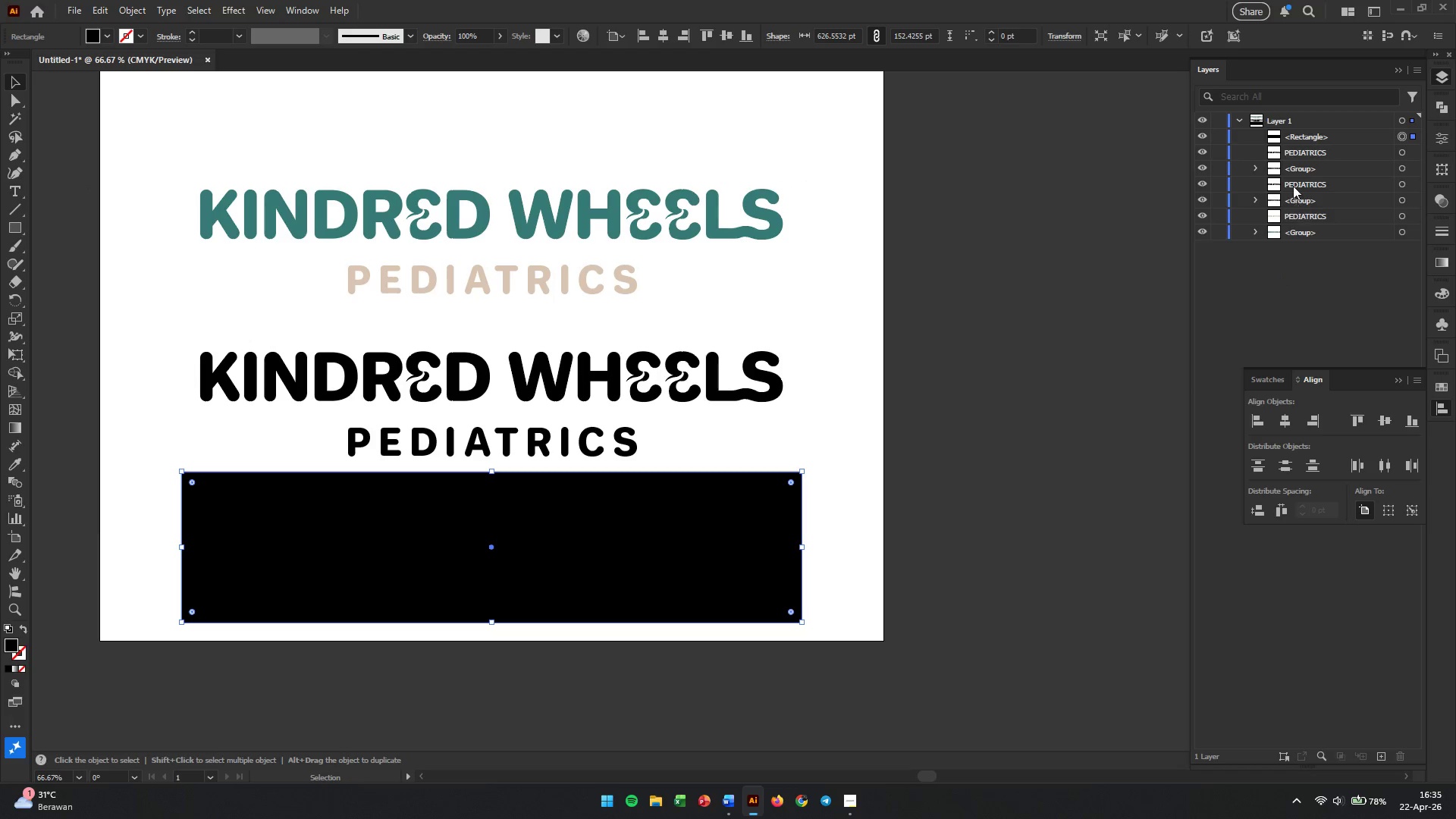 
left_click_drag(start_coordinate=[1285, 136], to_coordinate=[1305, 236])
 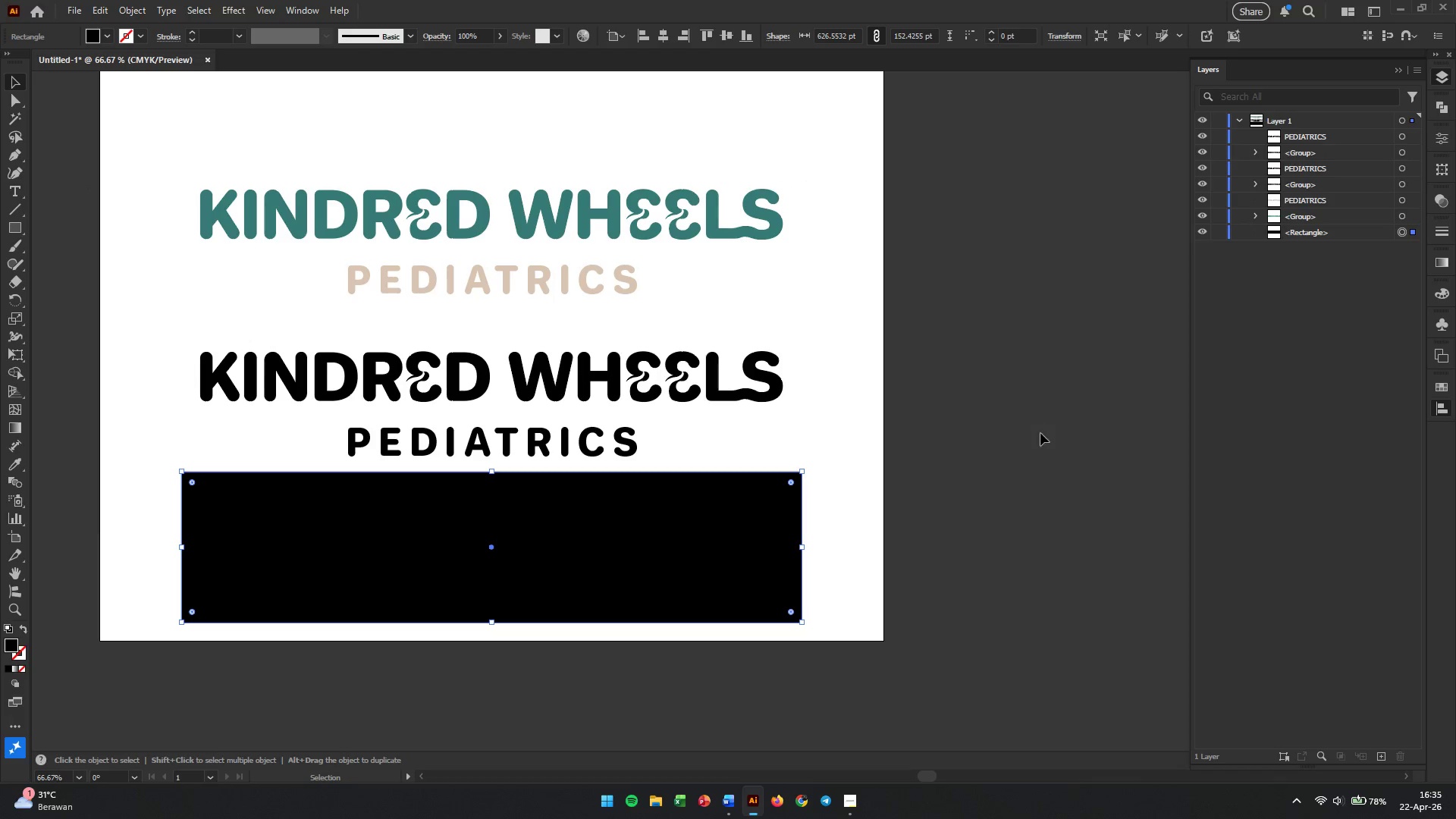 
left_click([1031, 438])
 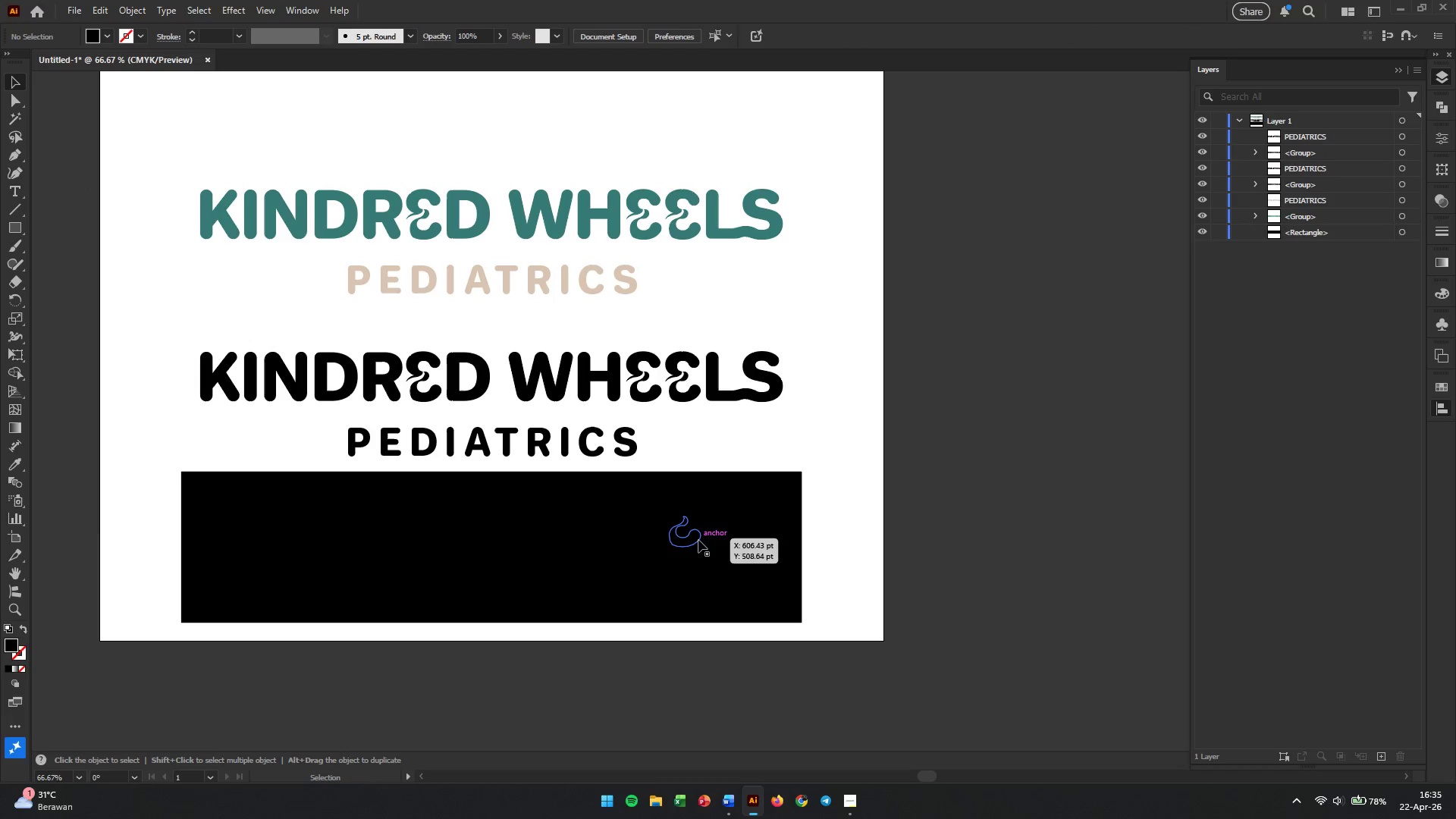 
left_click([698, 540])
 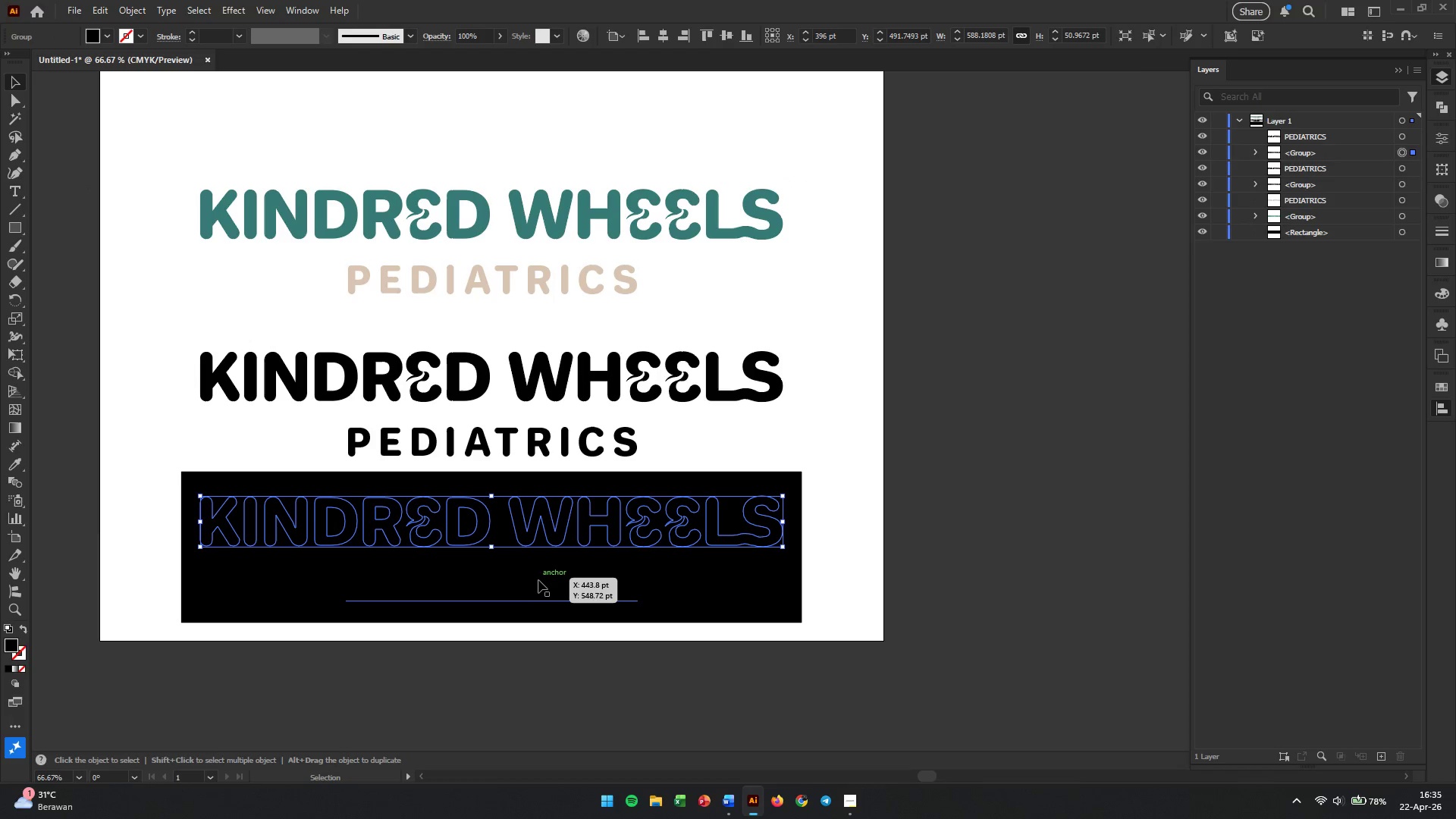 
hold_key(key=ShiftLeft, duration=0.53)
left_click([538, 580])
 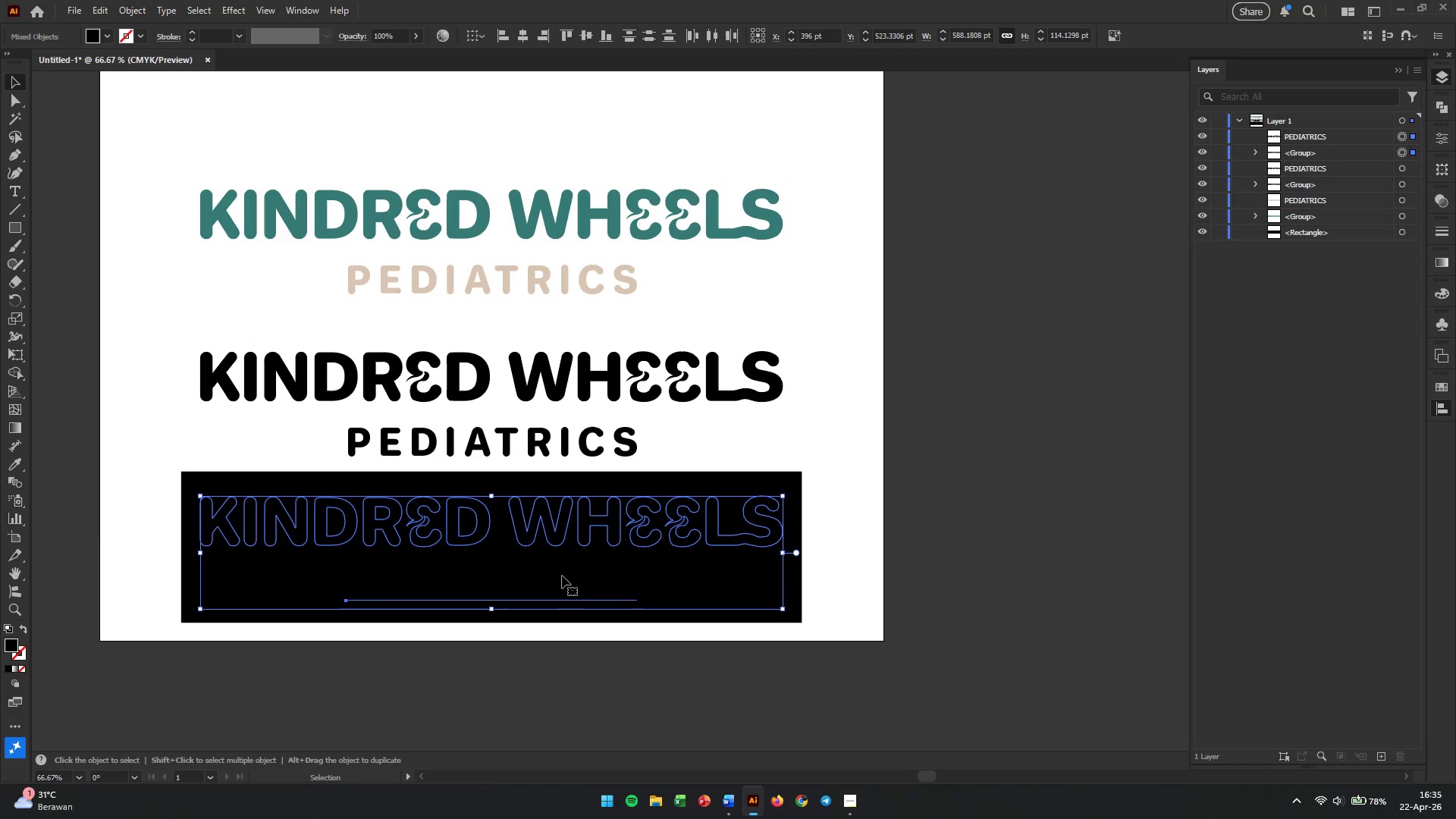 
left_click([998, 551])
 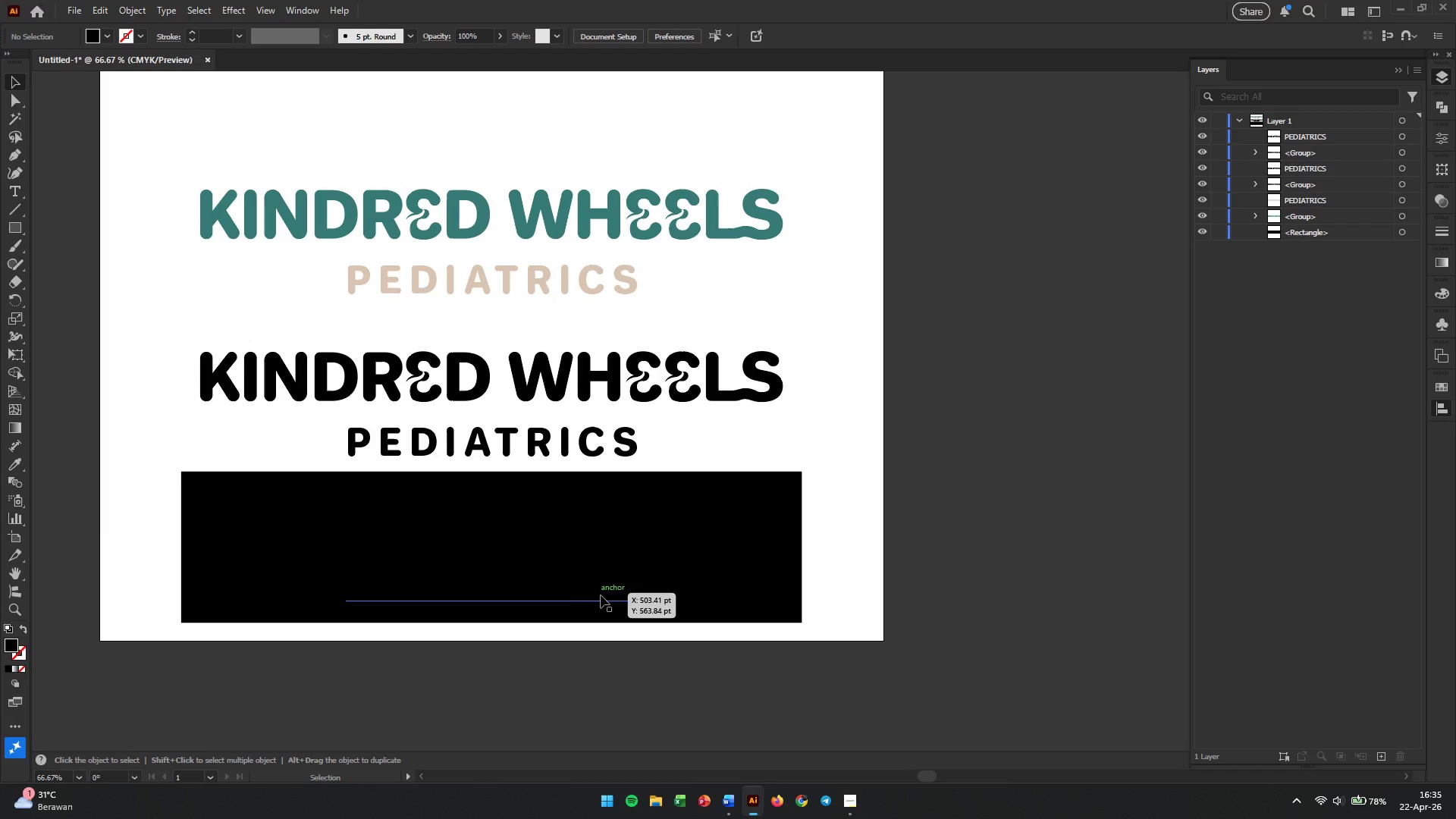 
left_click([606, 590])
 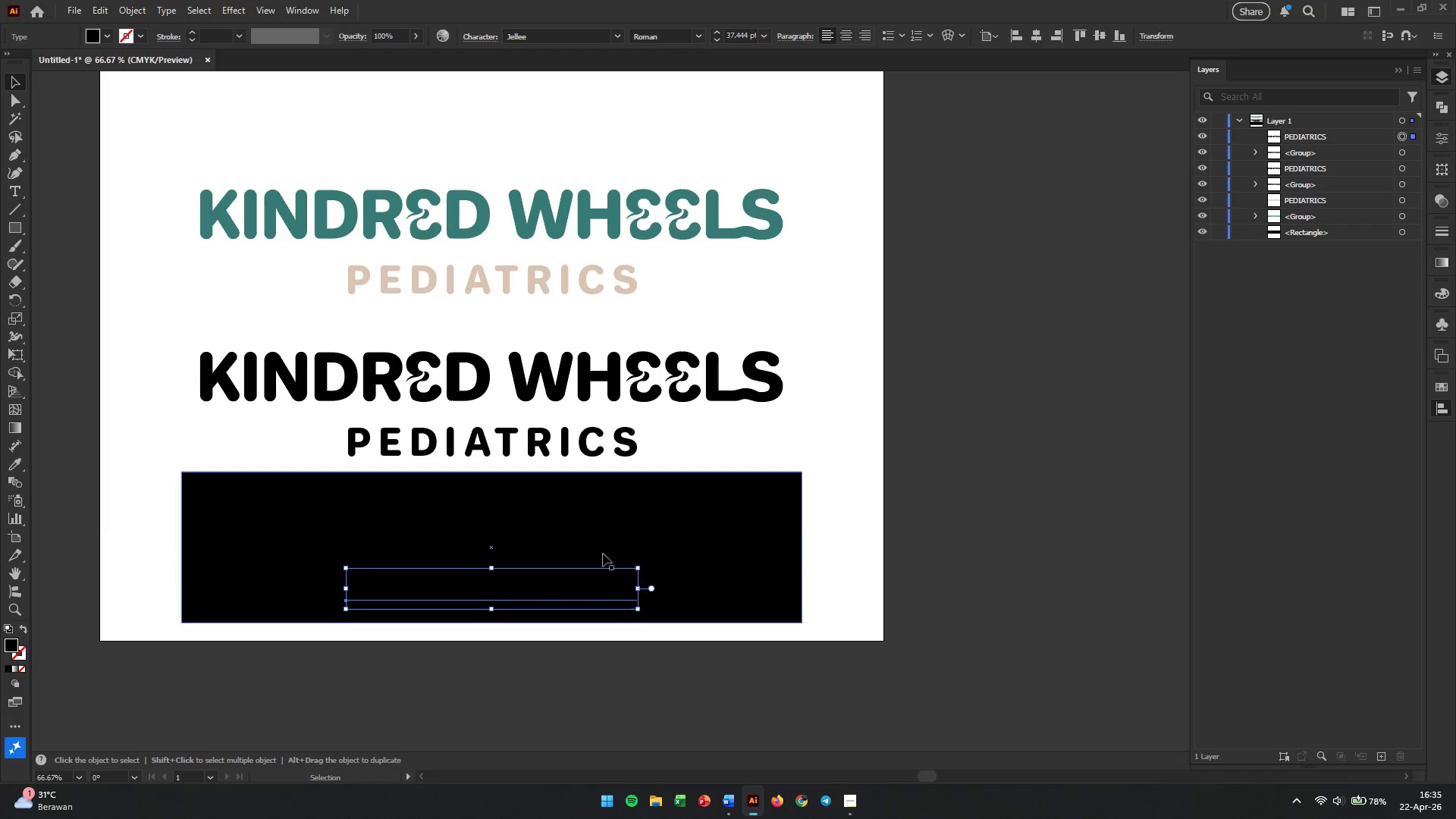 
hold_key(key=ShiftLeft, duration=0.78)
left_click([613, 529])
 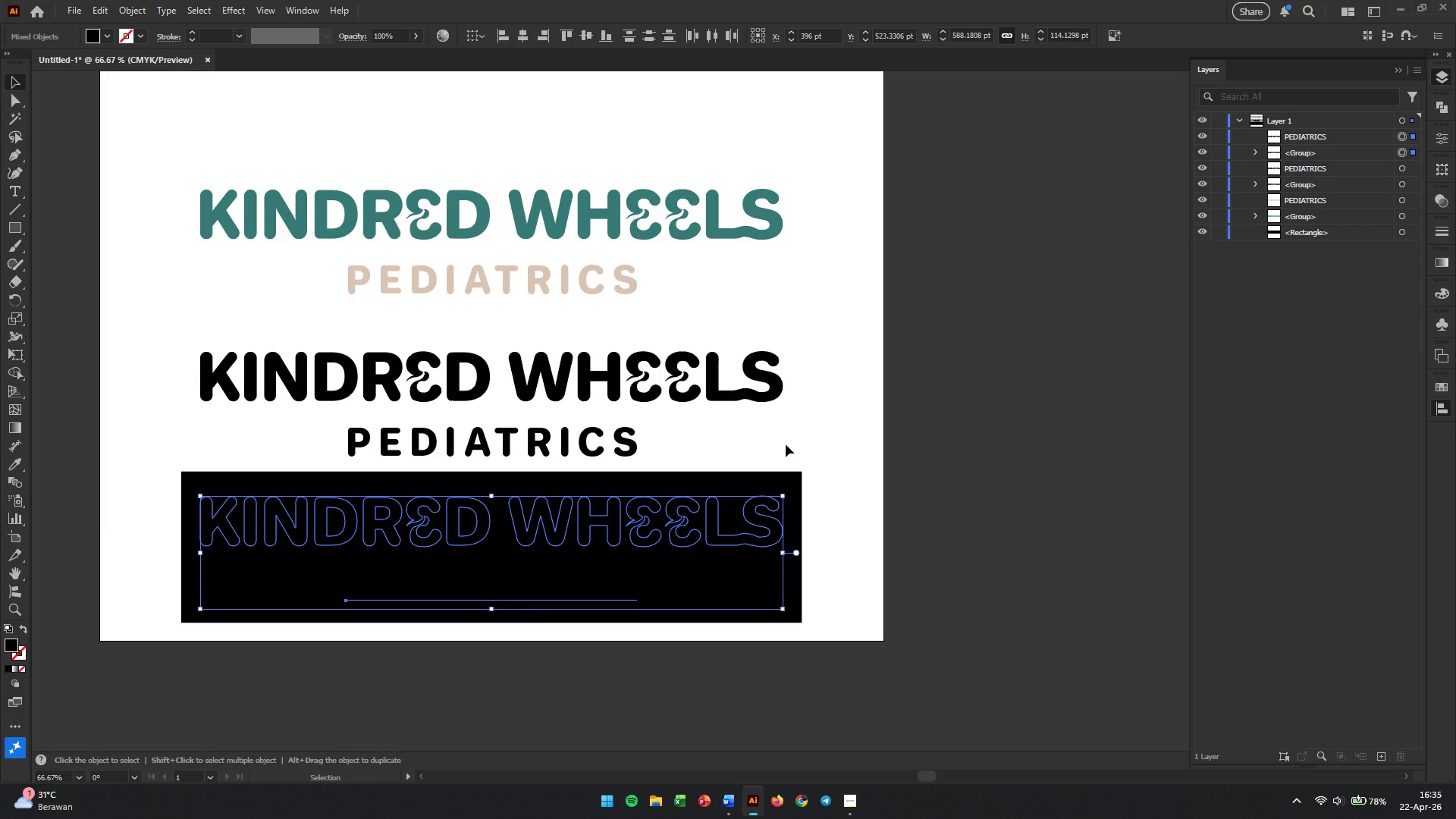 
wait(10.28)
 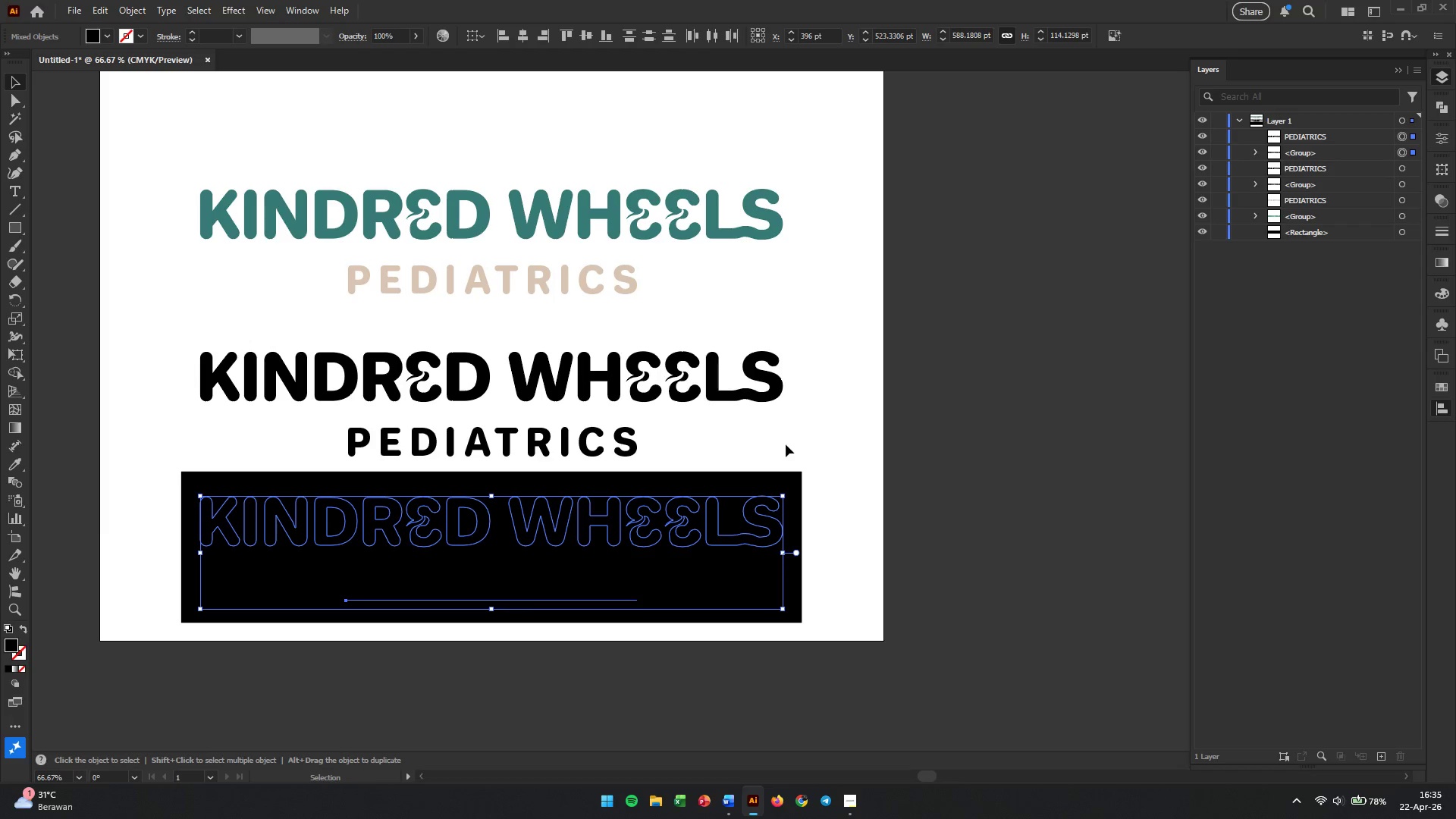 
left_click([1450, 405])
 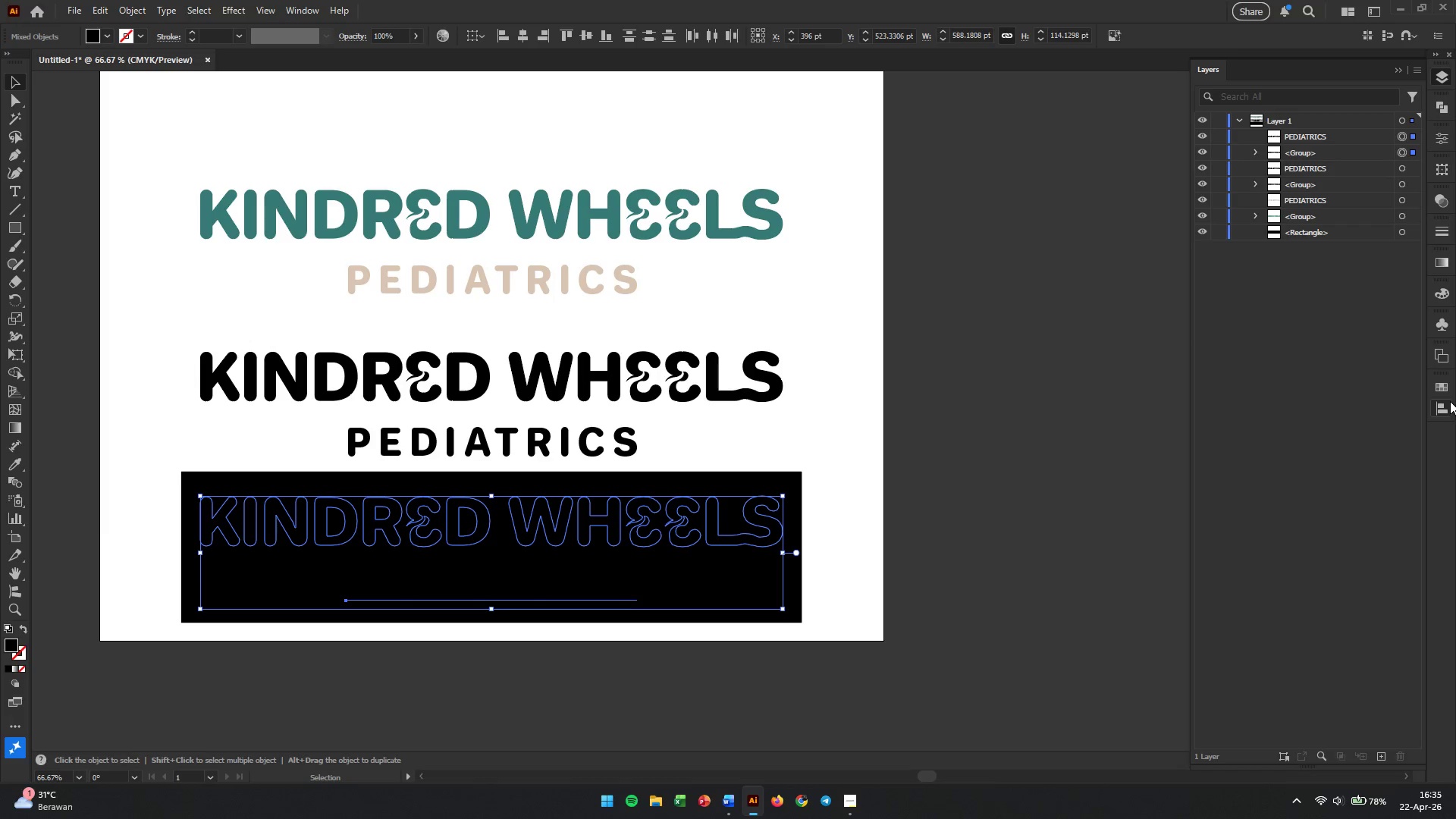 
left_click([1450, 396])
 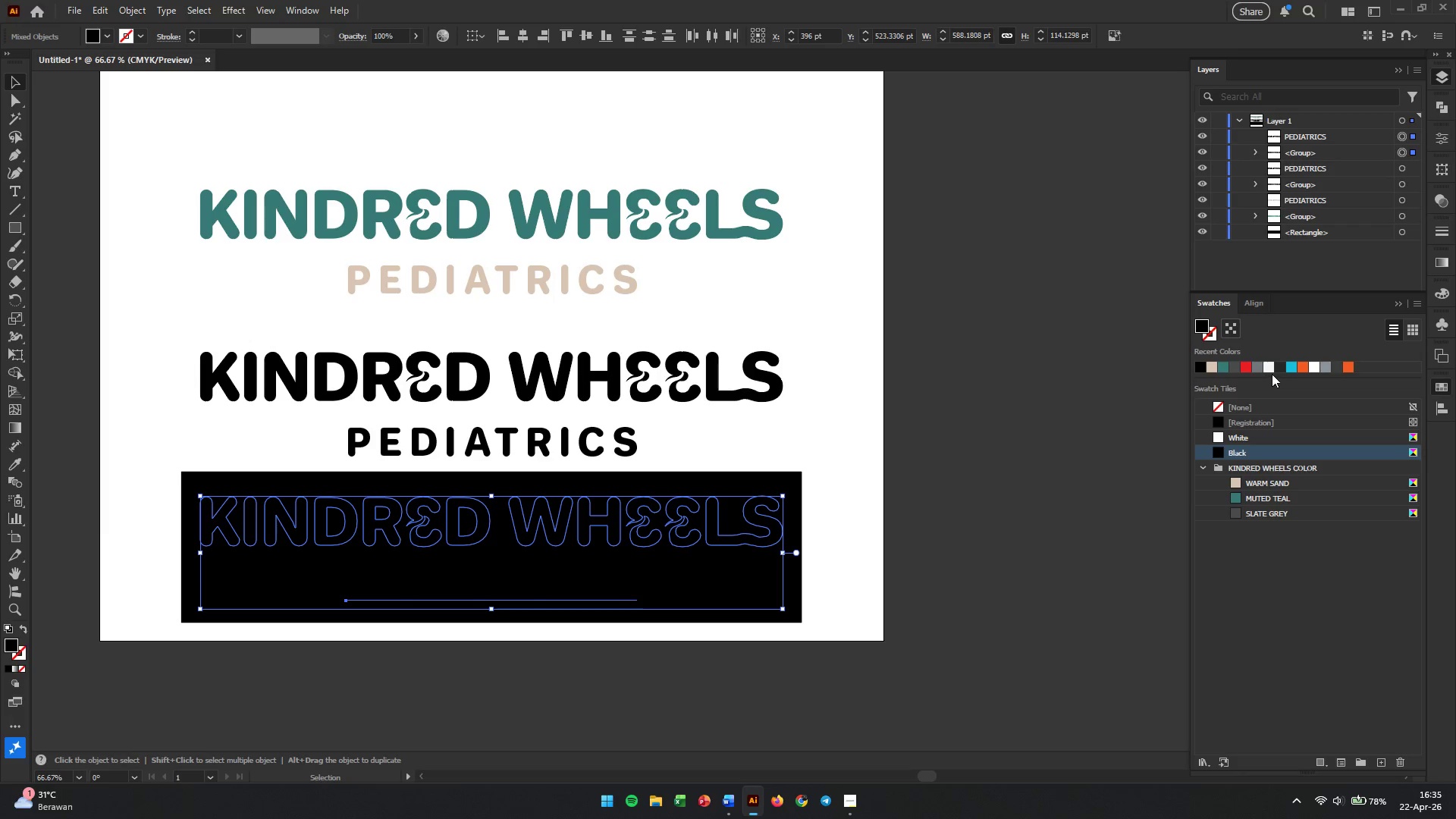 
left_click([1269, 362])
 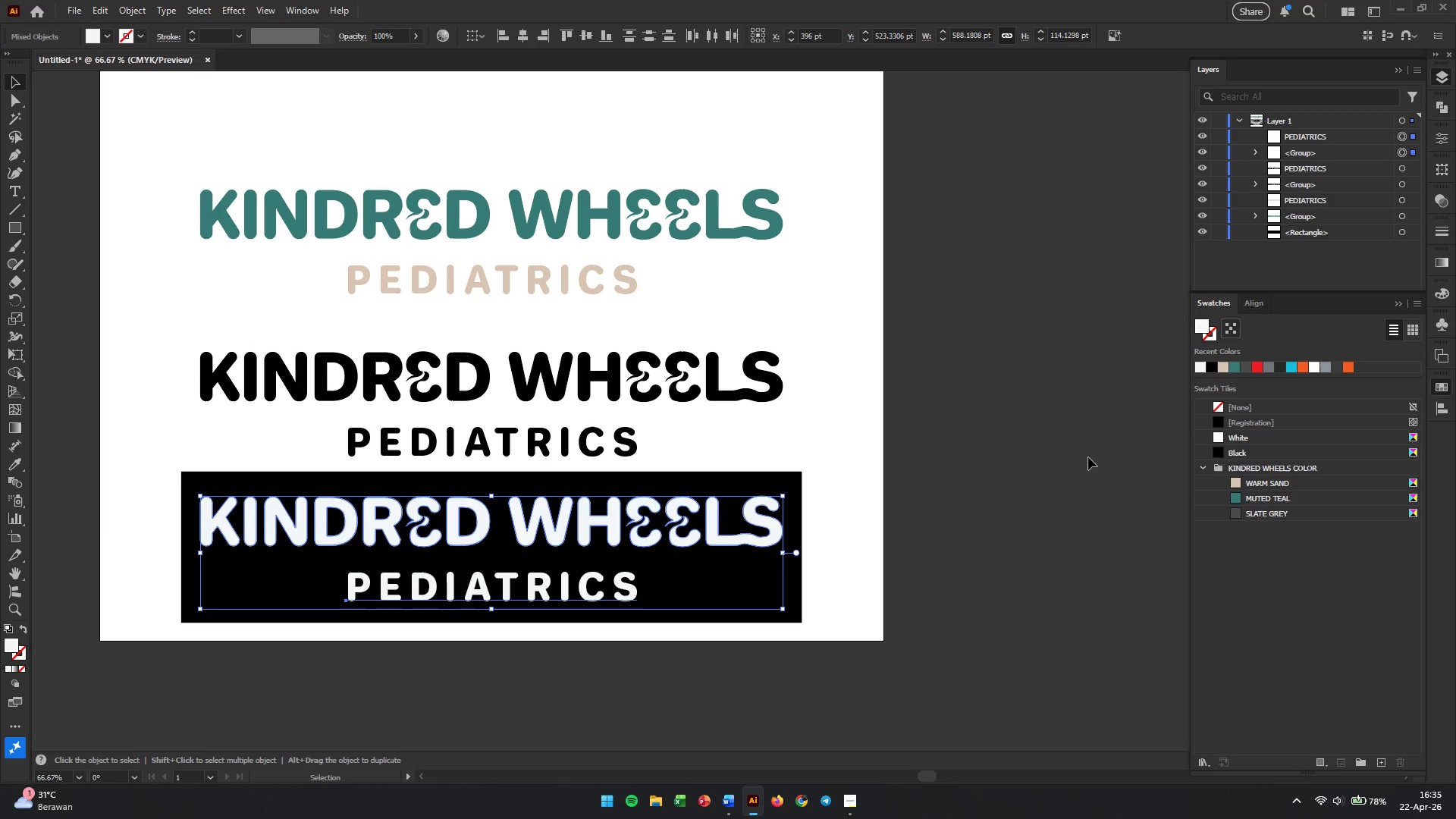 
left_click([1017, 505])
 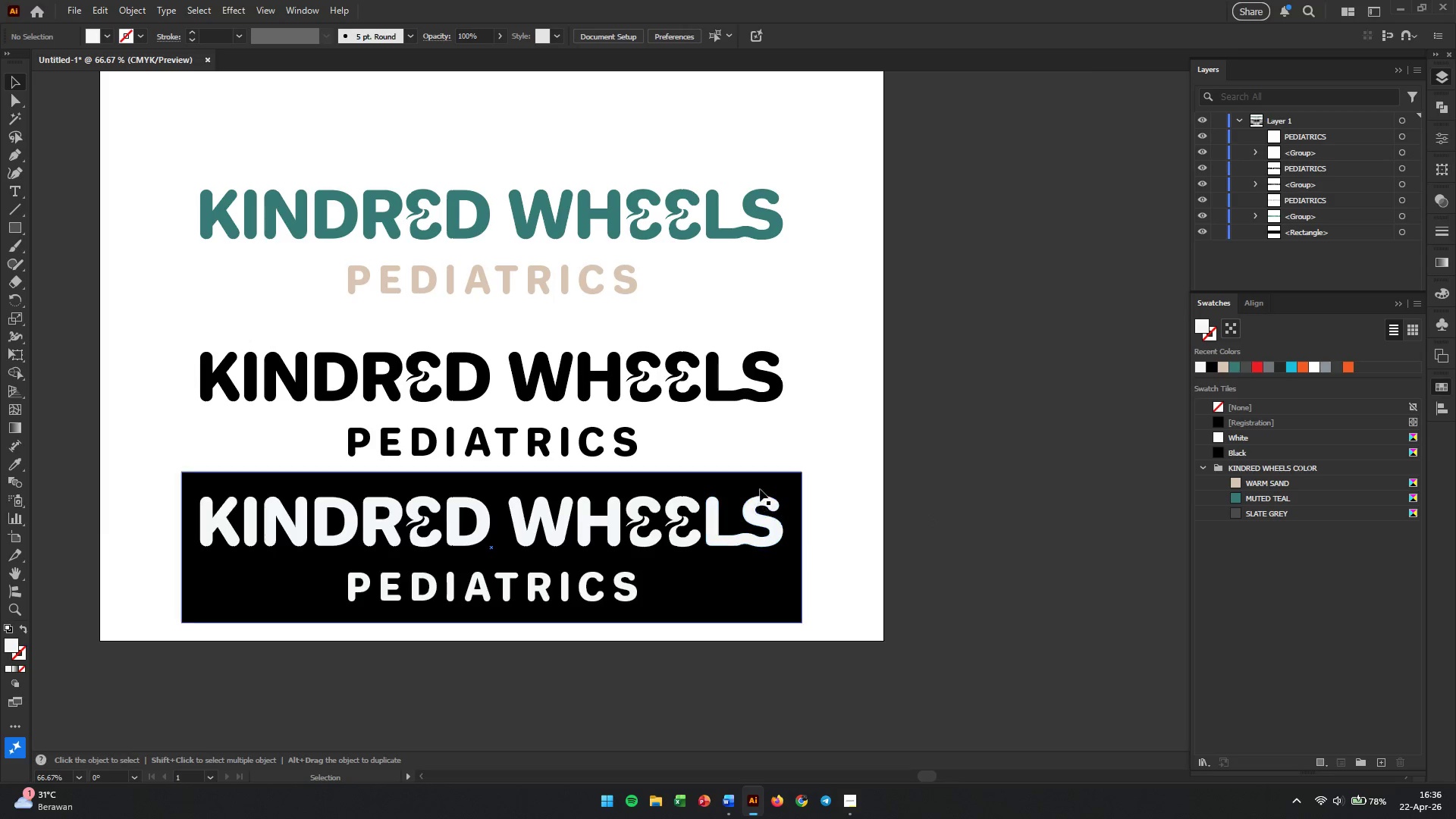 
left_click([761, 488])
 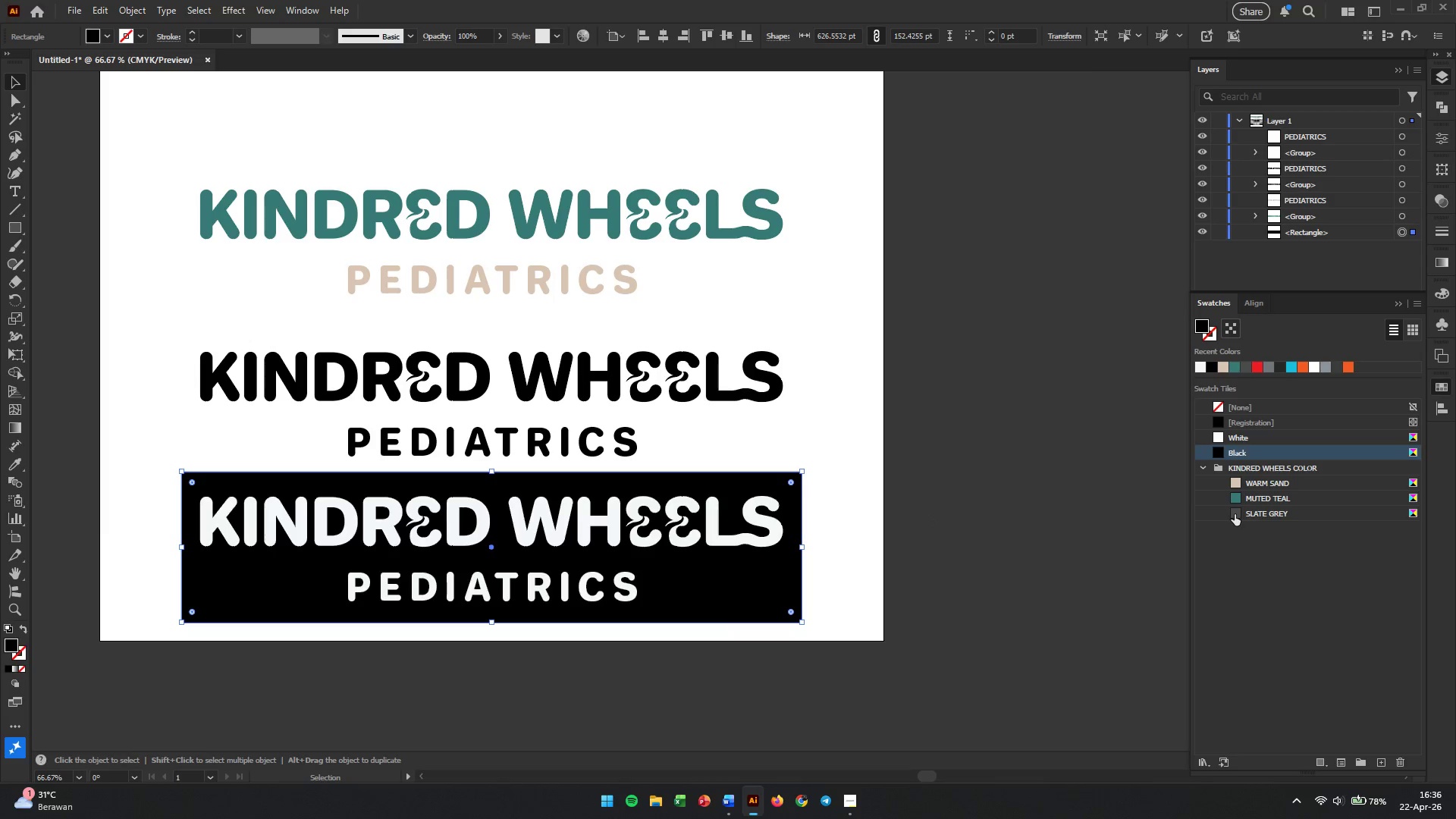 
left_click([1238, 514])
 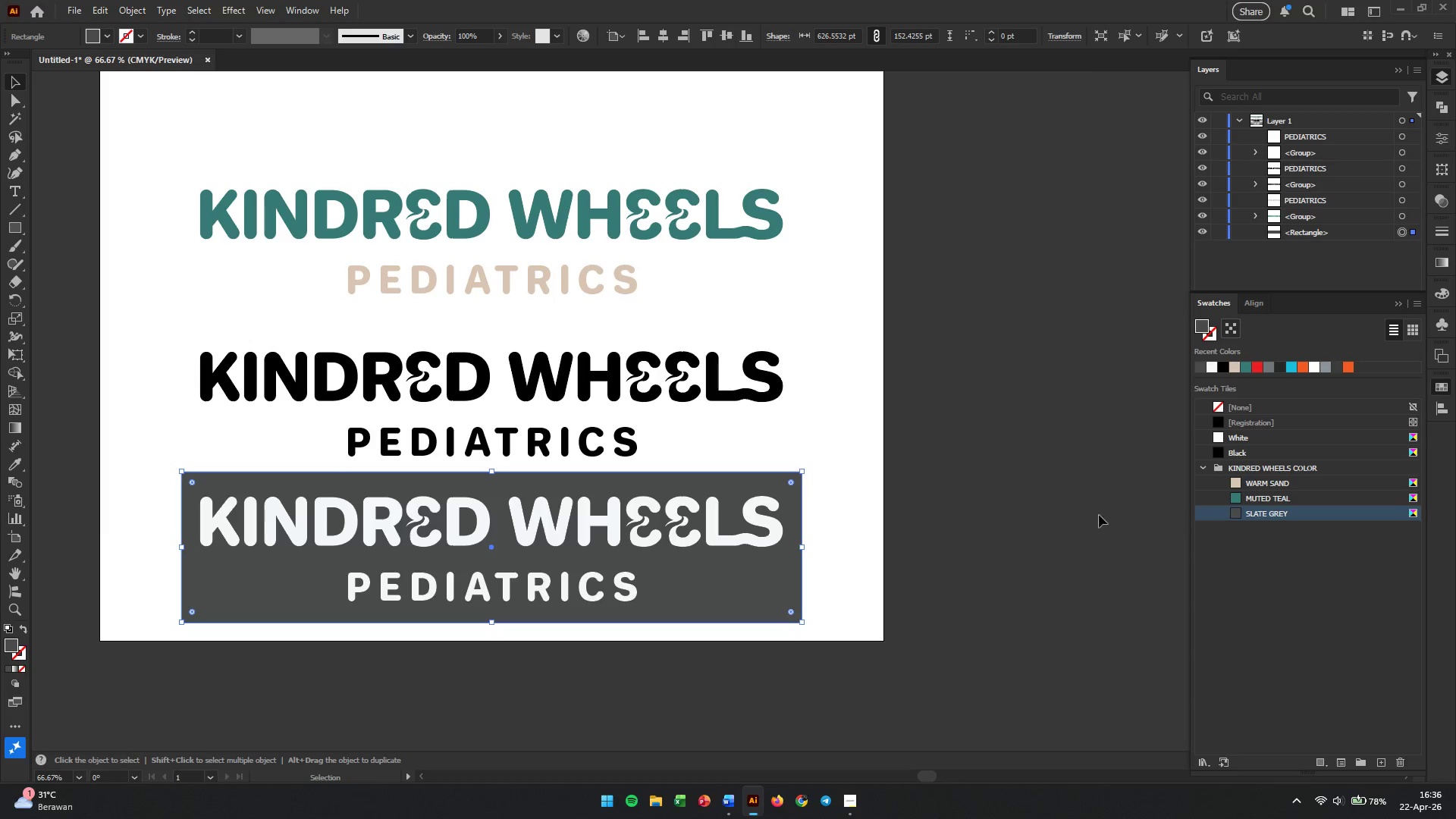 
left_click([1018, 507])
 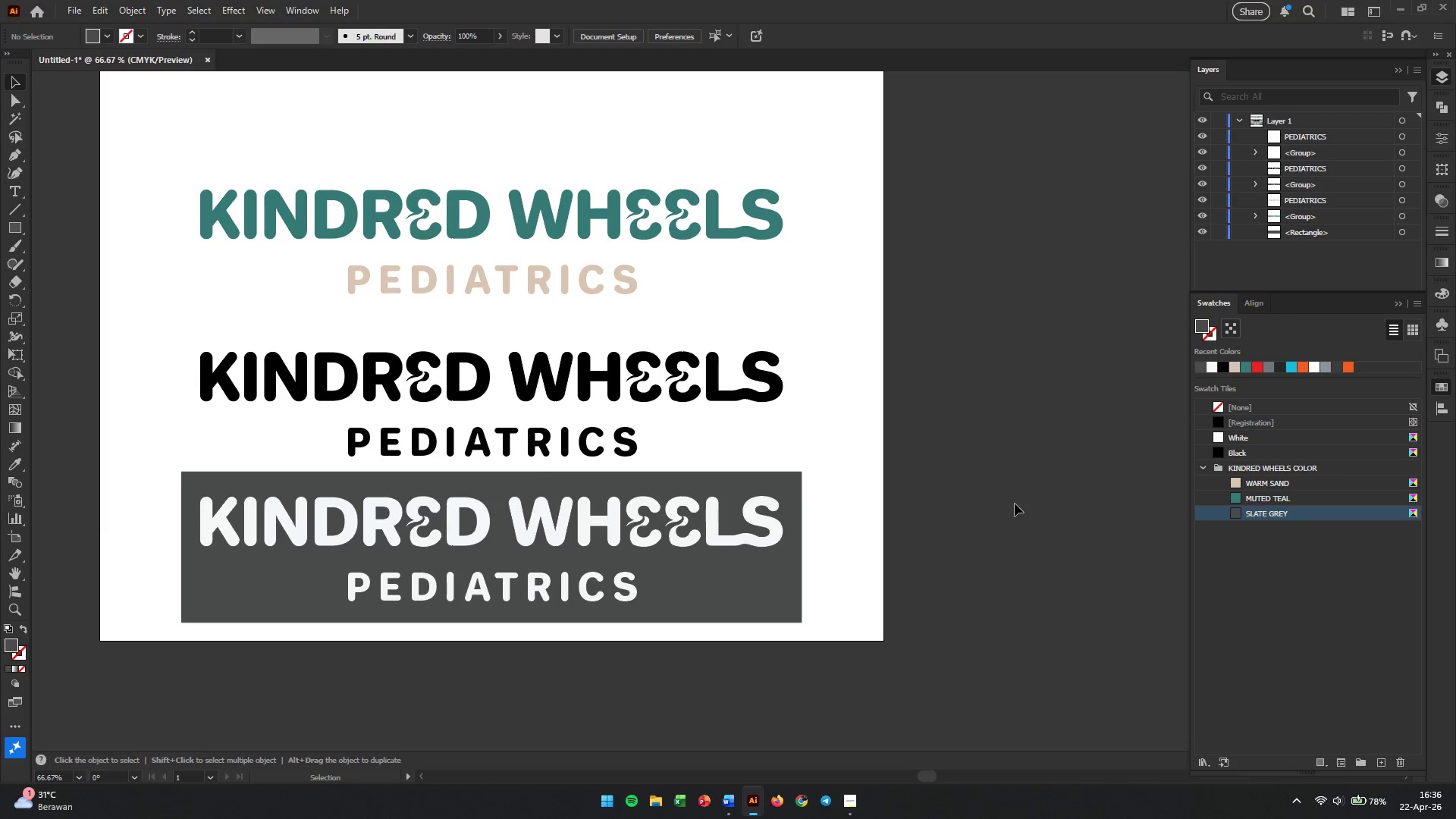 
wait(7.7)
 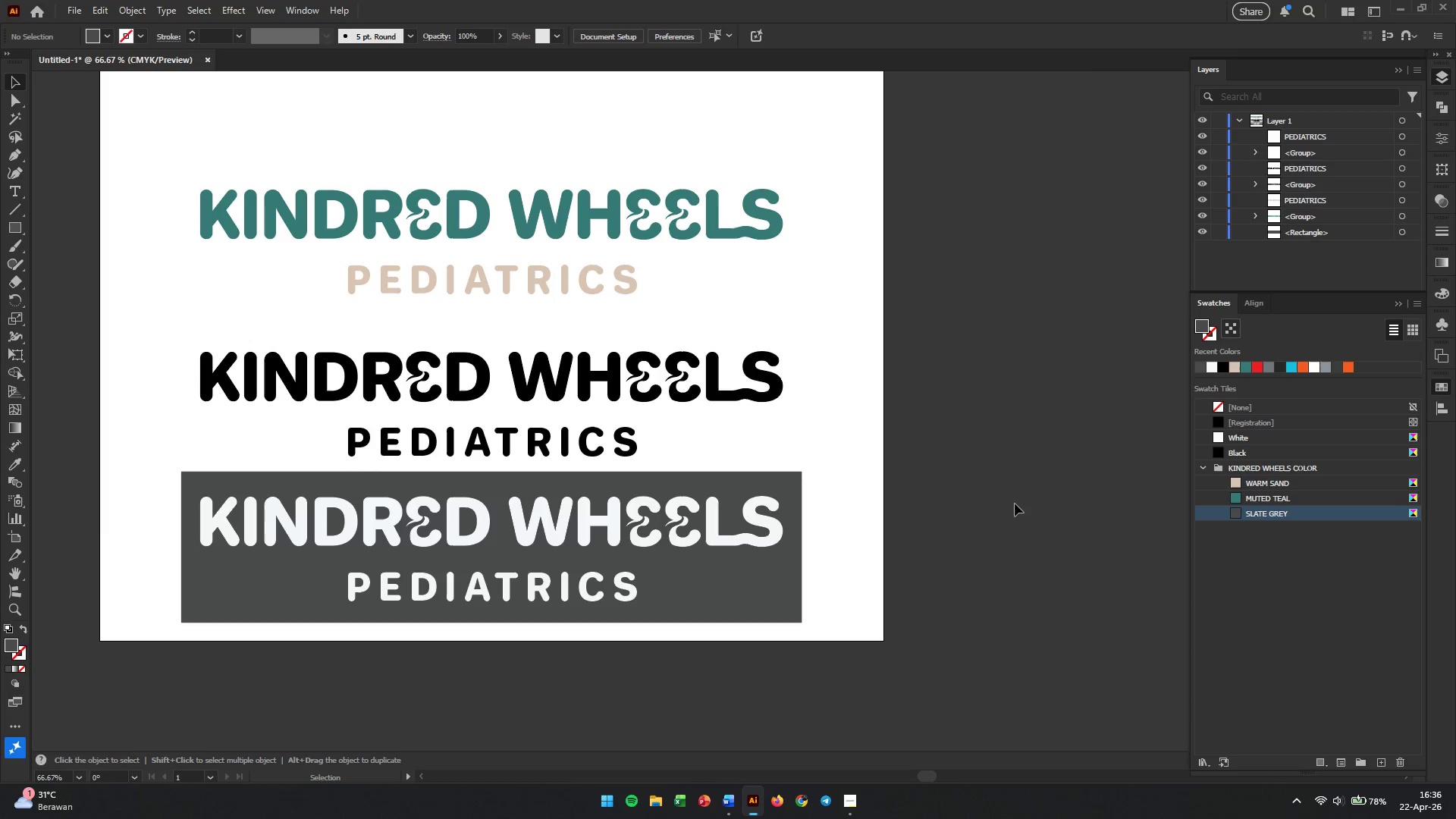 
left_click([604, 383])
 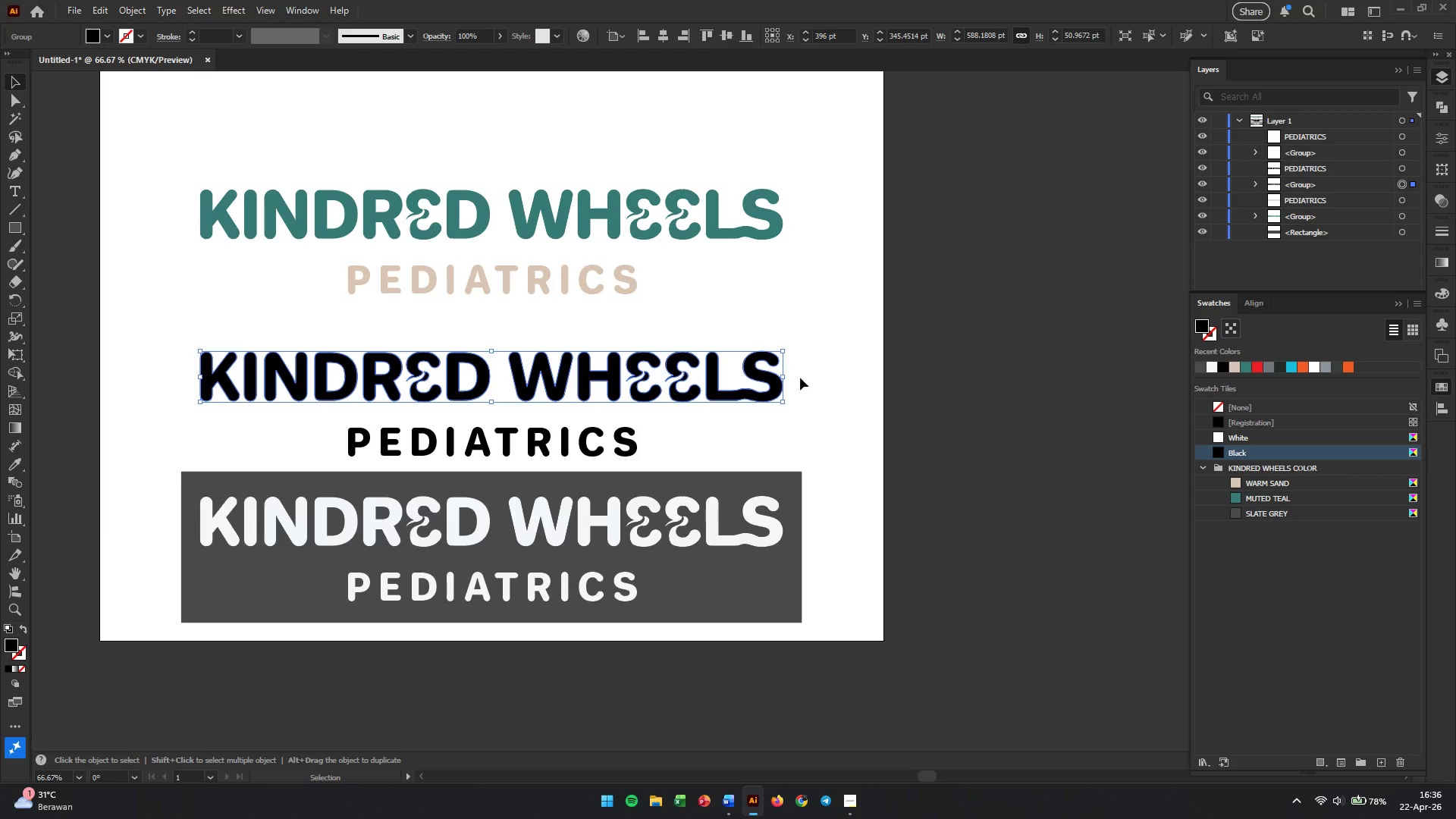 
left_click_drag(start_coordinate=[826, 376], to_coordinate=[517, 446])
 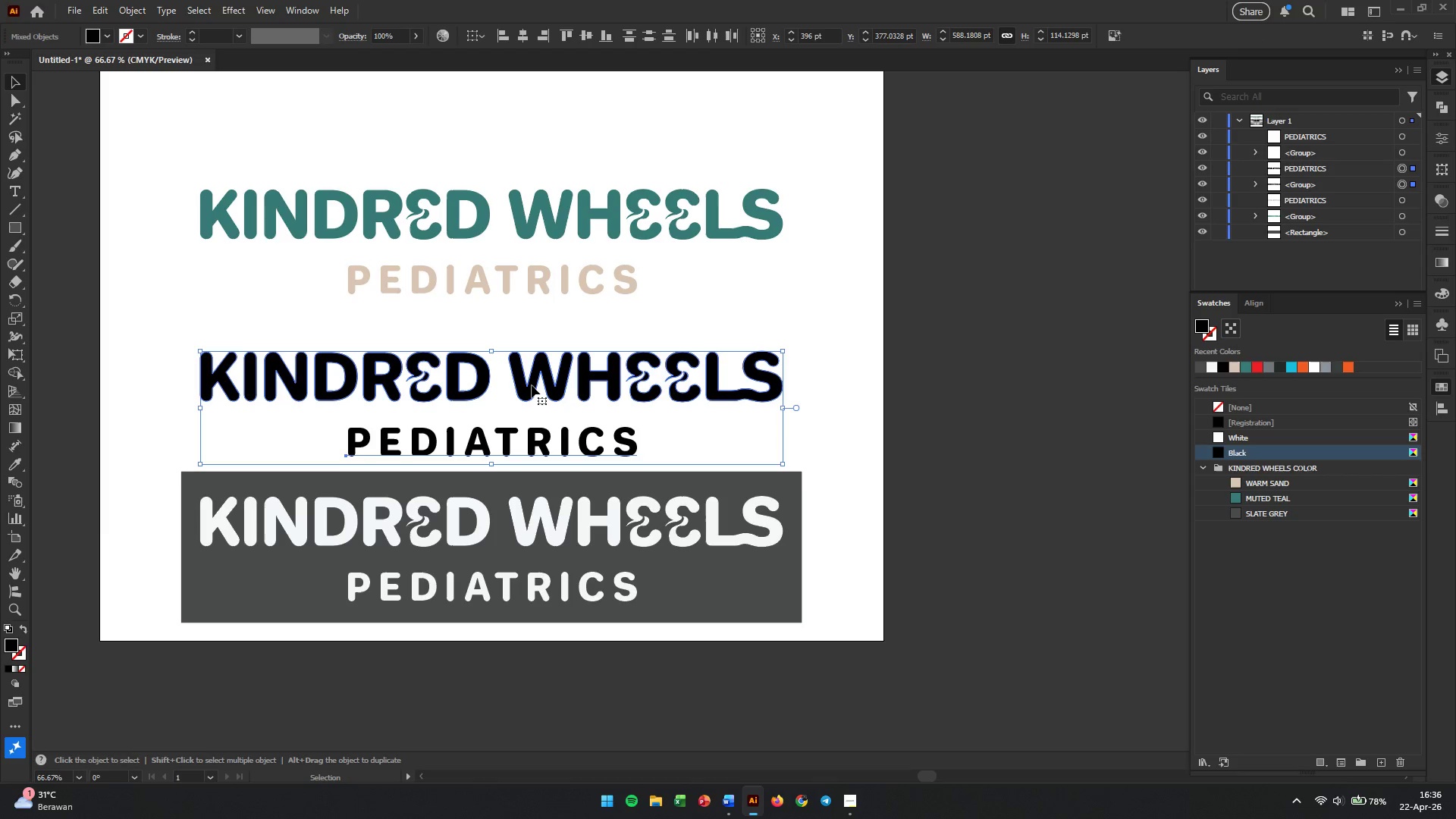 
left_click_drag(start_coordinate=[532, 385], to_coordinate=[531, 368])
 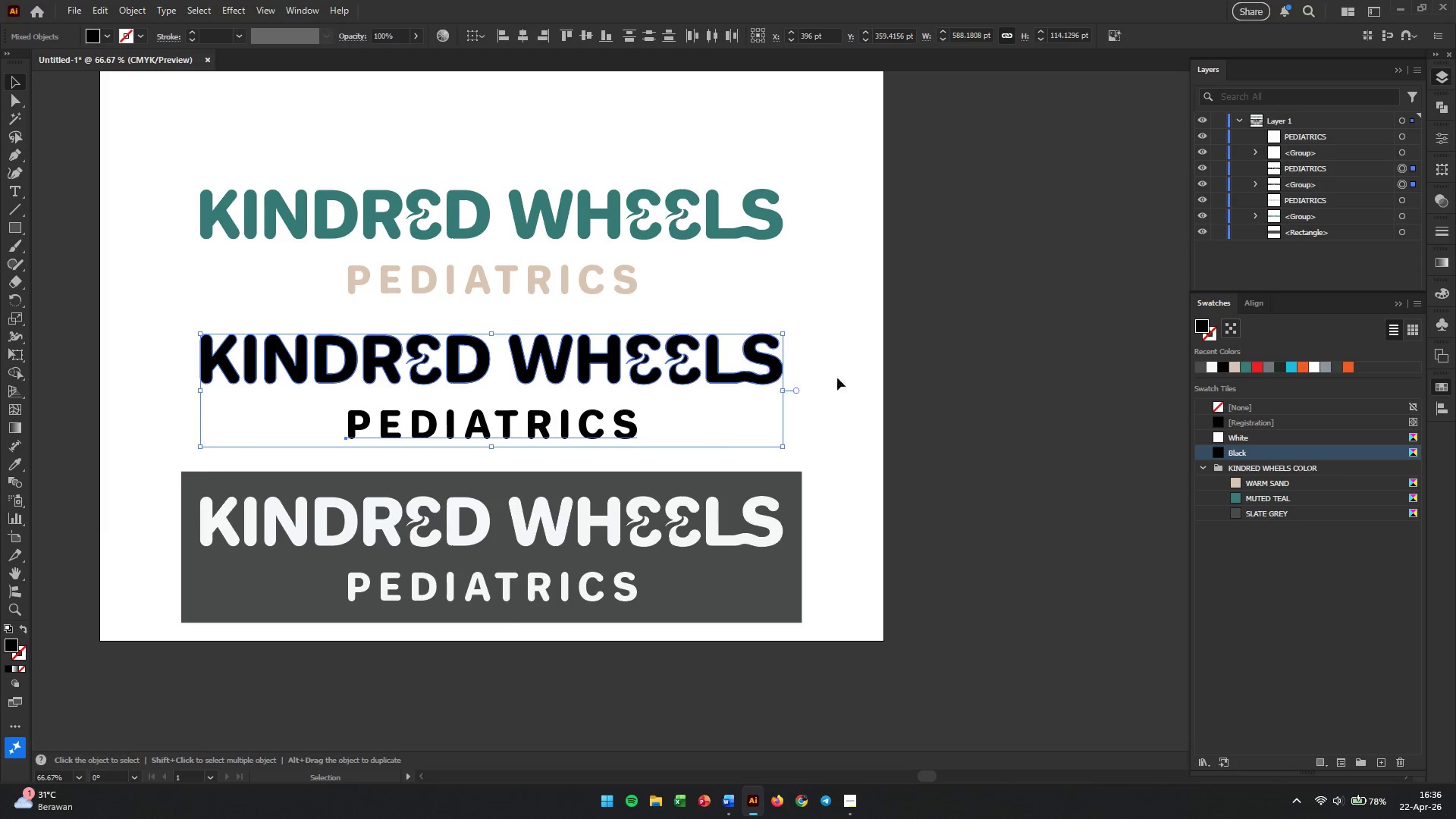 
left_click([924, 386])
 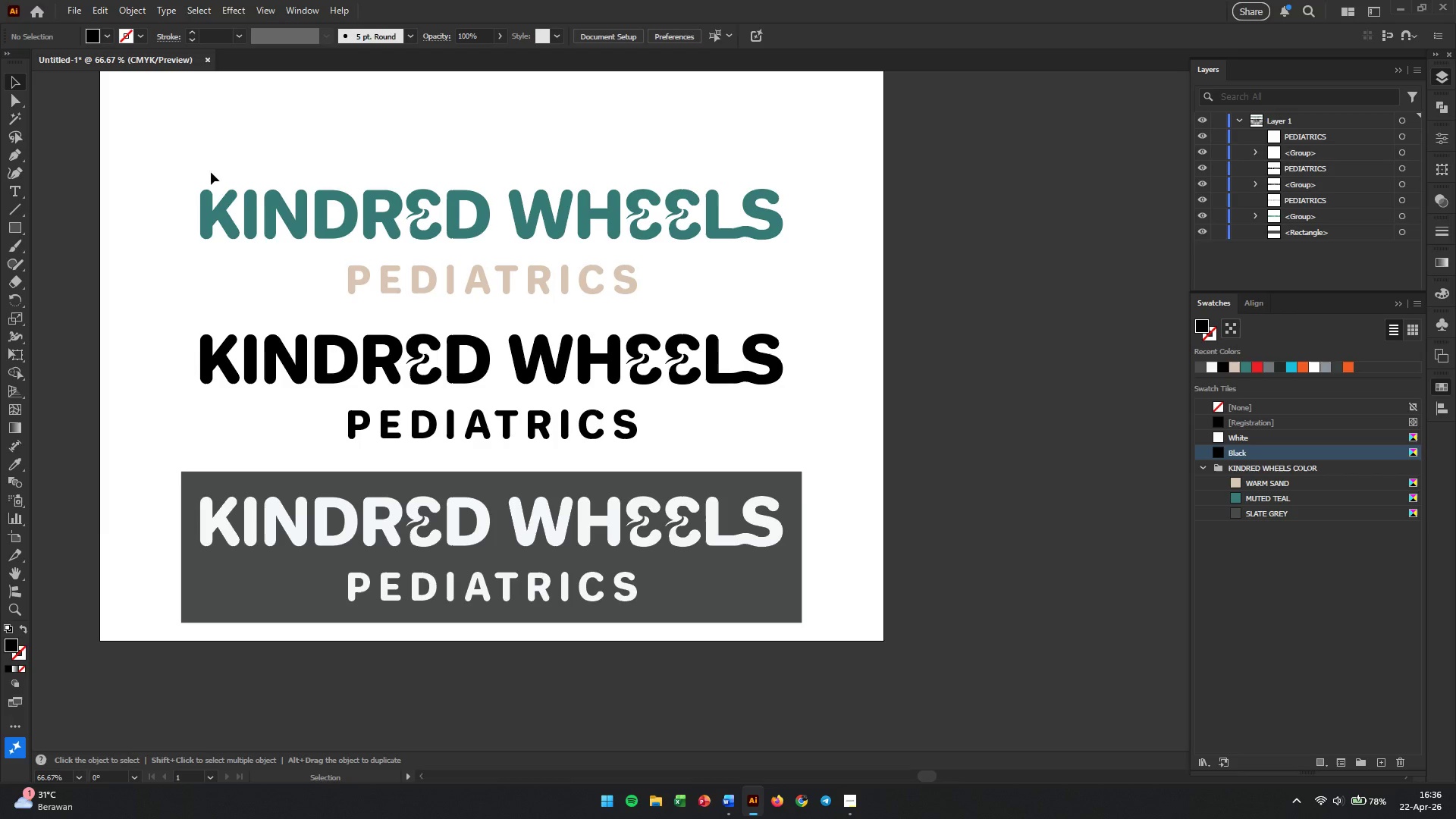 
left_click_drag(start_coordinate=[158, 155], to_coordinate=[858, 657])
 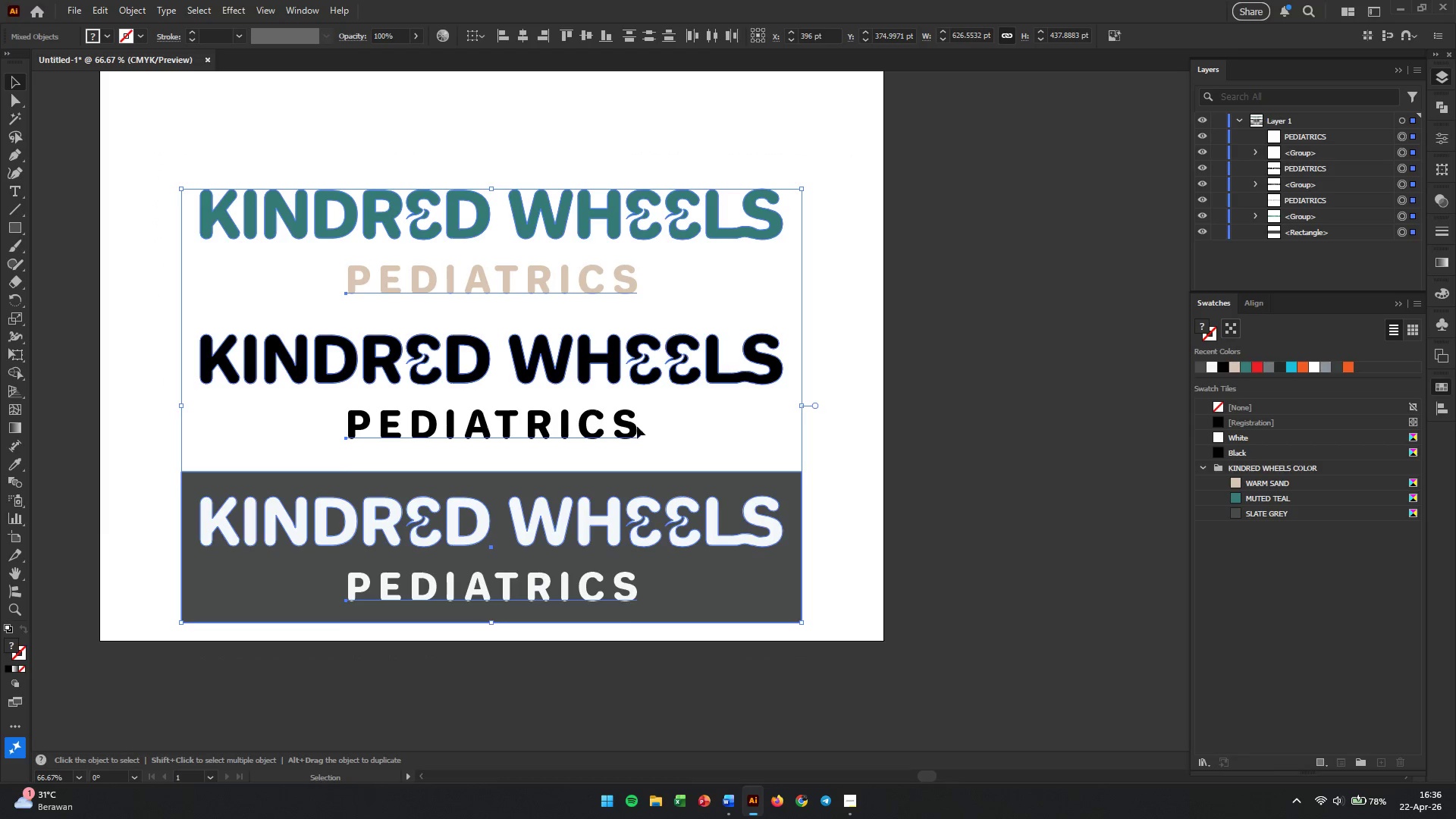 
scroll: coordinate [654, 449], scroll_direction: up, amount: 3.0
 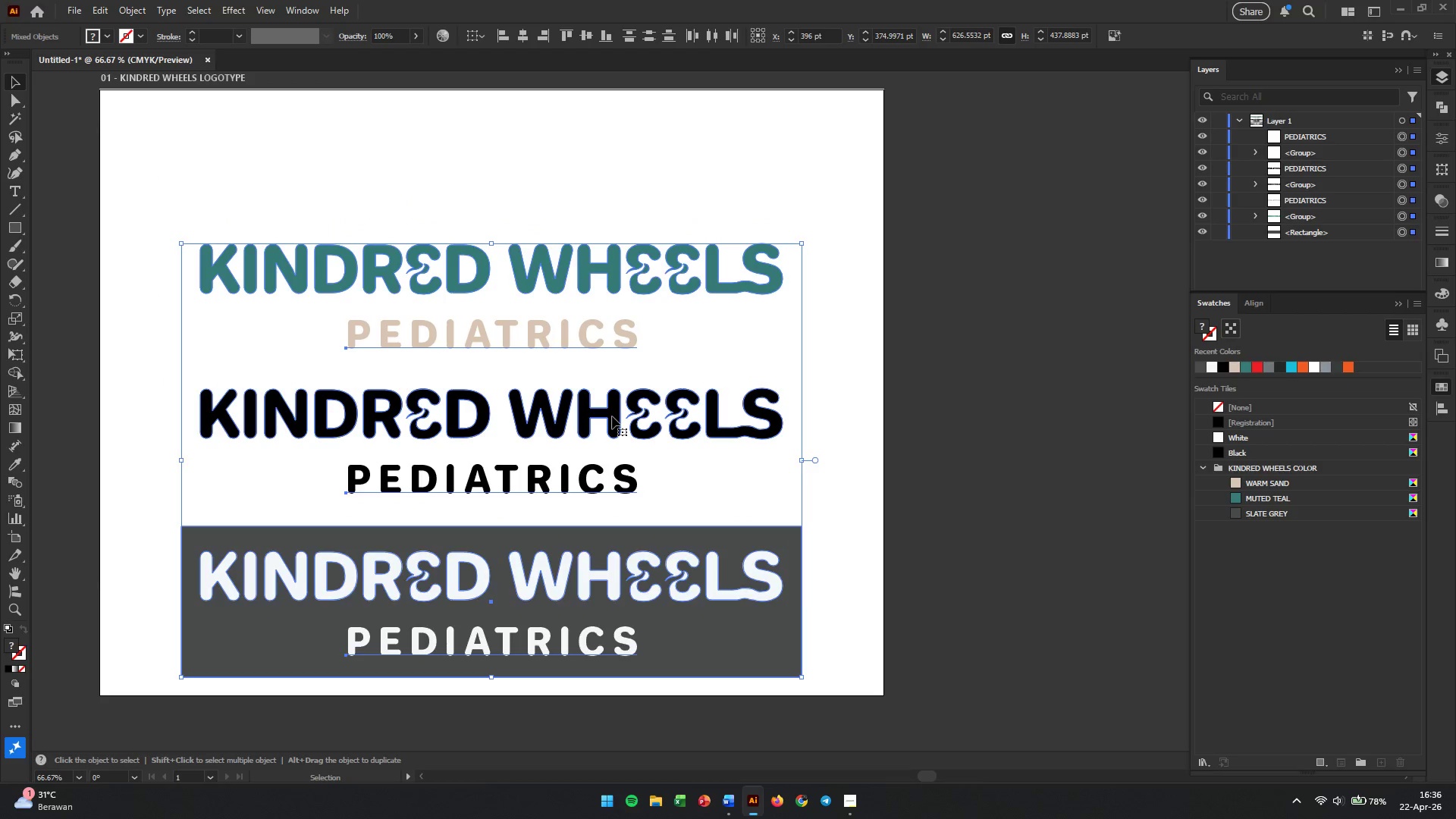 
left_click_drag(start_coordinate=[612, 416], to_coordinate=[610, 371])
 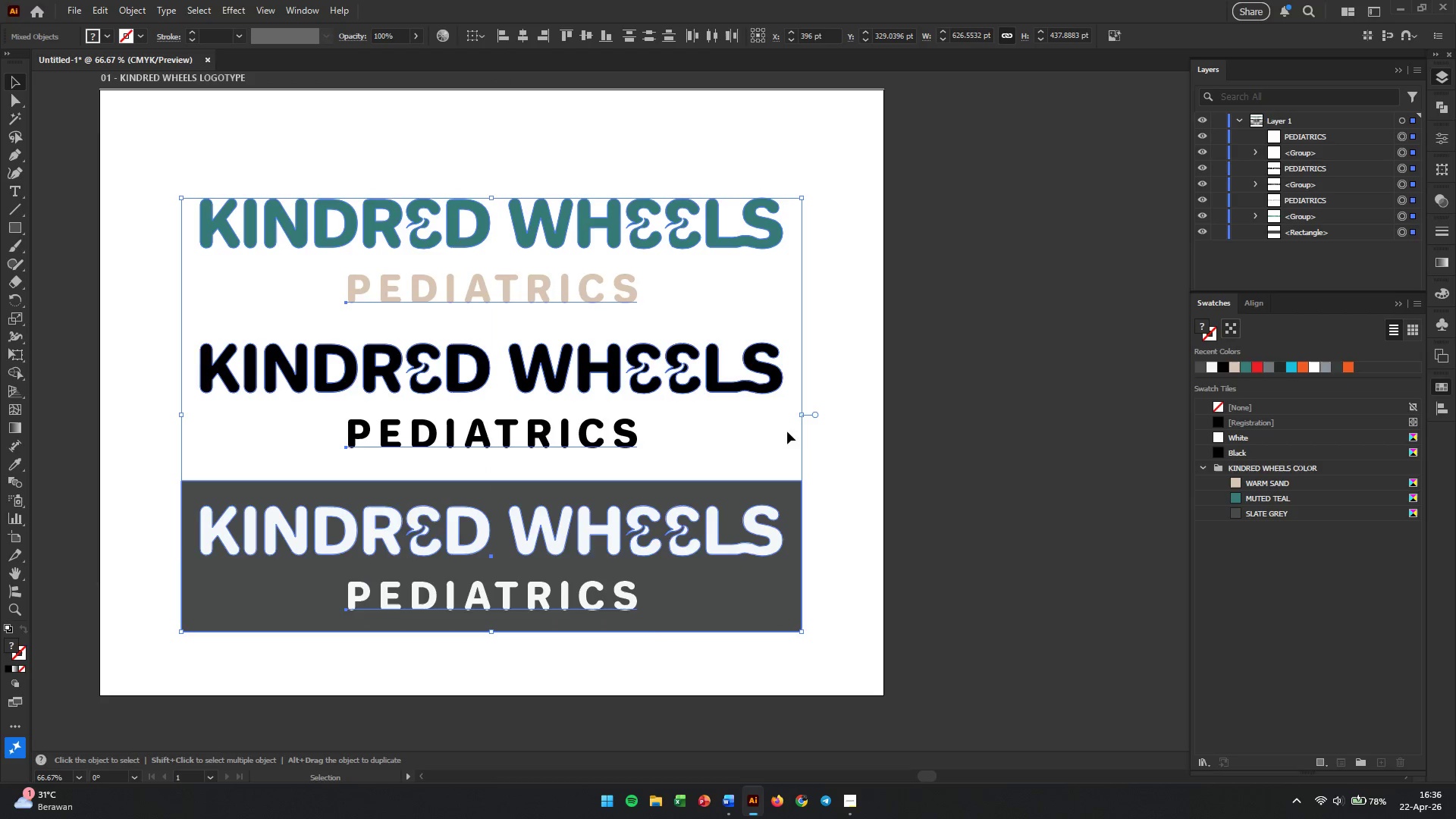 
hold_key(key=ShiftLeft, duration=3.69)
 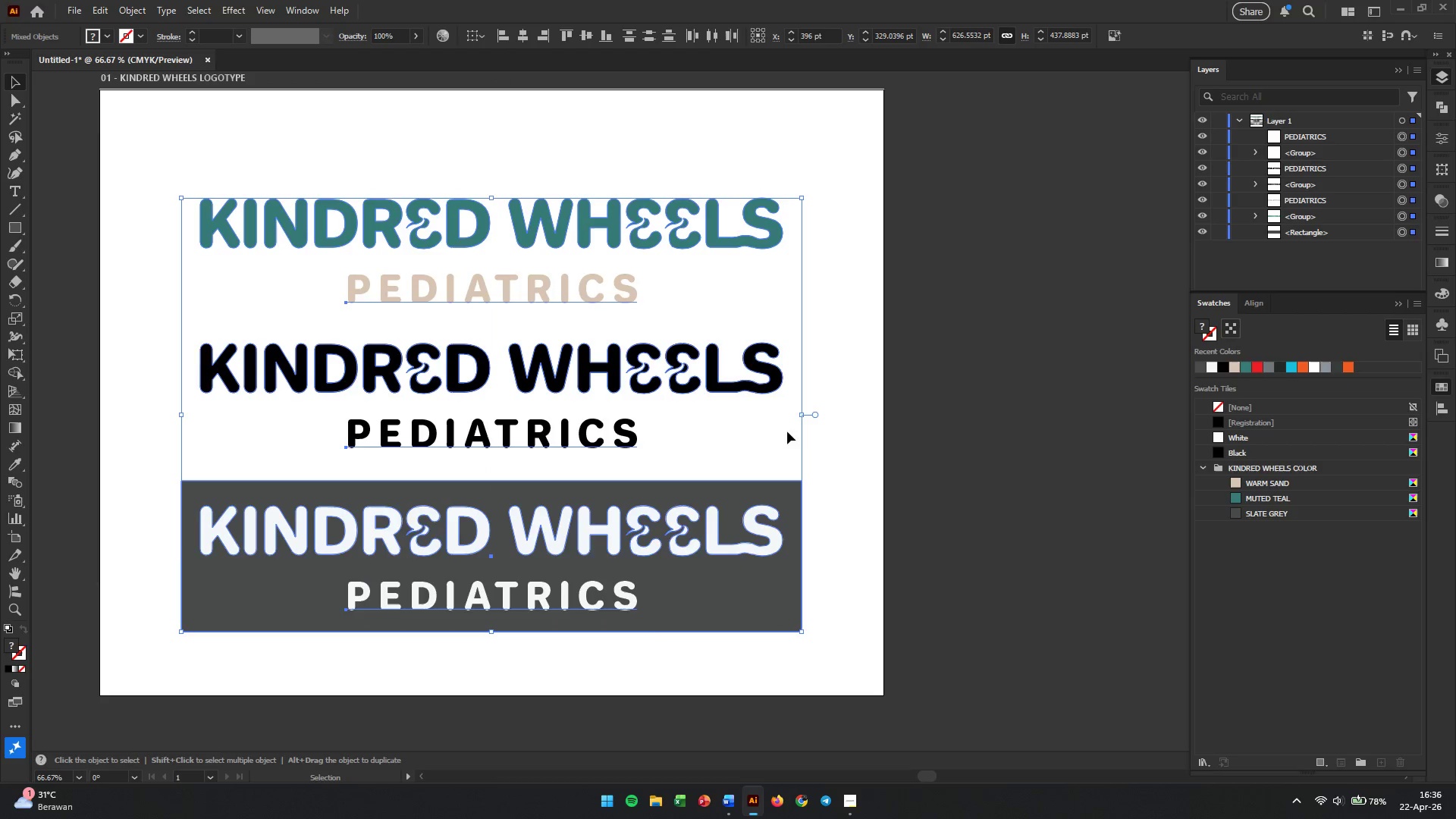 
left_click([811, 446])
 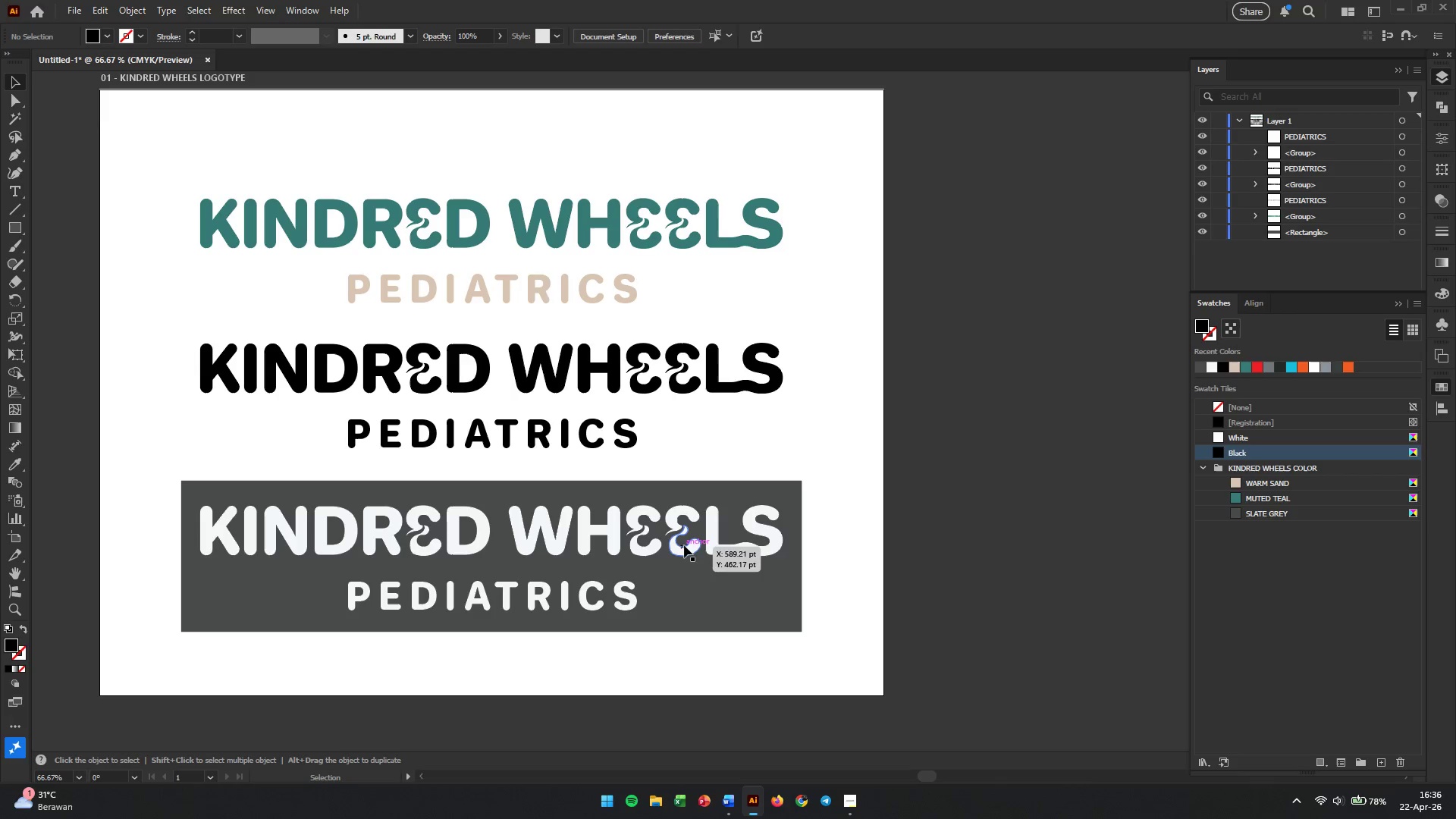 
left_click([683, 547])
 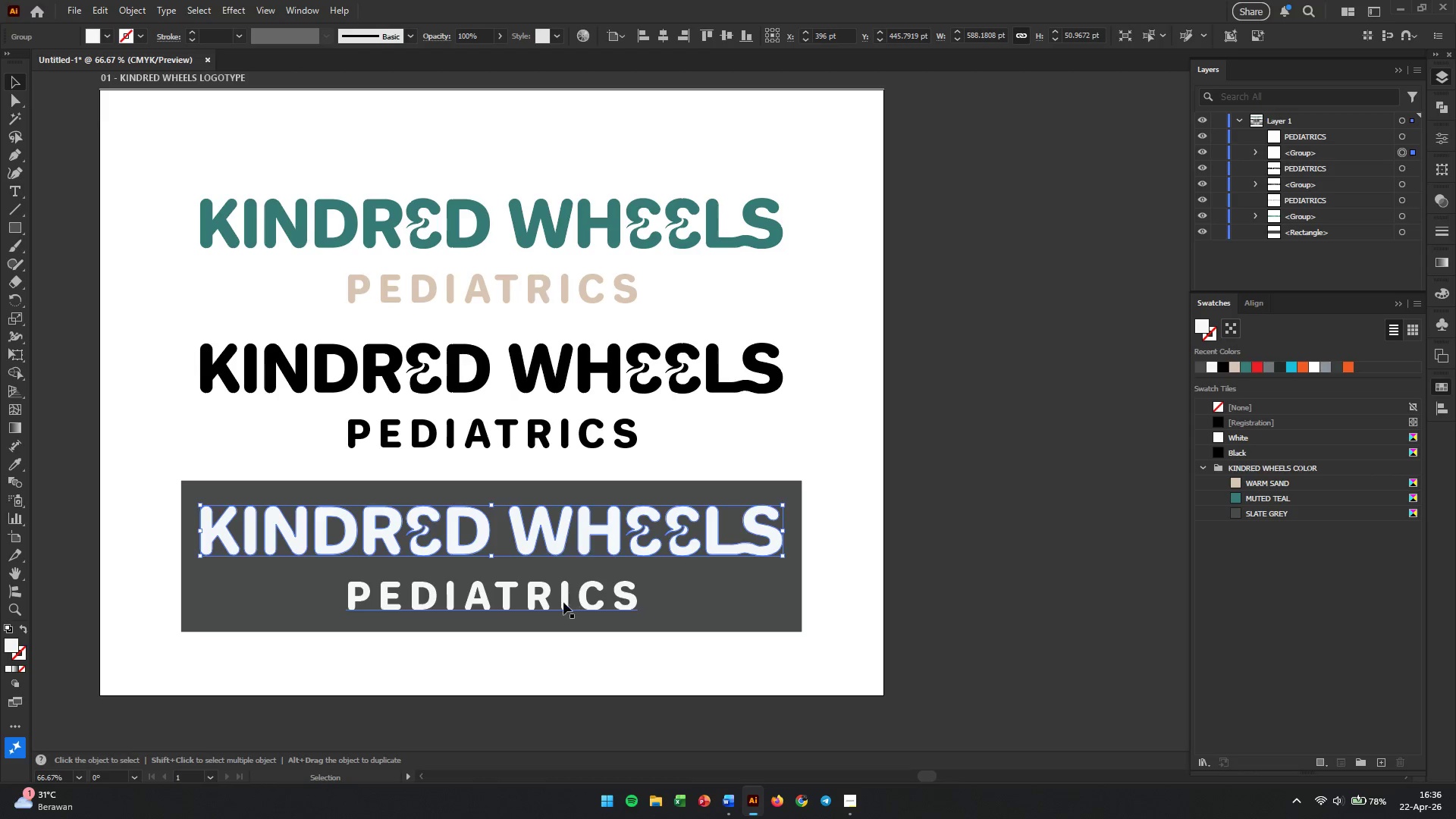 
left_click([563, 604])
 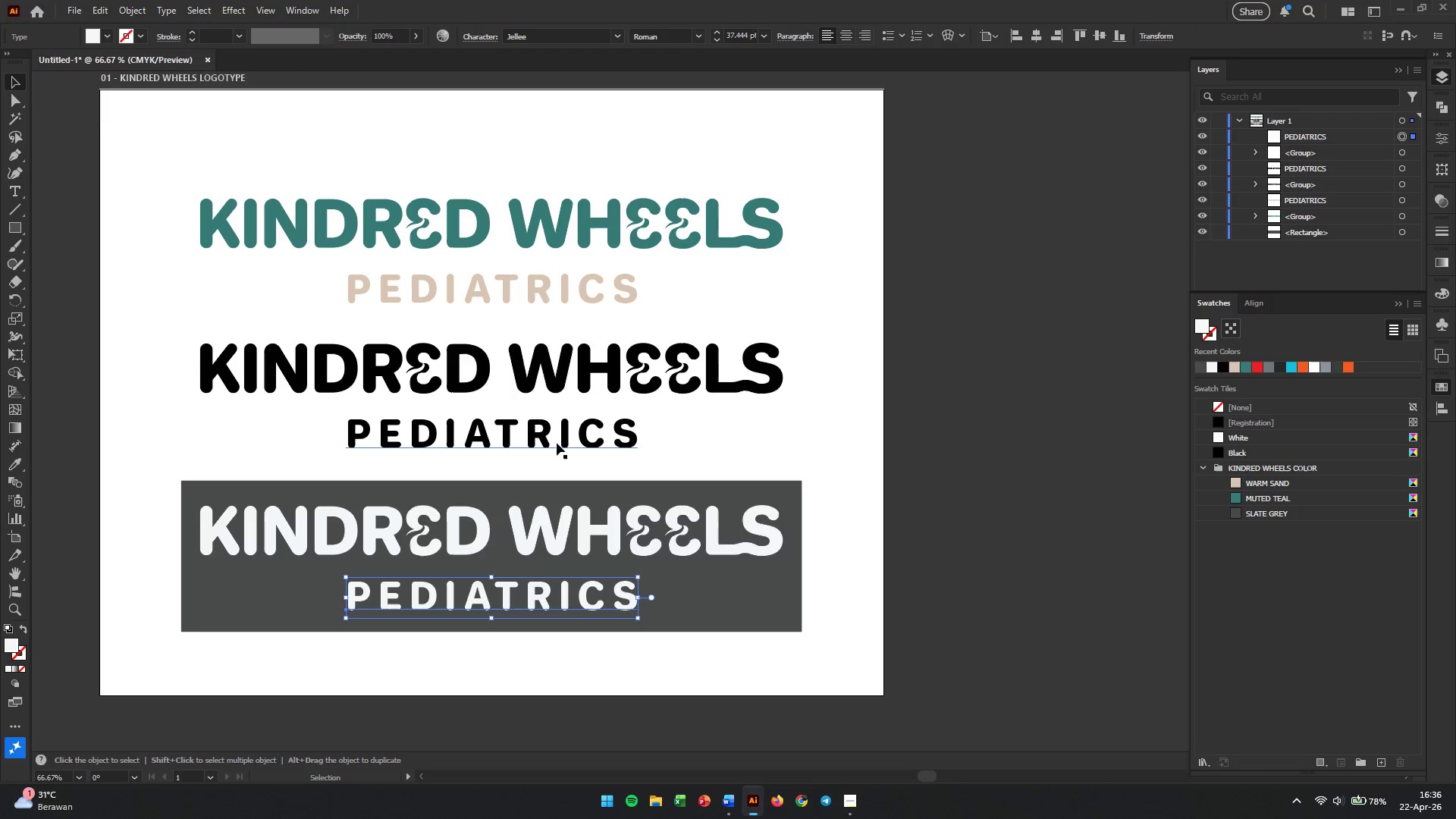 
key(Control+A)
 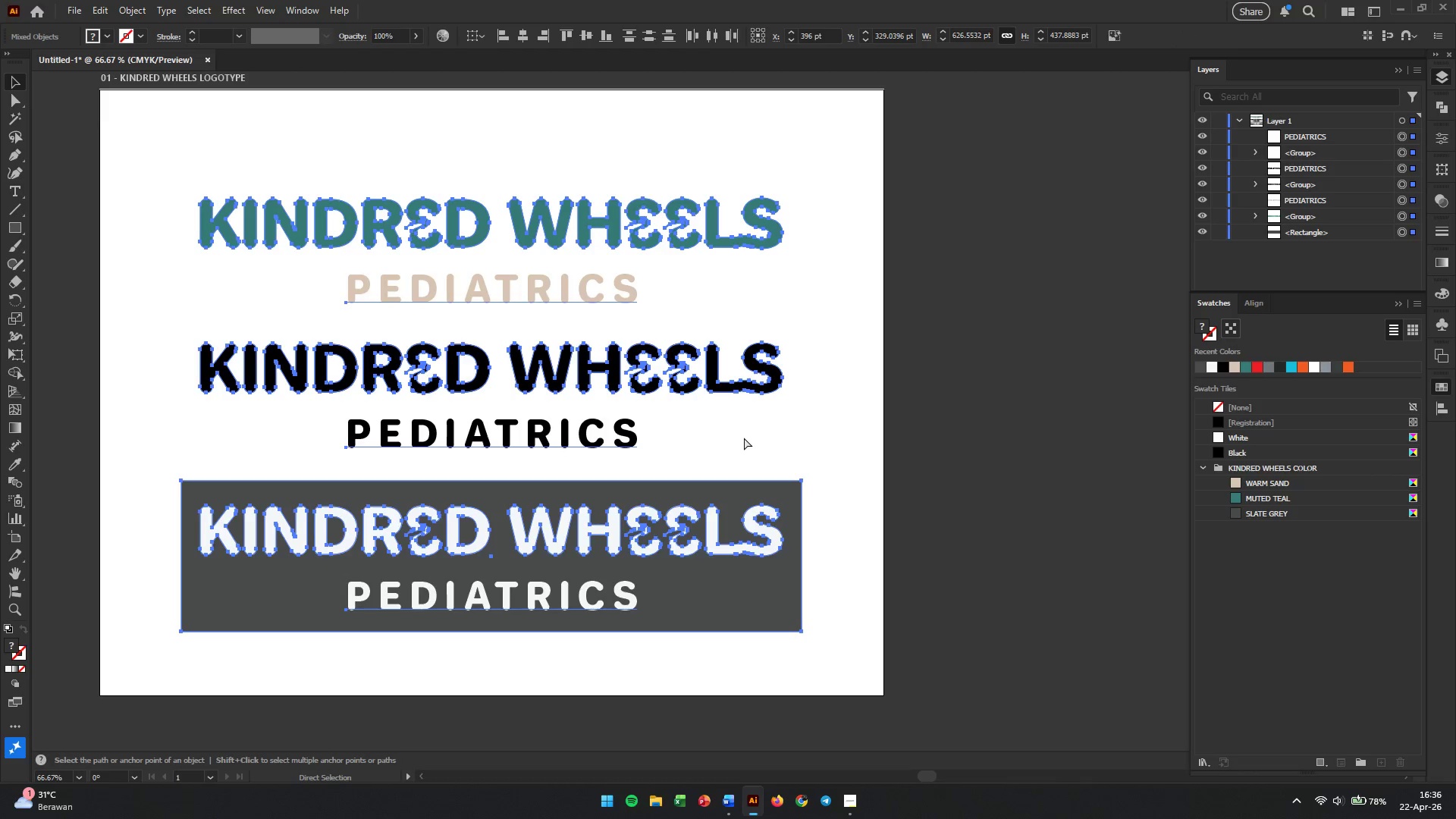 
key(Control+Shift+O)
 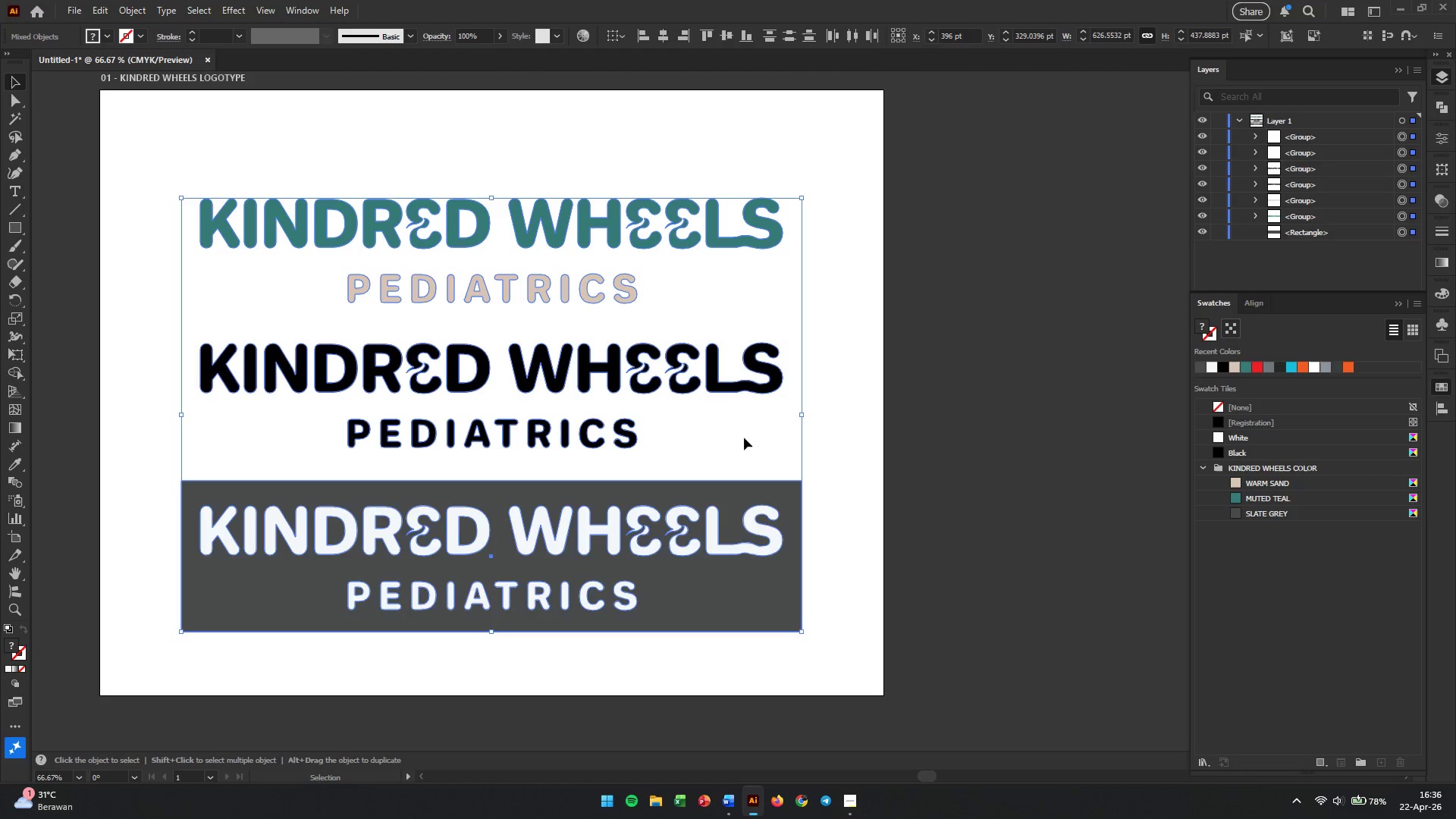 
left_click([905, 598])
 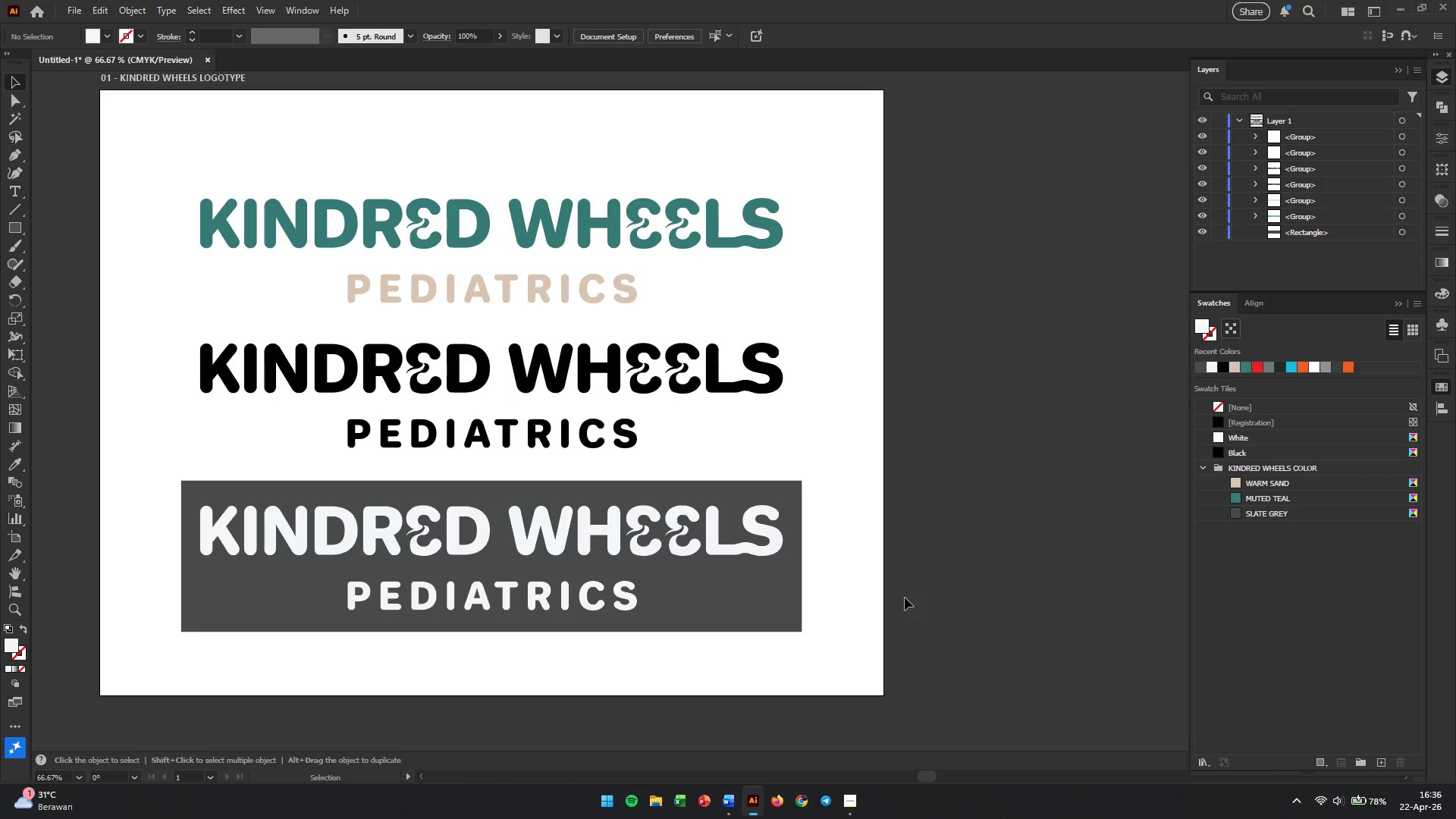 
wait(11.25)
 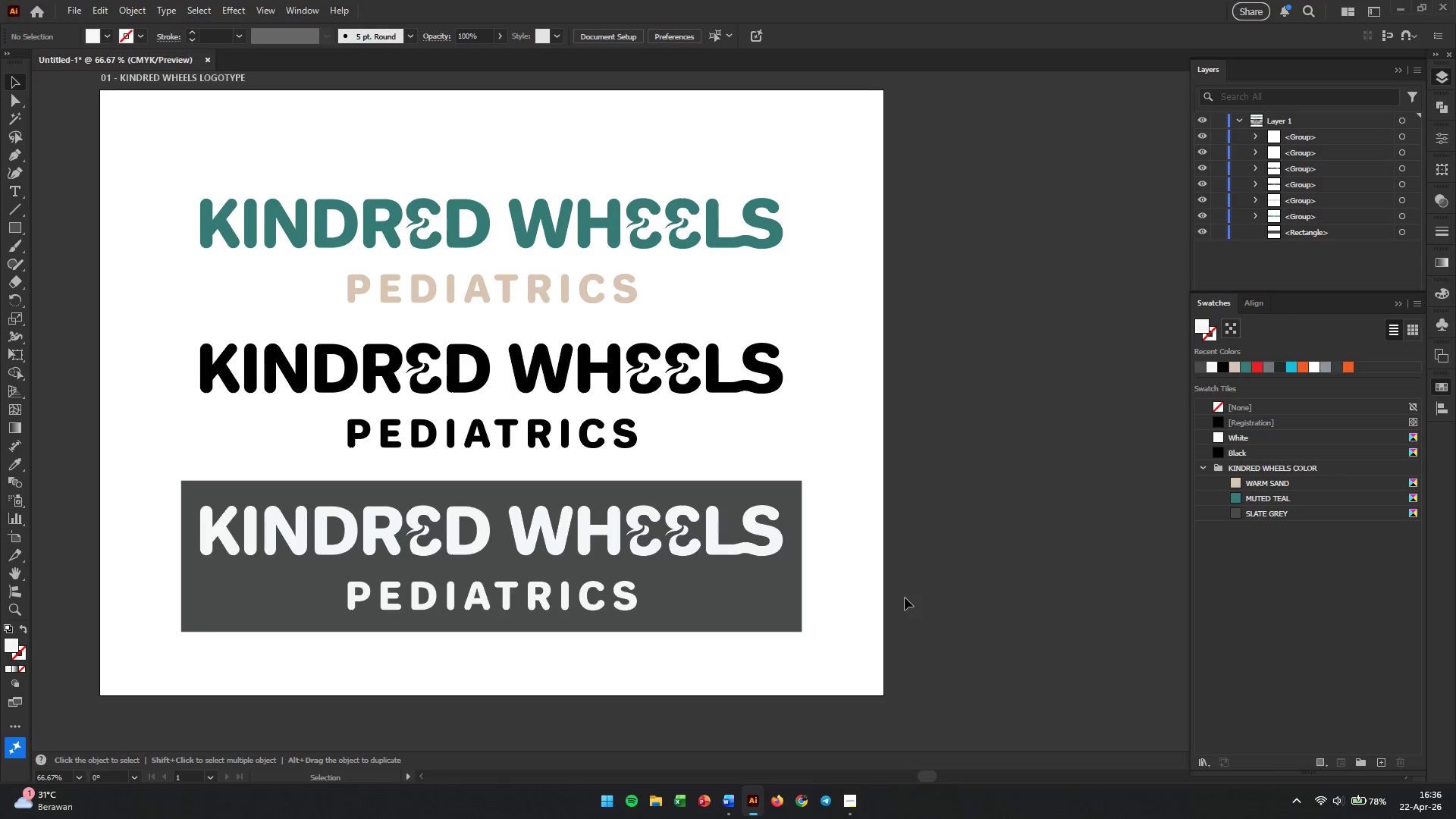 
left_click([434, 154])
 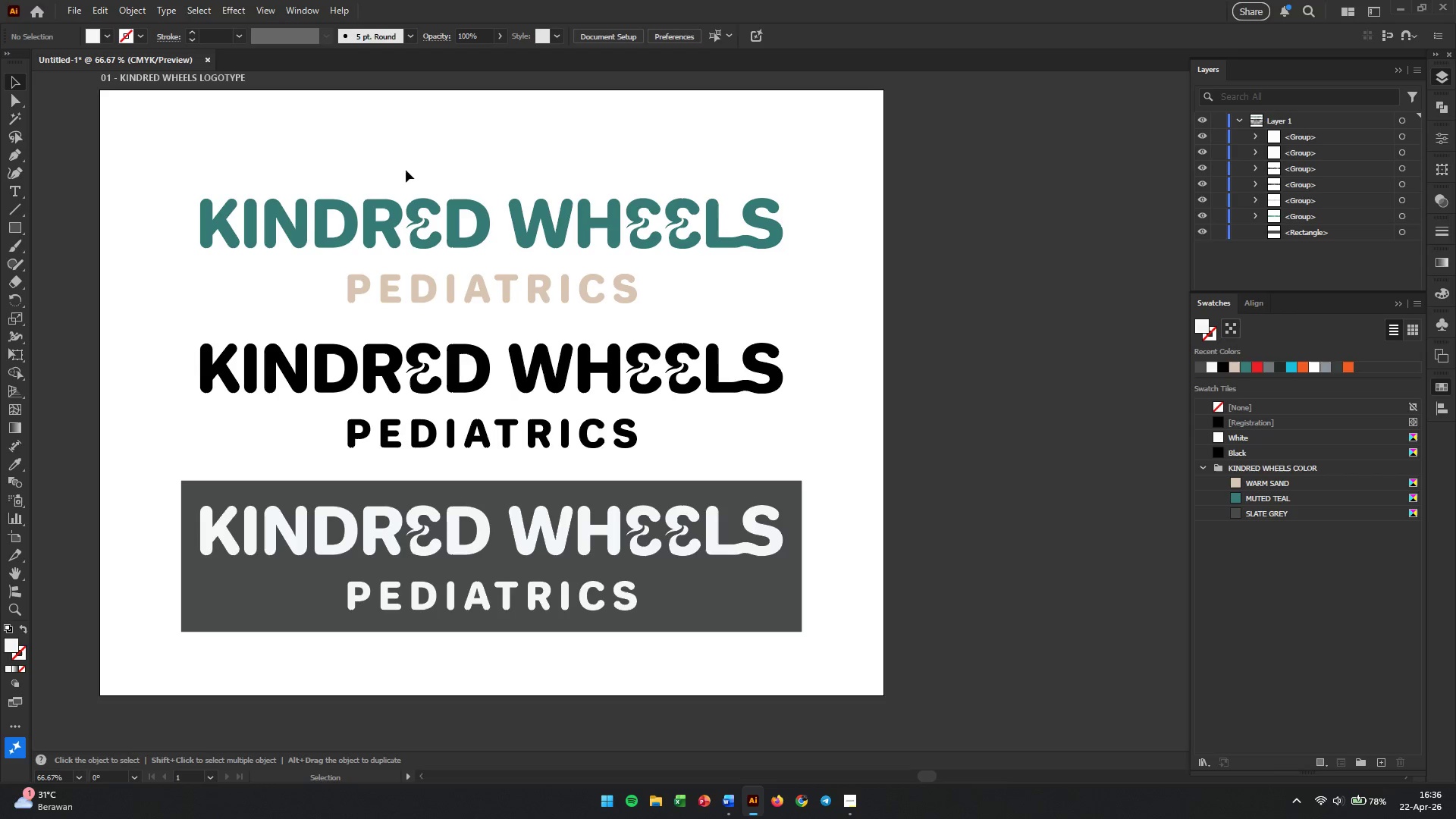 
left_click([11, 193])
 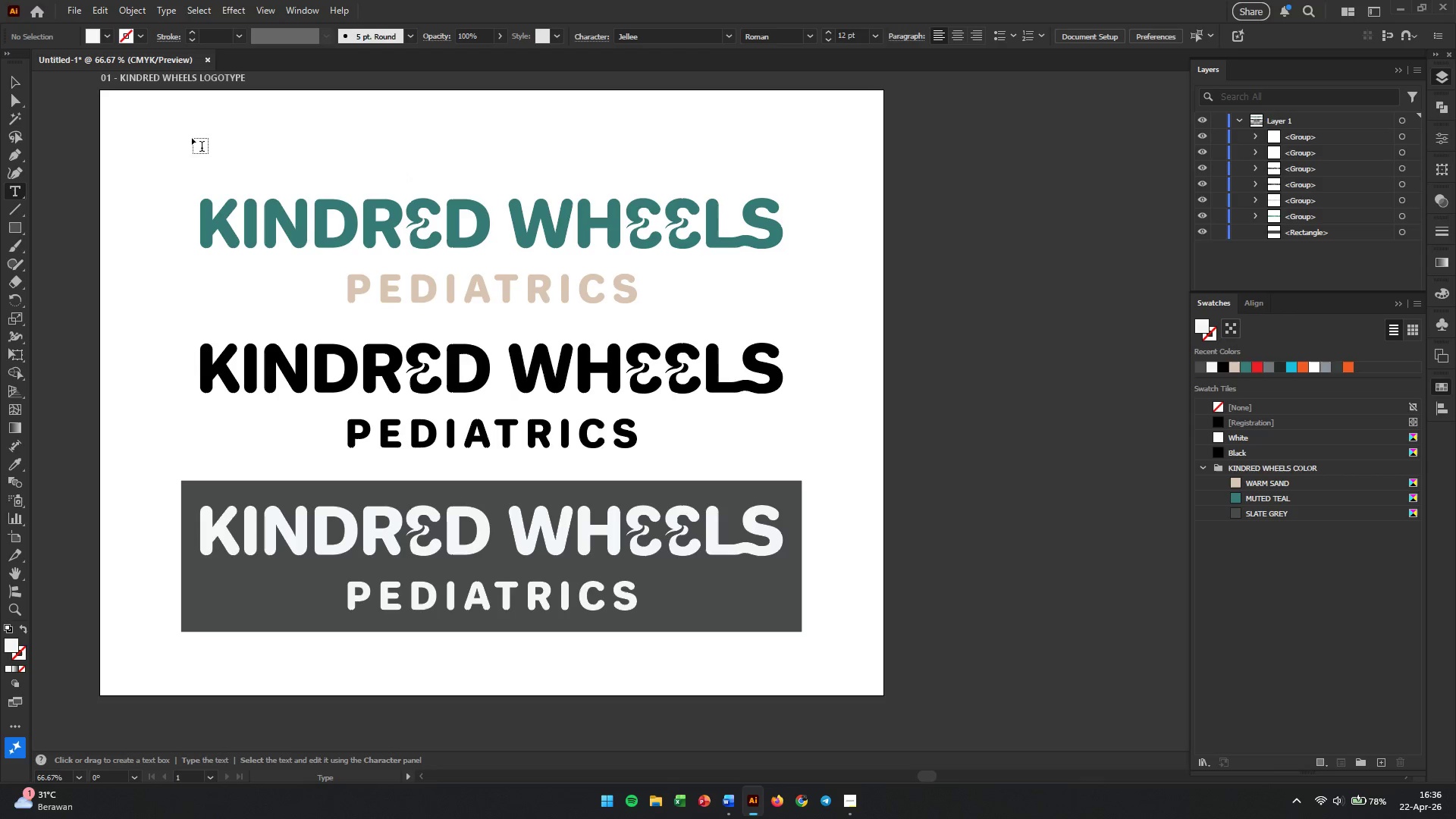 
left_click([189, 132])
 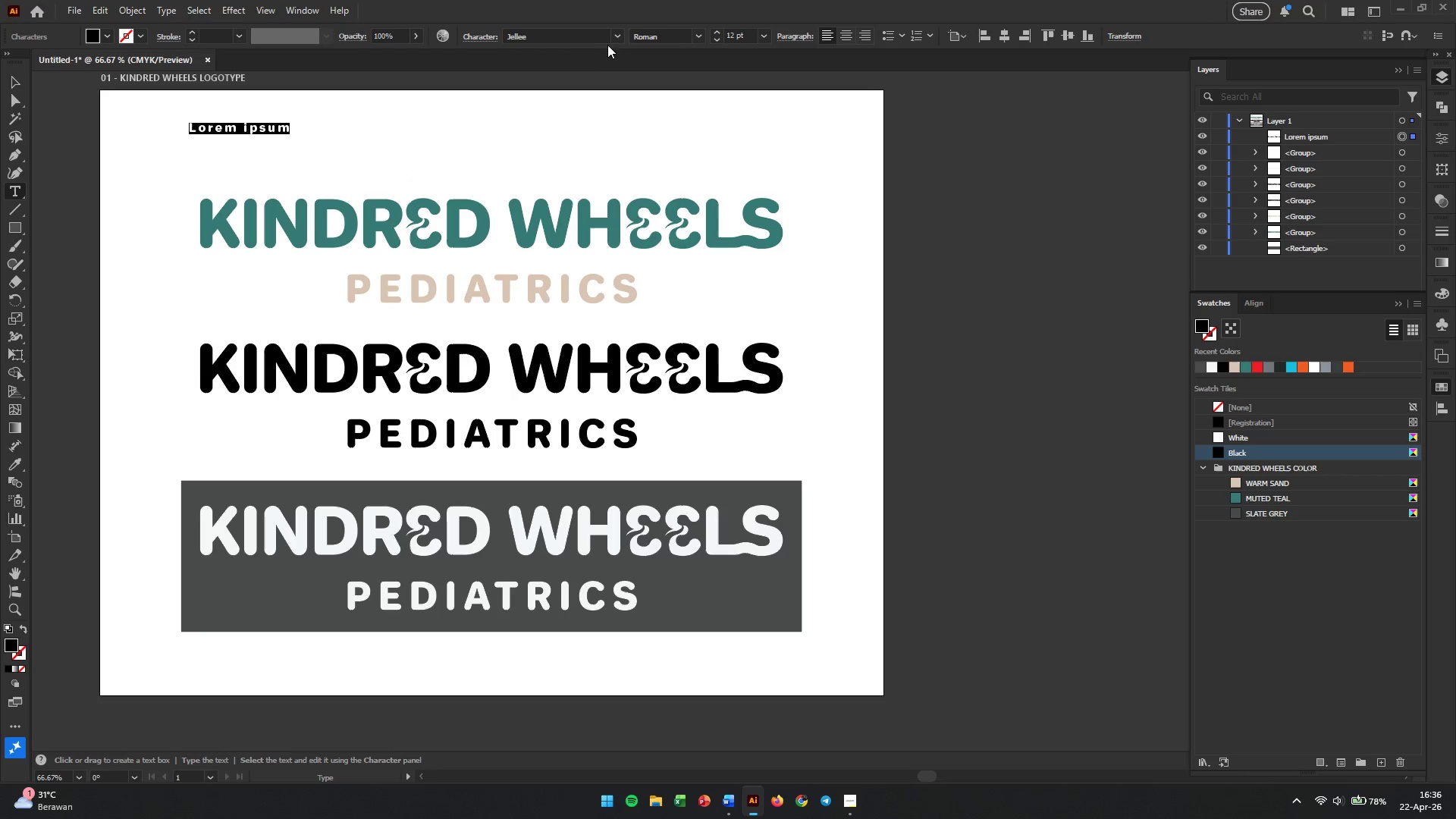 
left_click([616, 36])
 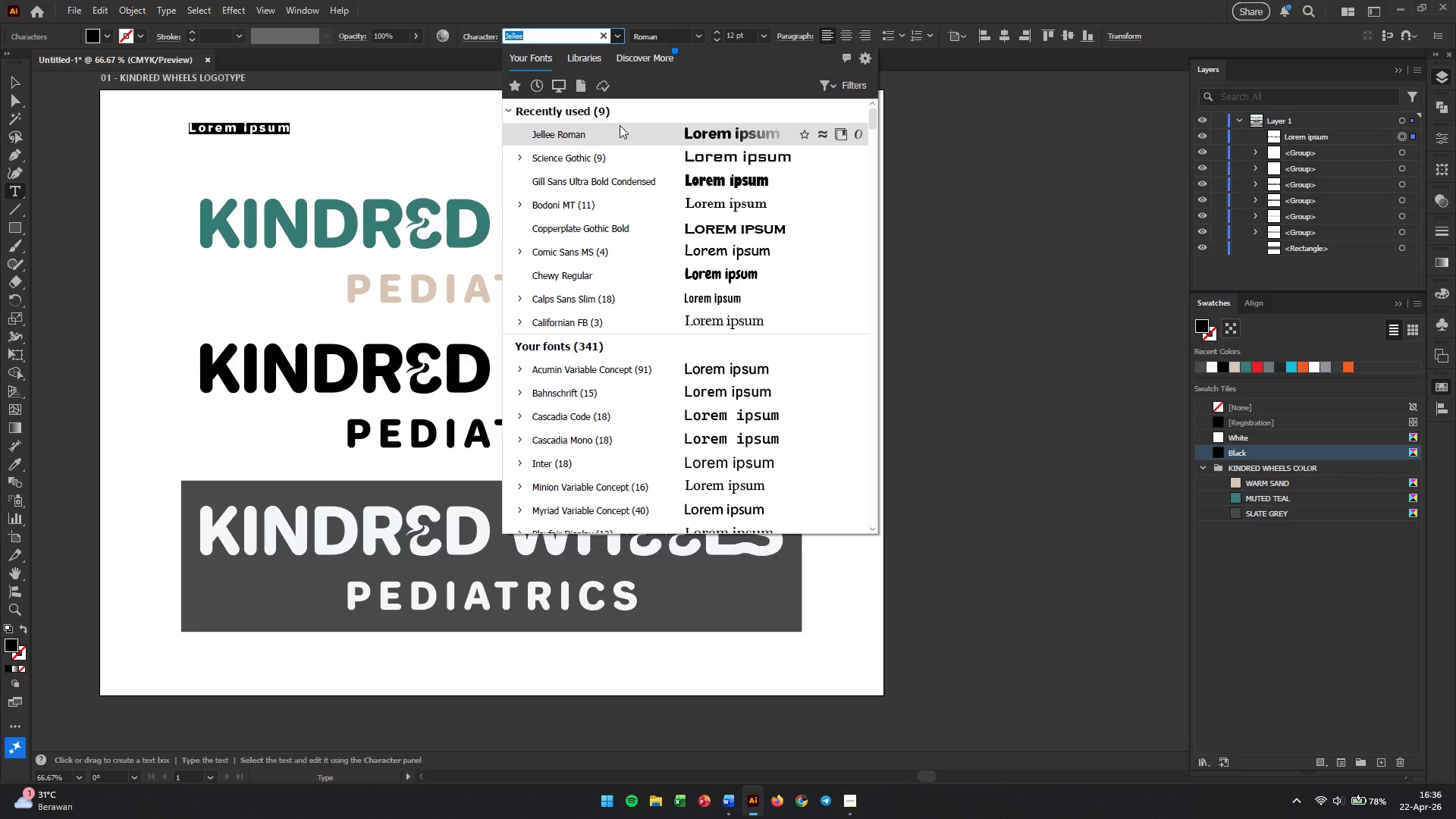 
wait(5.55)
 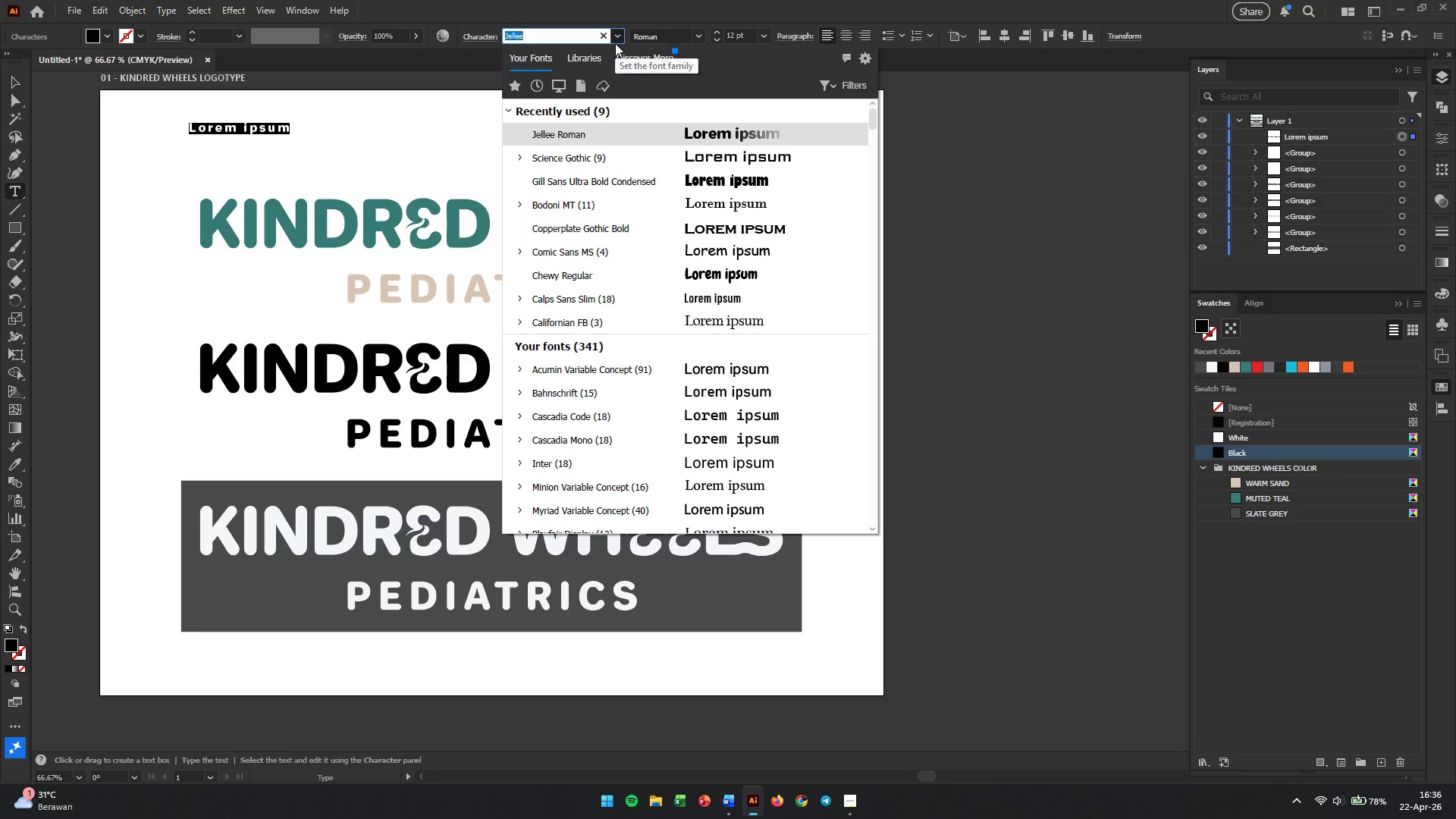 
double_click([218, 130])
 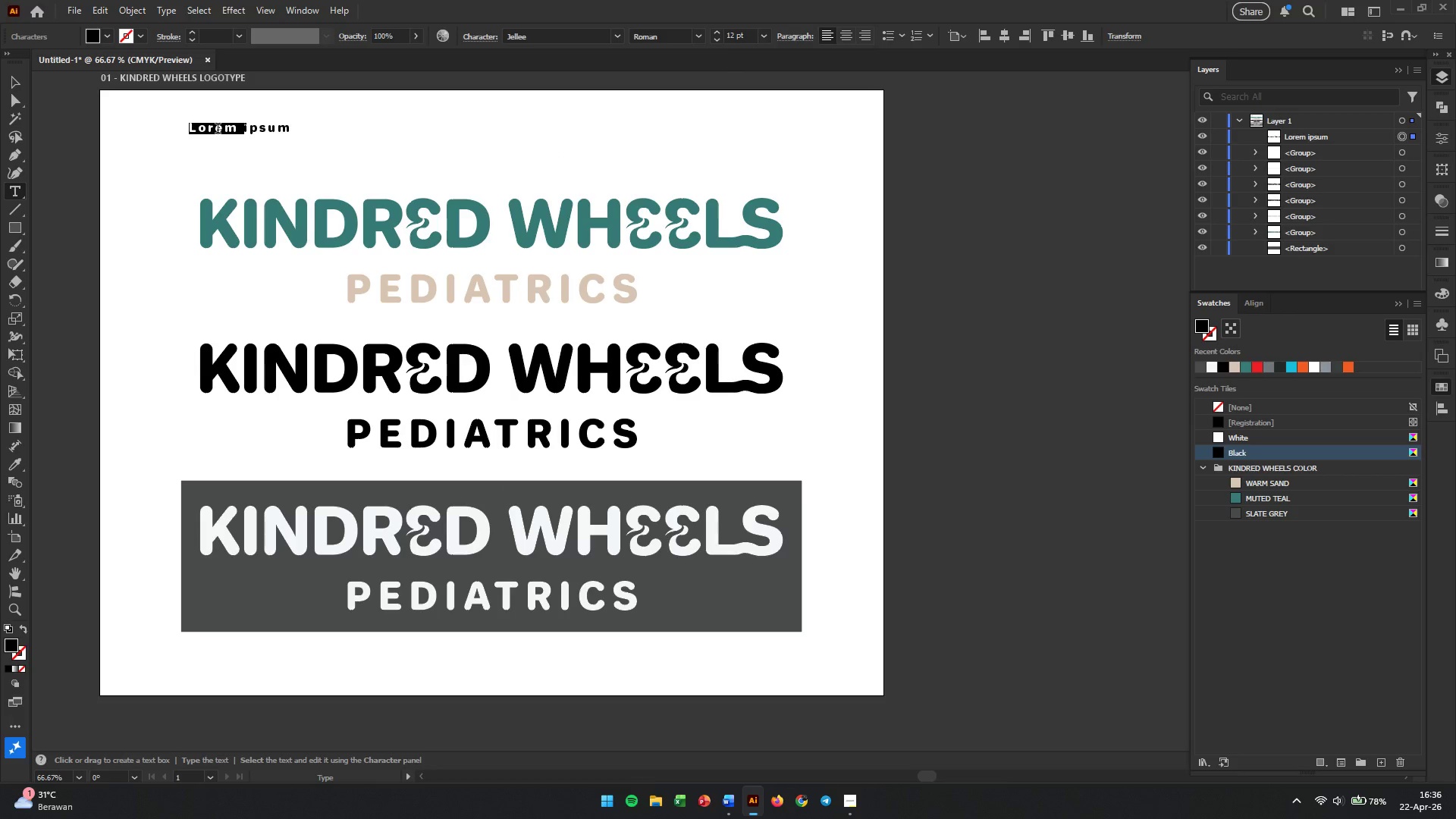 
triple_click([218, 130])
 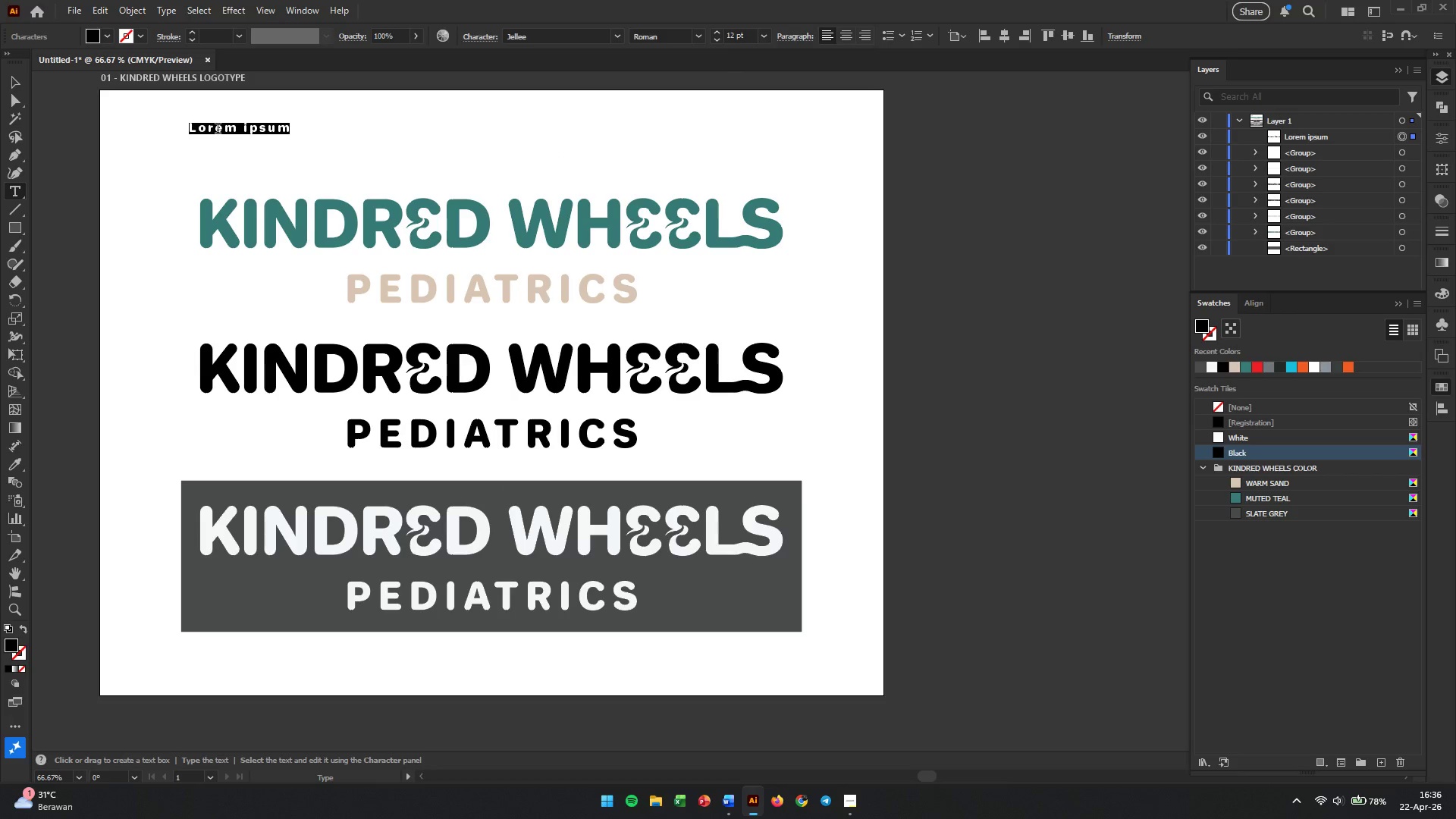 
triple_click([218, 130])
 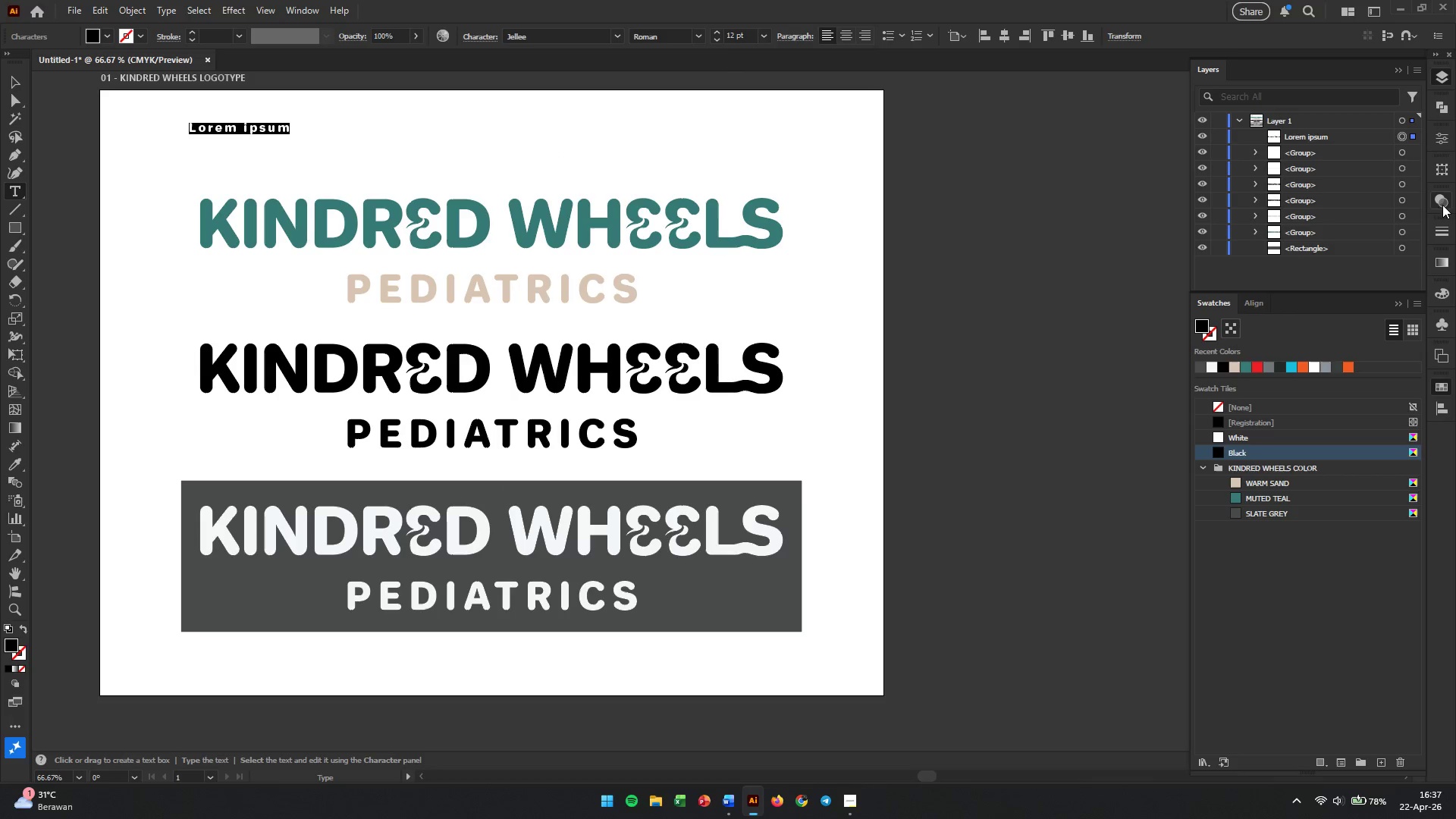 
wait(5.2)
 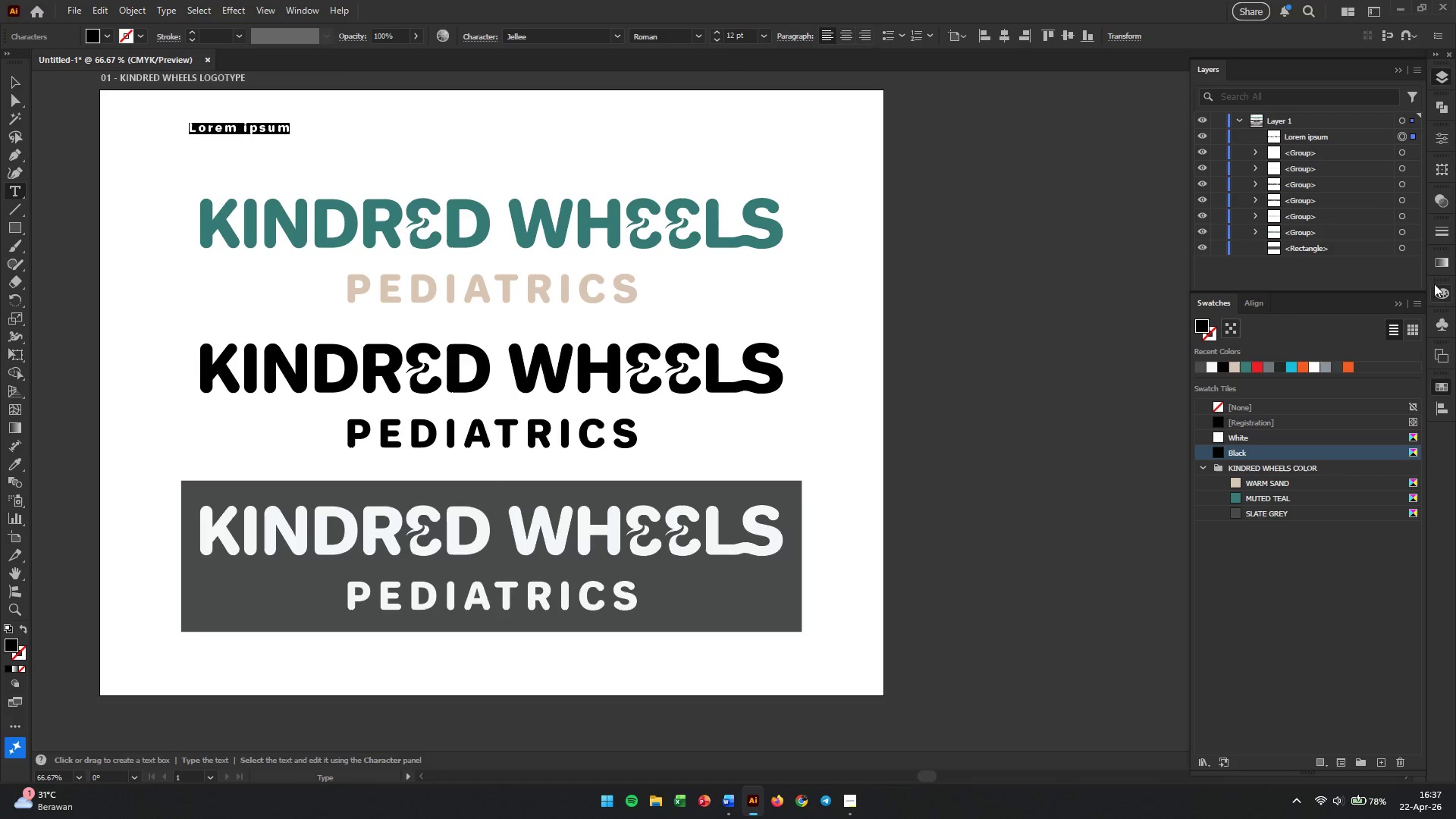 
left_click([1445, 133])
 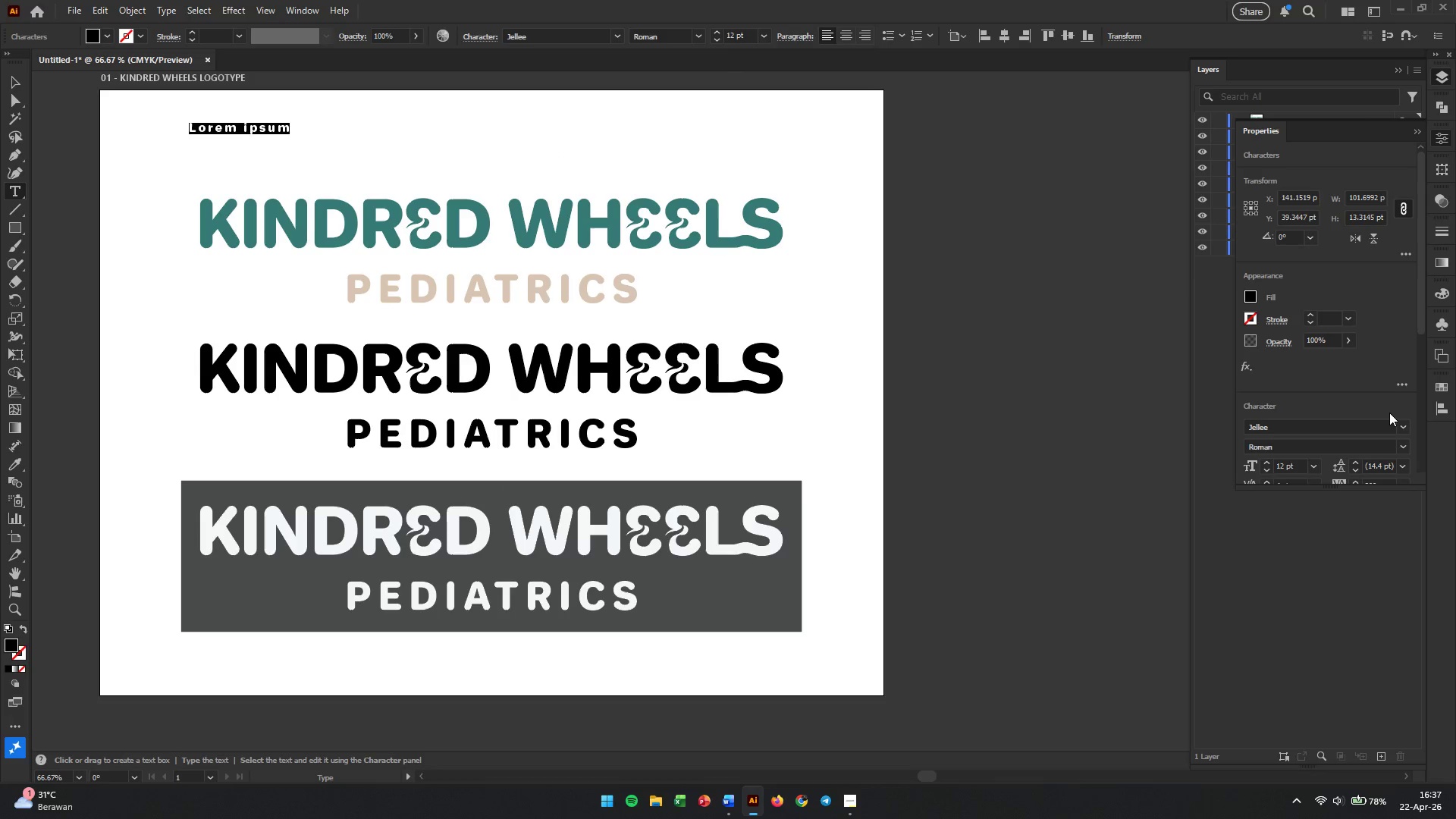 
scroll: coordinate [1391, 407], scroll_direction: down, amount: 4.0
 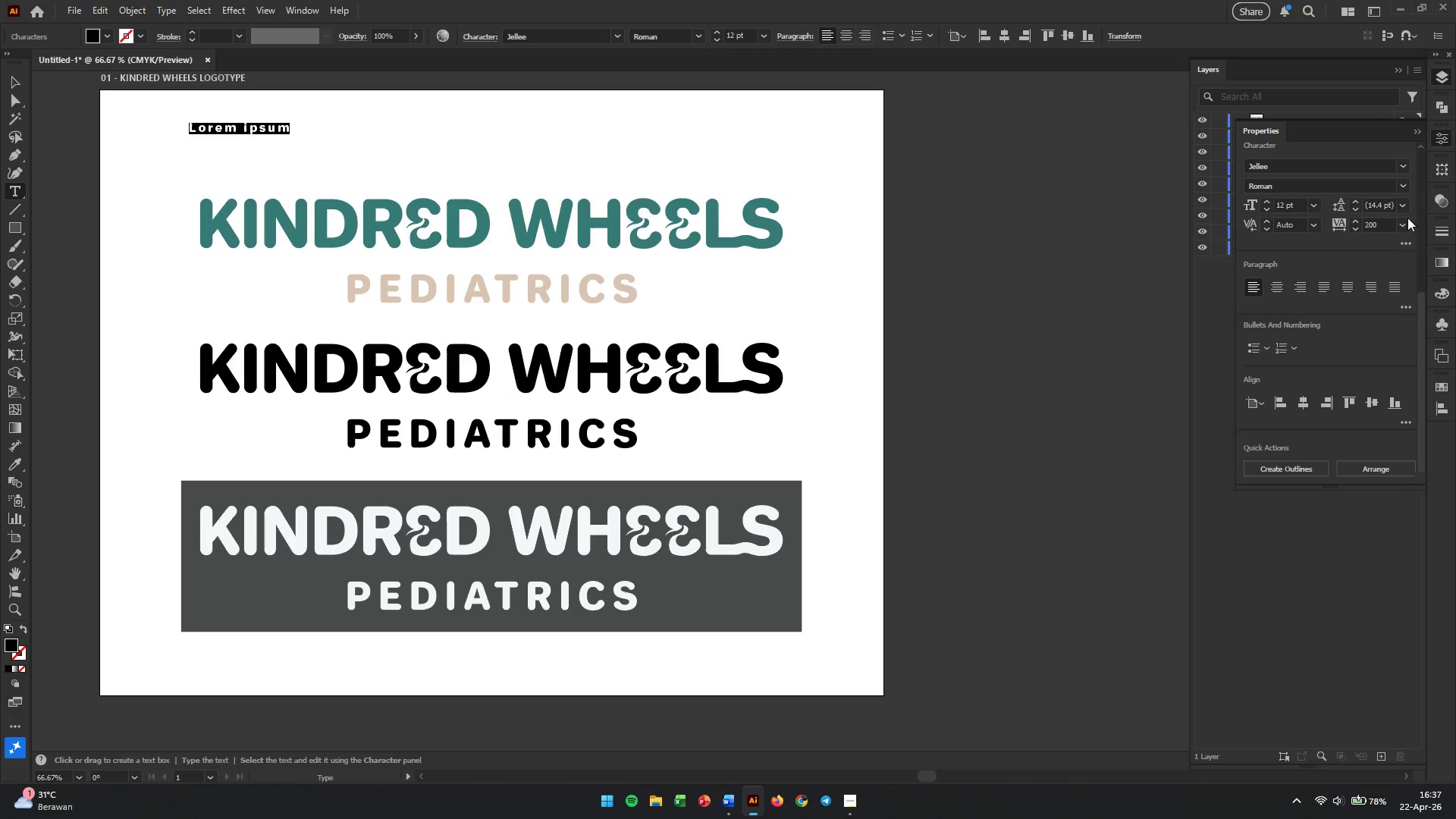 
left_click([1404, 224])
 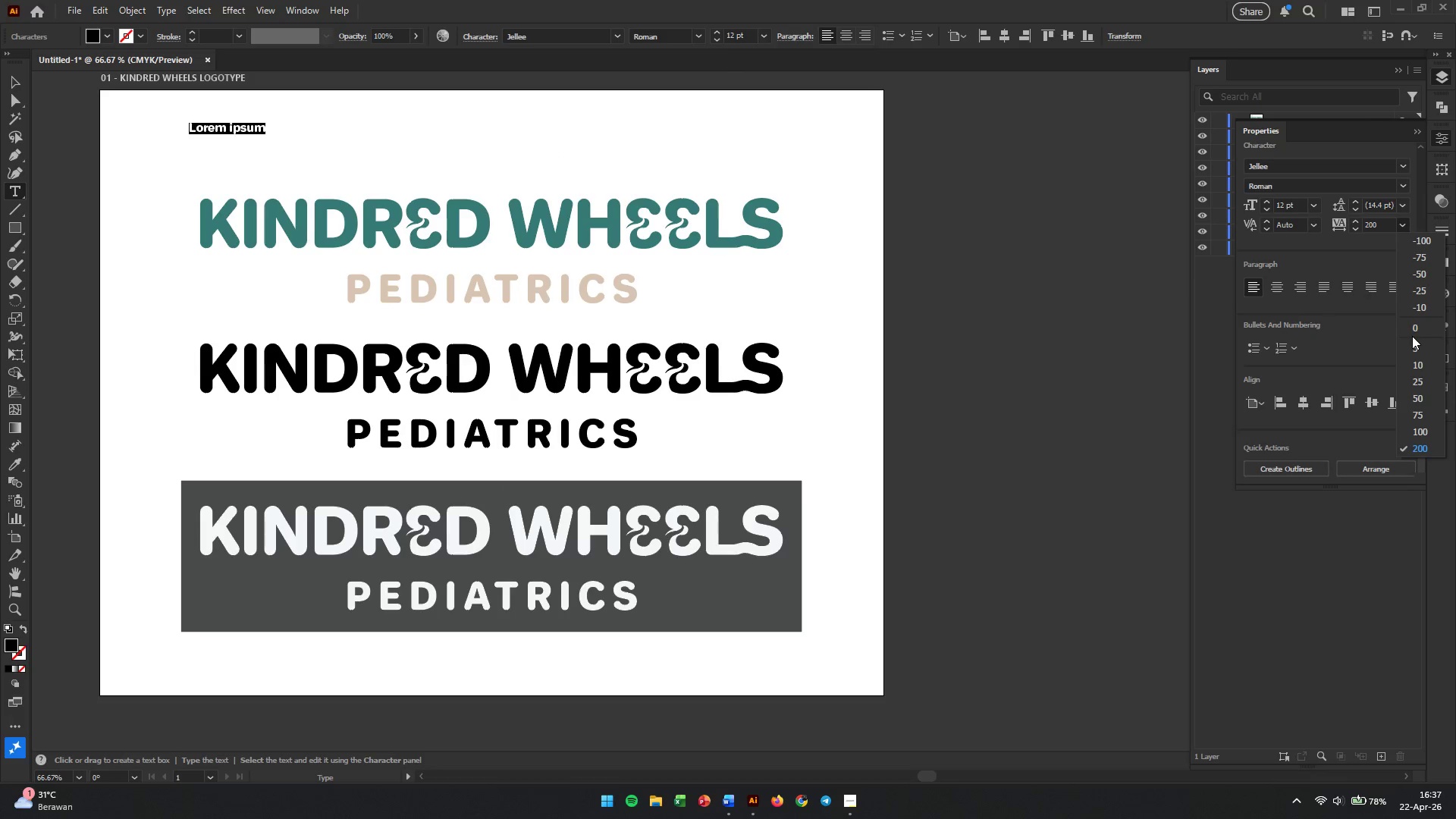 
left_click([1412, 326])
 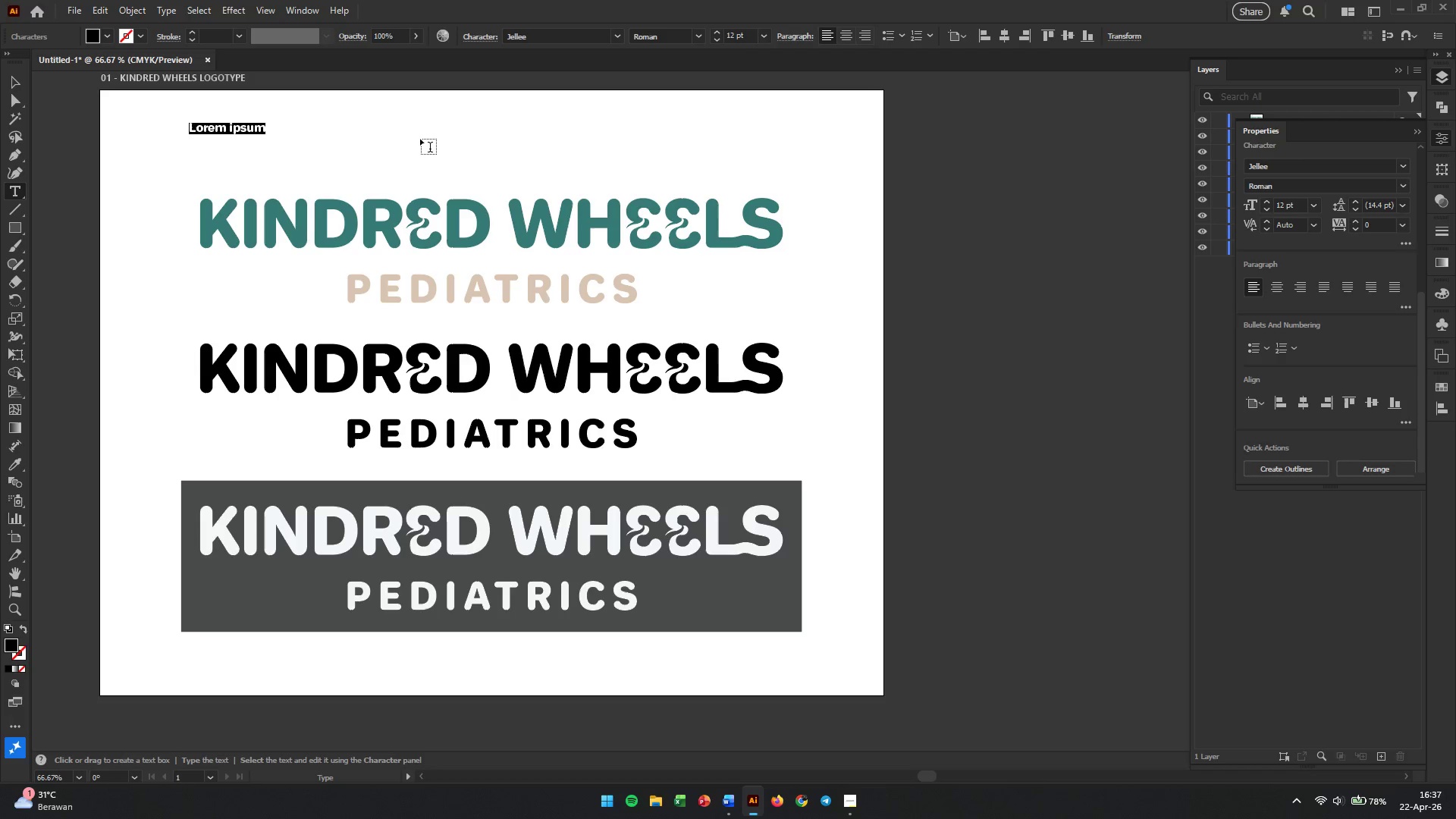 
type(PR)
key(Backspace)
key(Backspace)
key(Backspace)
type(primarr)
key(Backspace)
type(y full-color wordmark)
 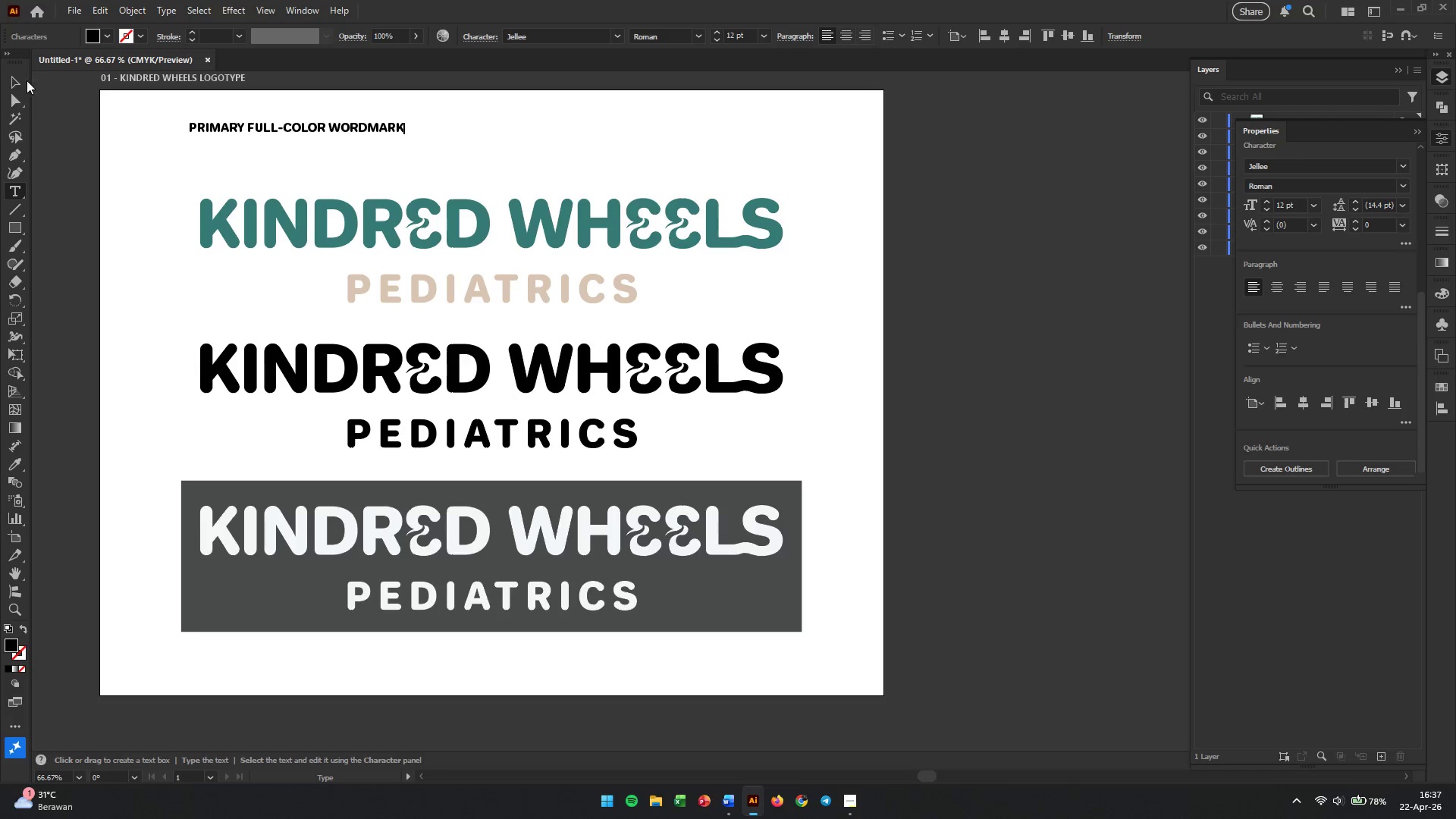 
left_click([16, 82])
 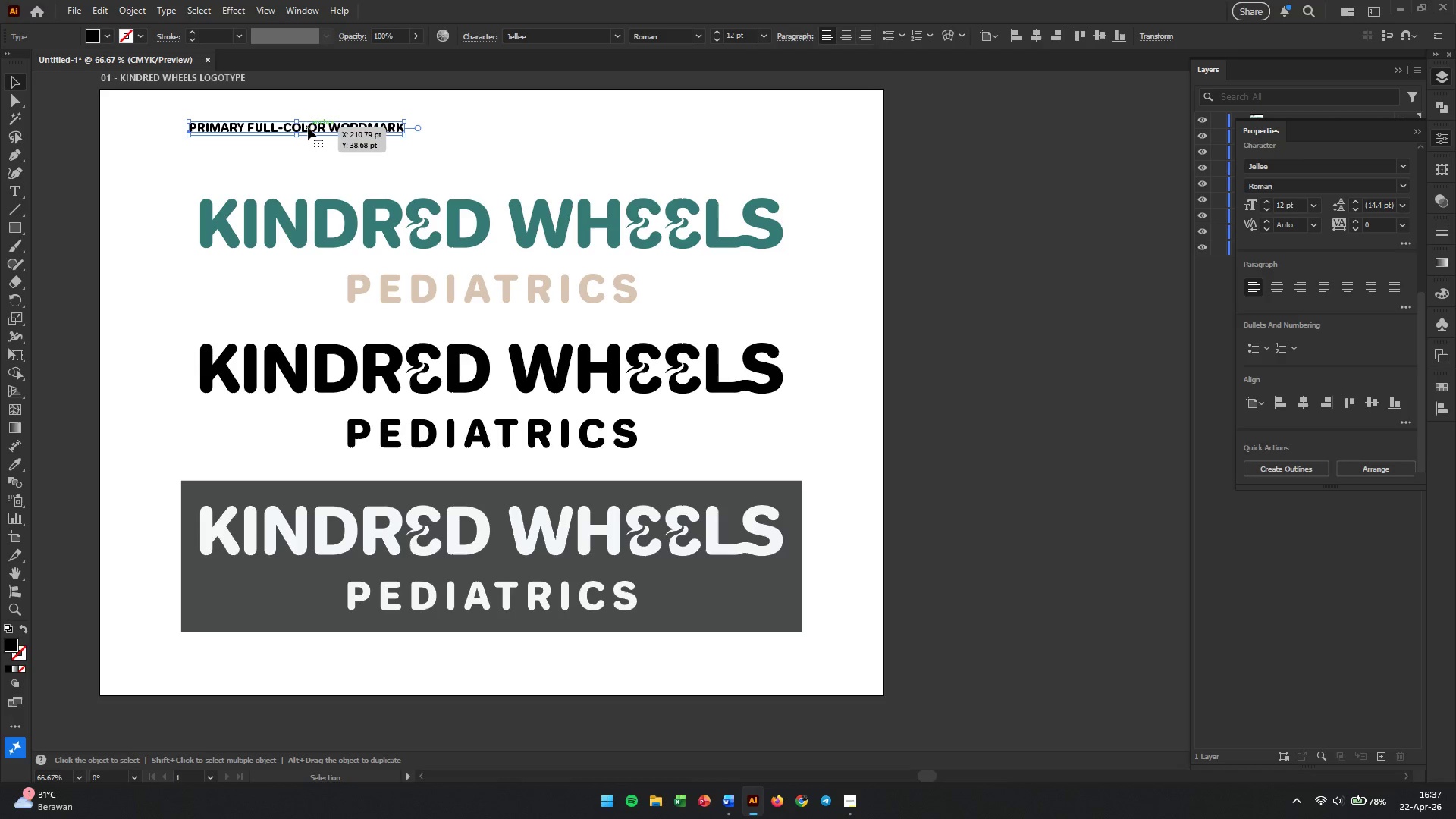 
left_click_drag(start_coordinate=[310, 127], to_coordinate=[319, 180])
 